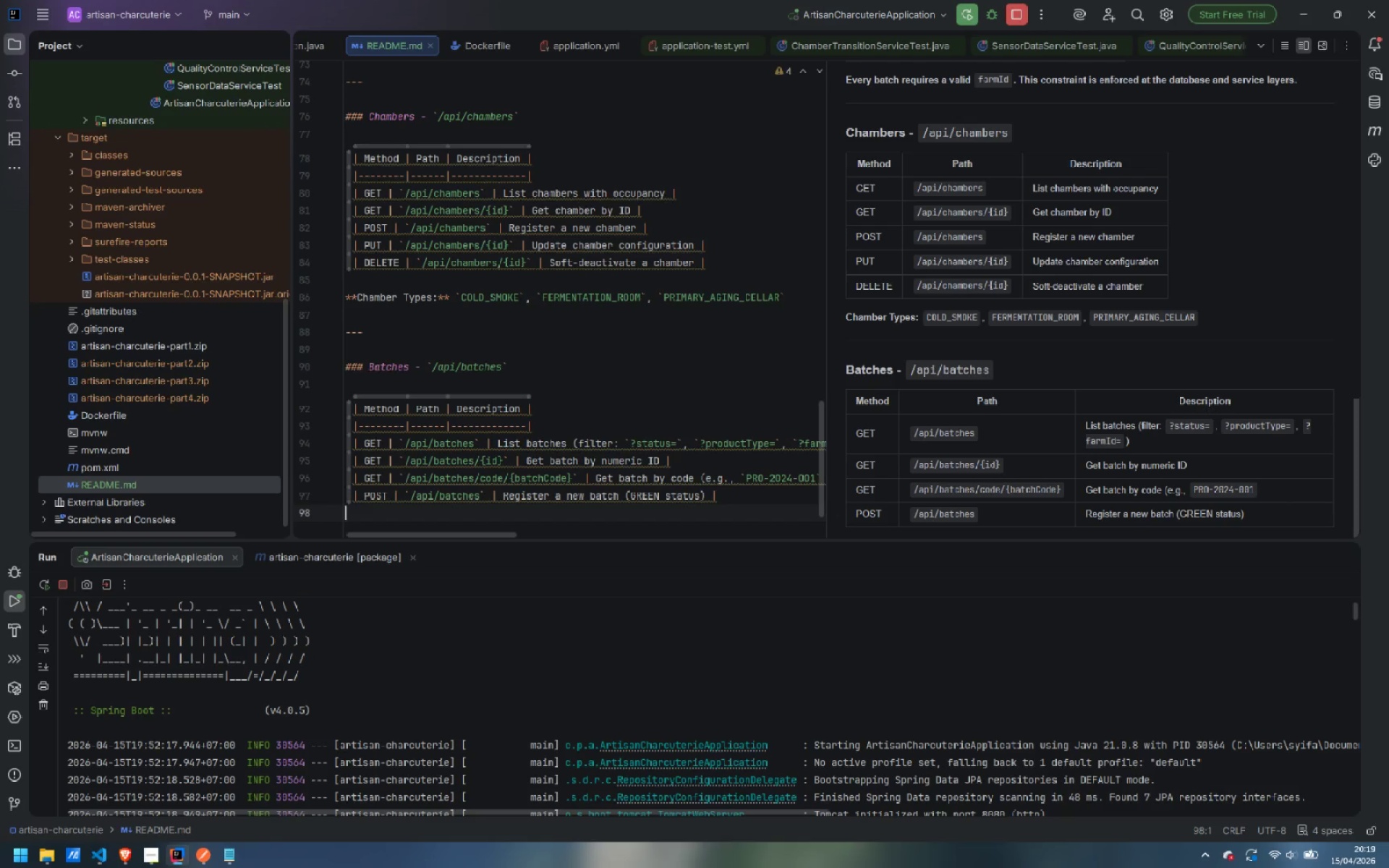 
key(Shift+Backslash)
 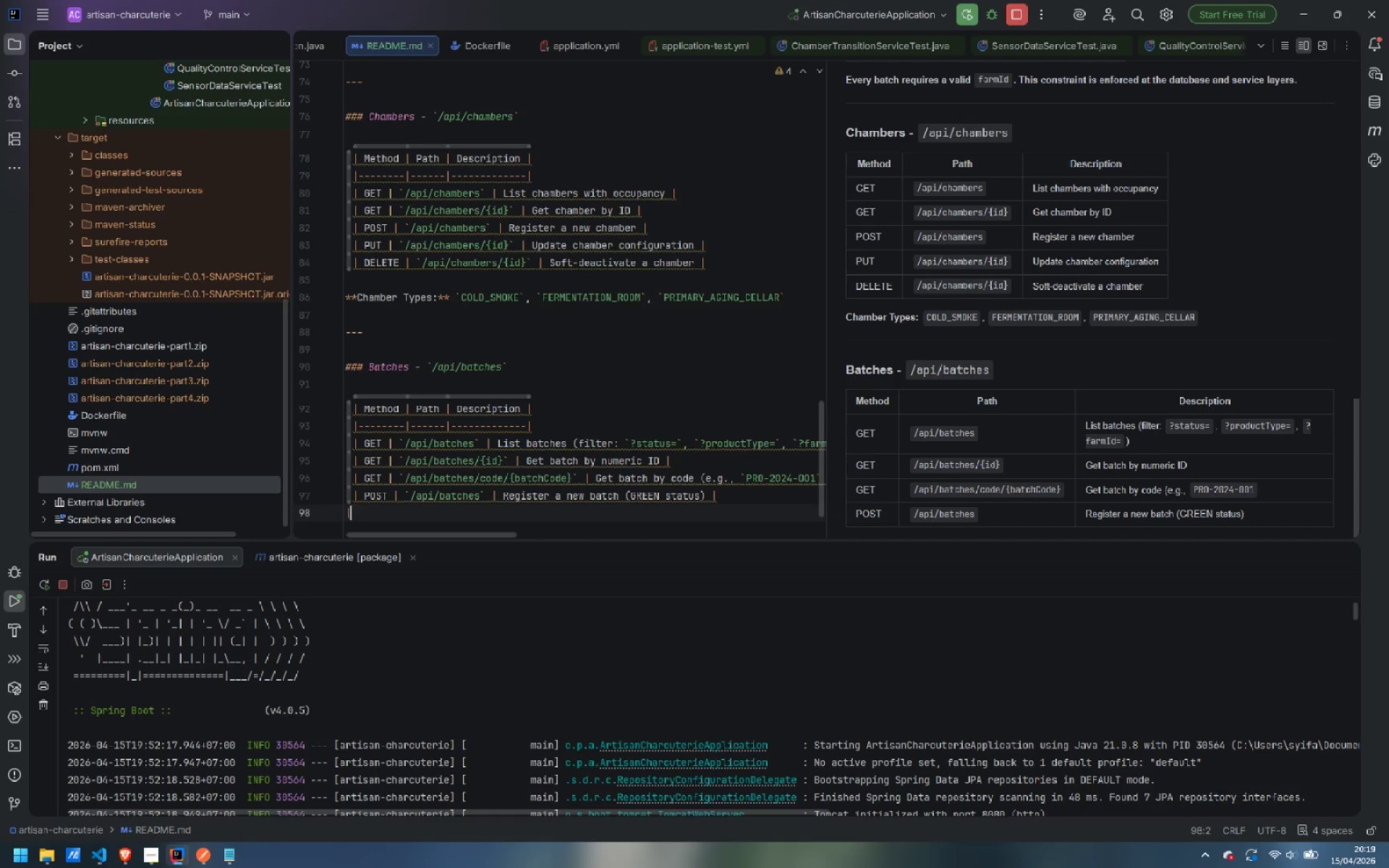 
key(Shift+Space)
 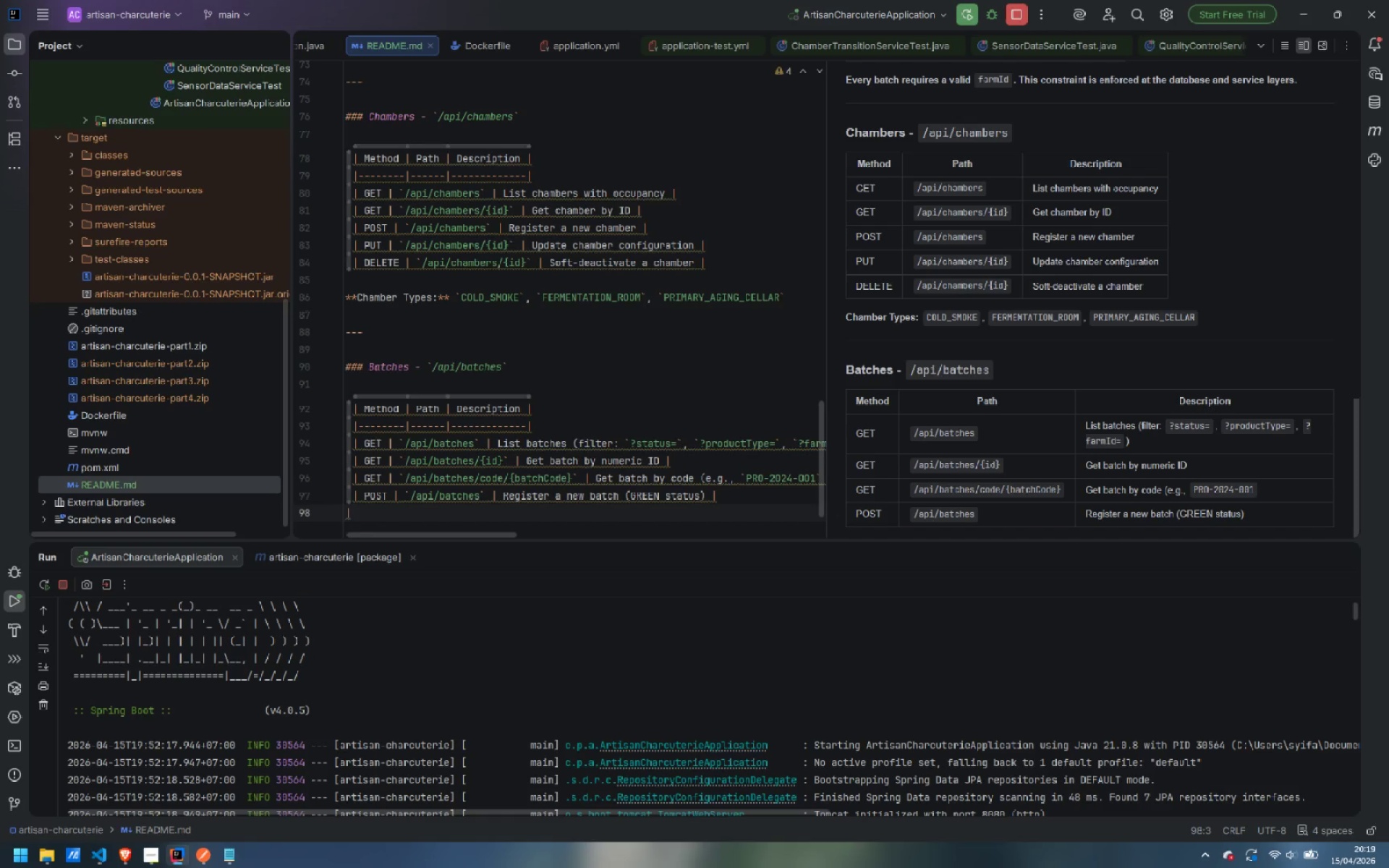 
type(DELETE | `/api/batches/{})
 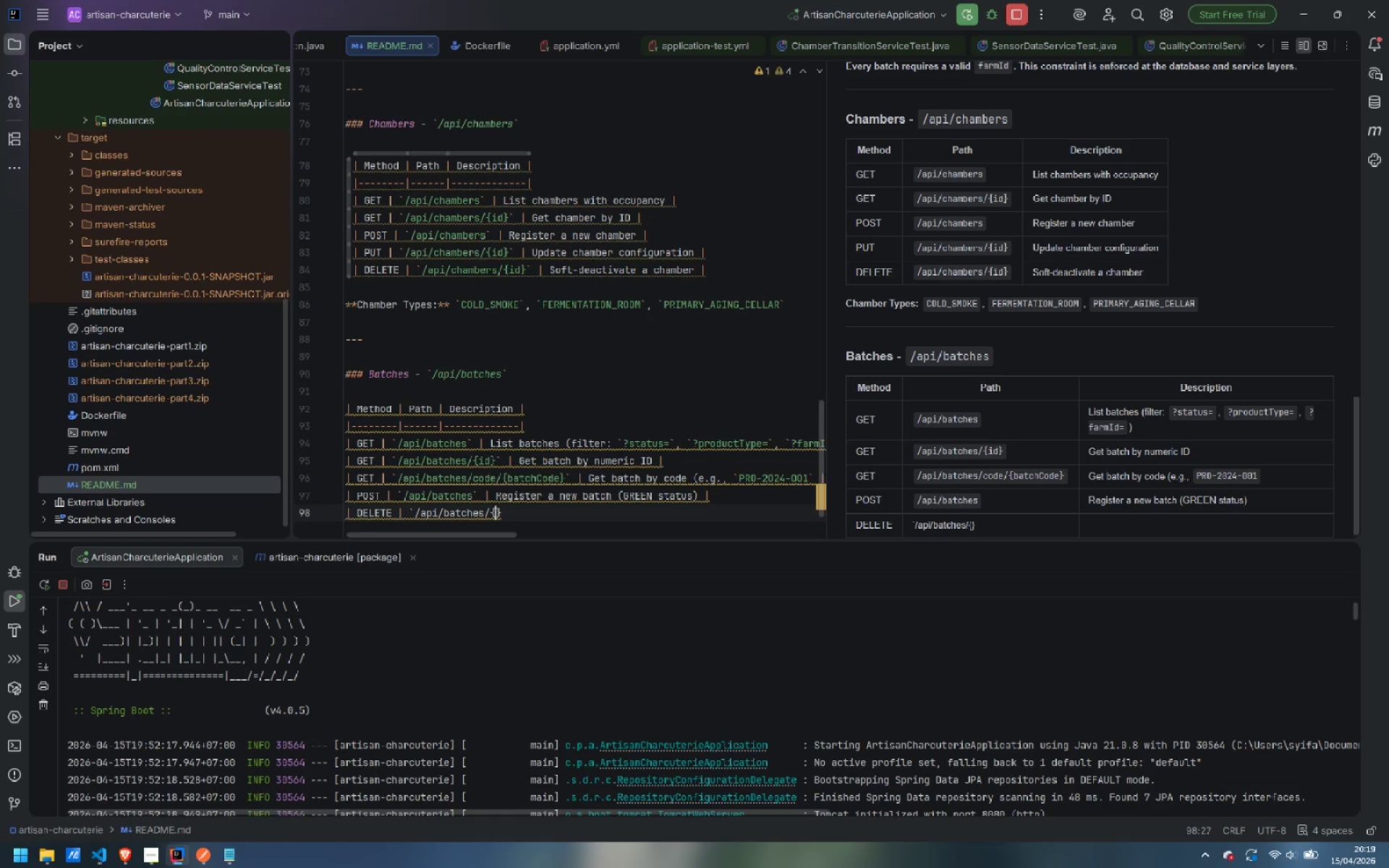 
 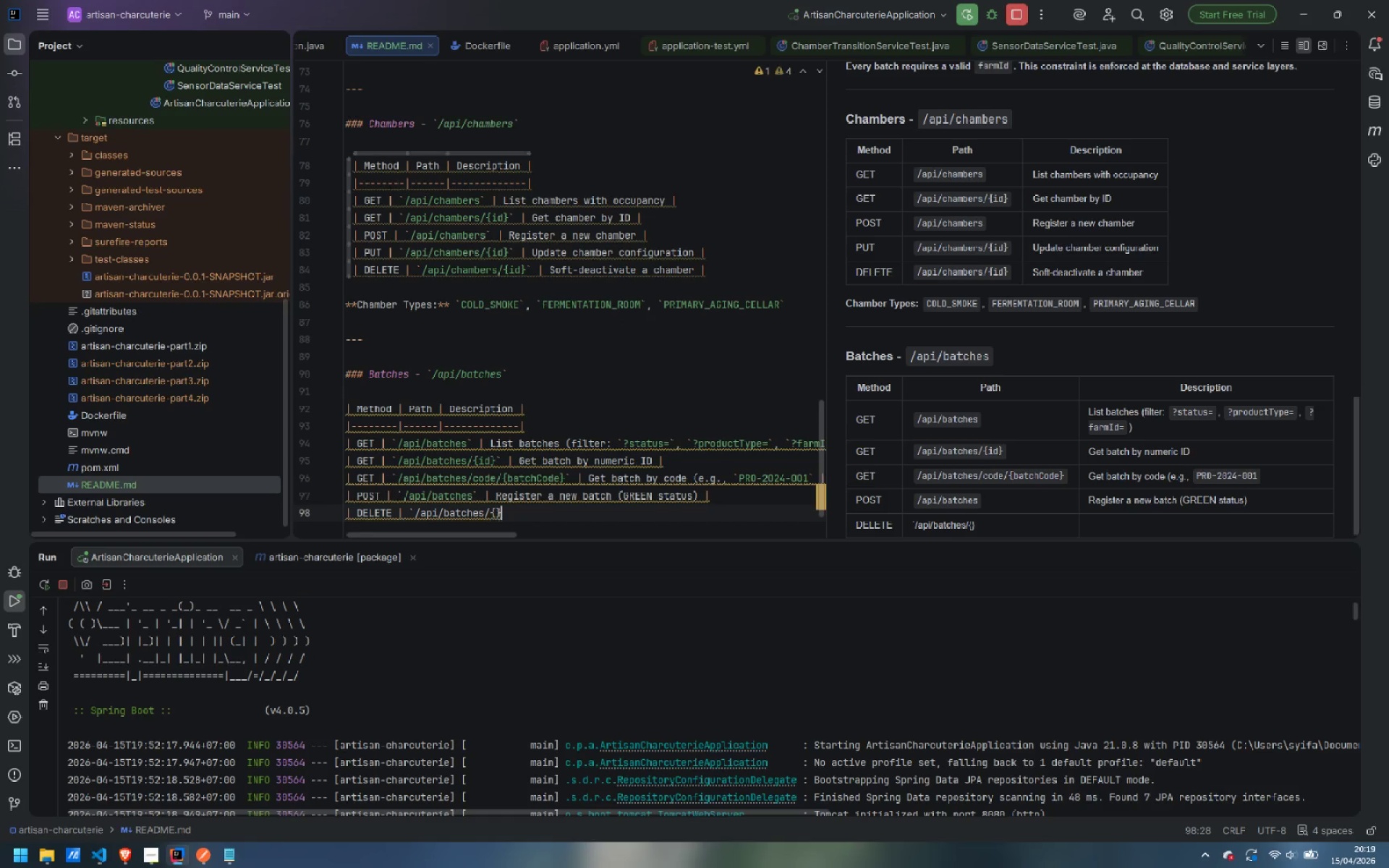 
key(ArrowLeft)
 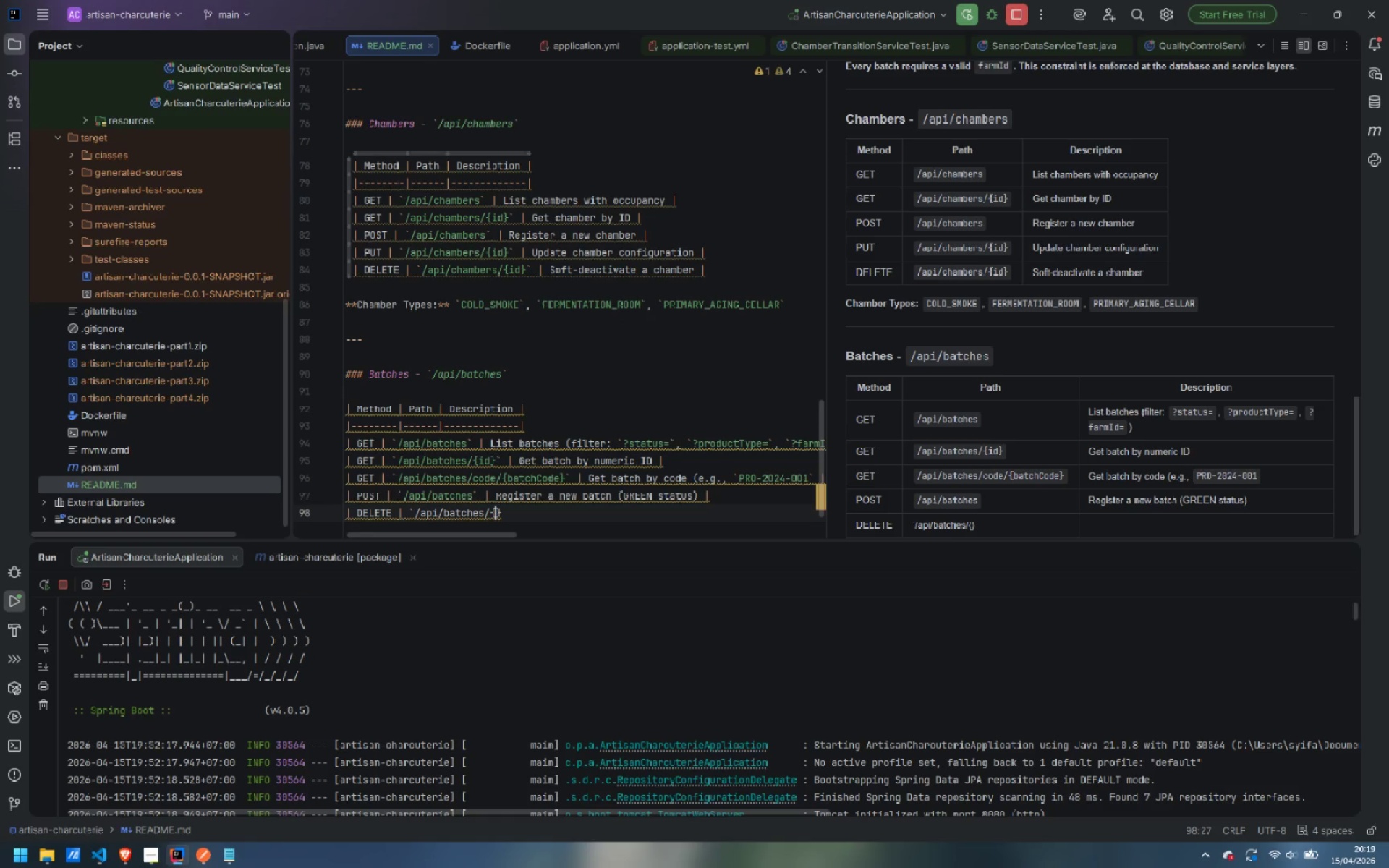 
type(id)
 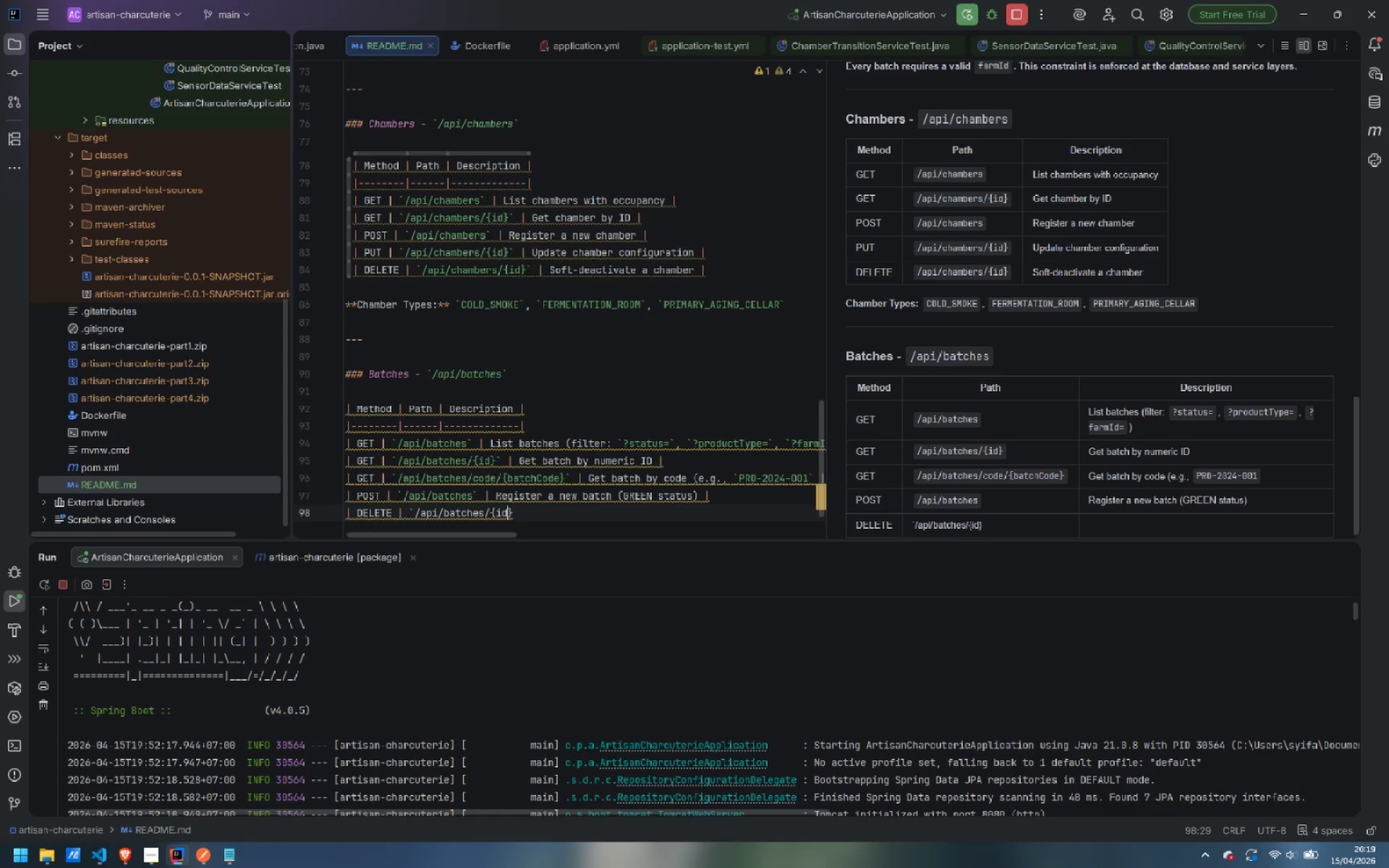 
key(ArrowRight)
 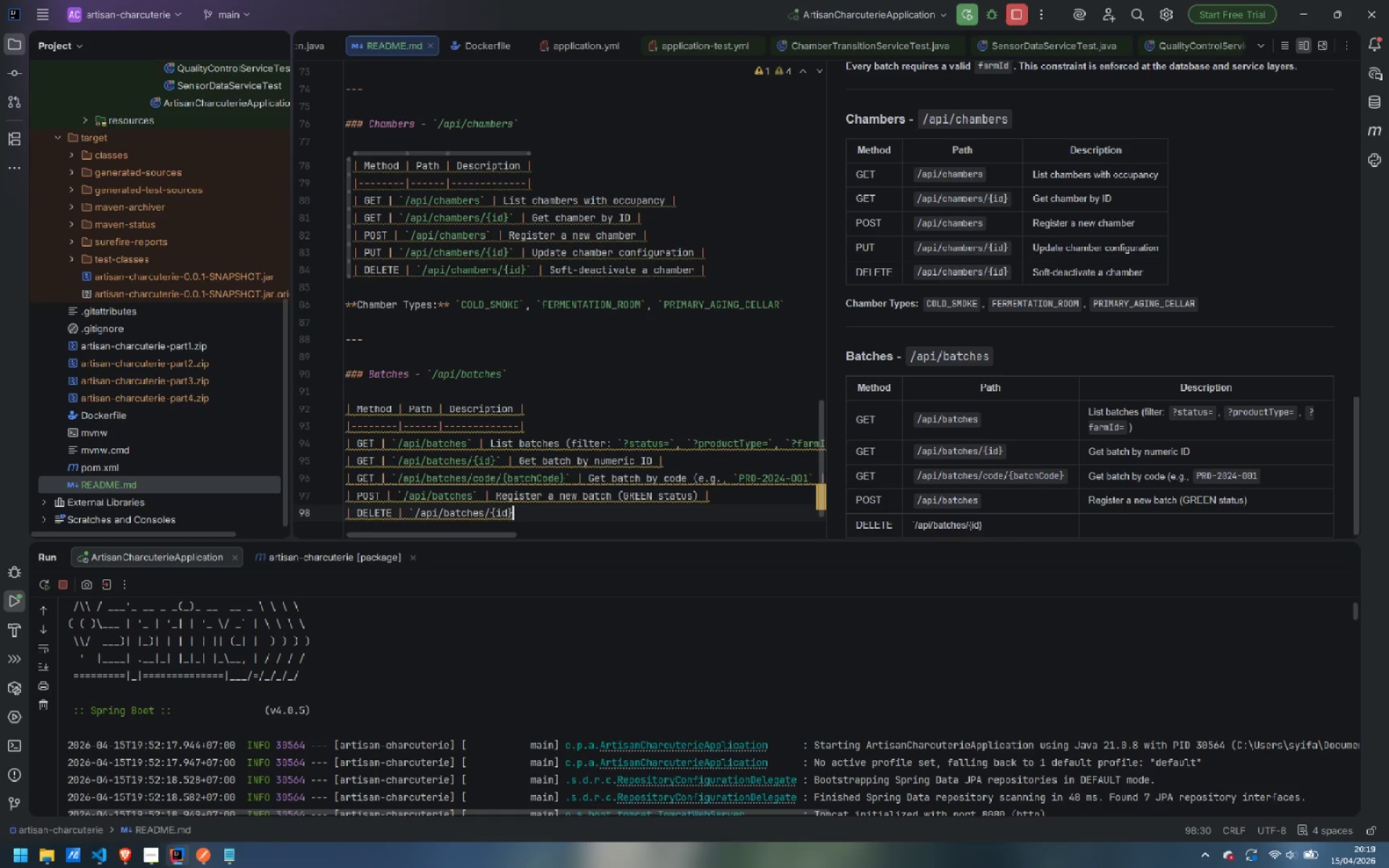 
type(` | Delete batch (GREEN sas)
key(Backspace)
key(Backspace)
type(tatus only) |)
 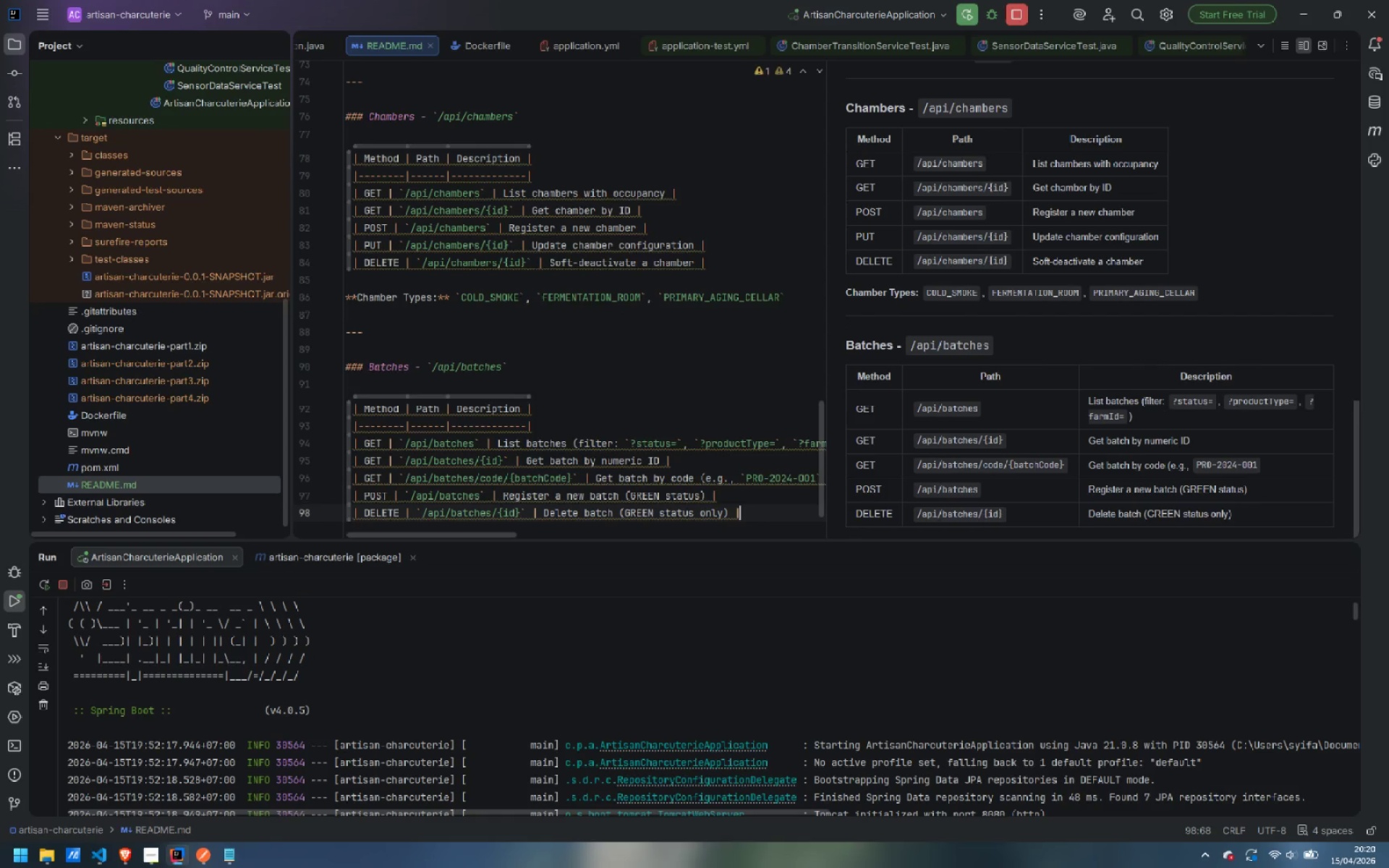 
key(Enter)
 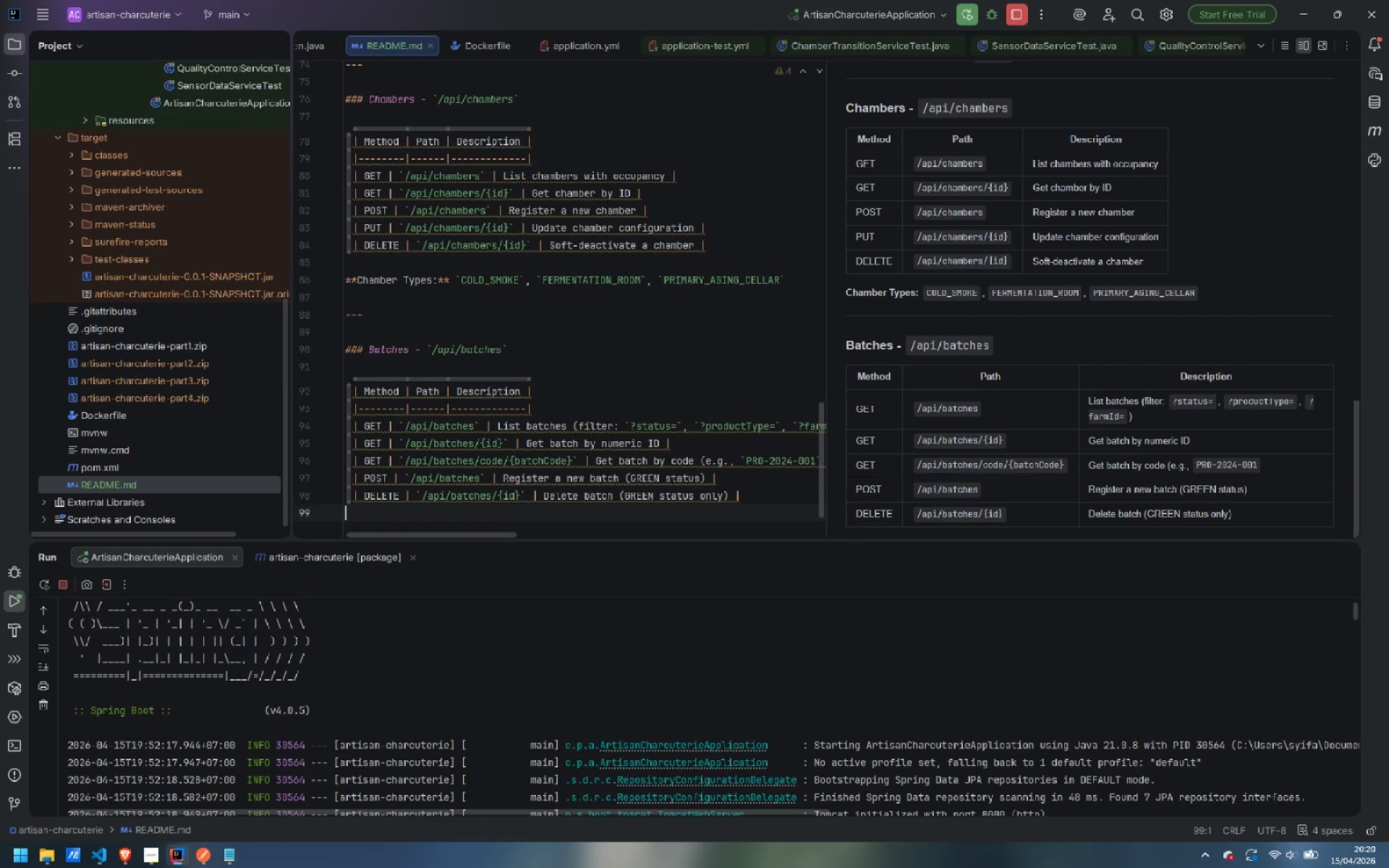 
key(Enter)
 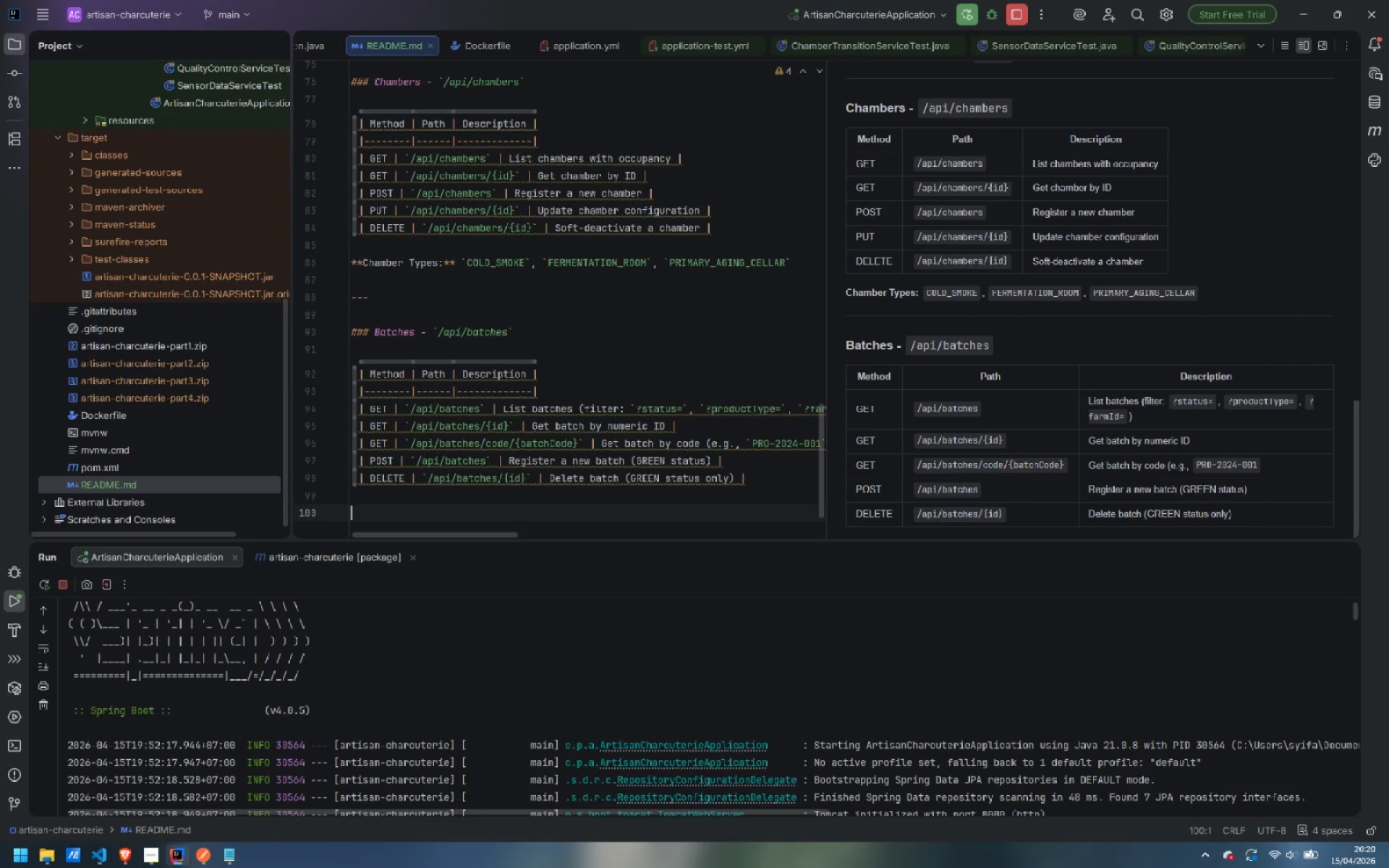 
type(**Bact)
key(Backspace)
key(Backspace)
type(tch )
 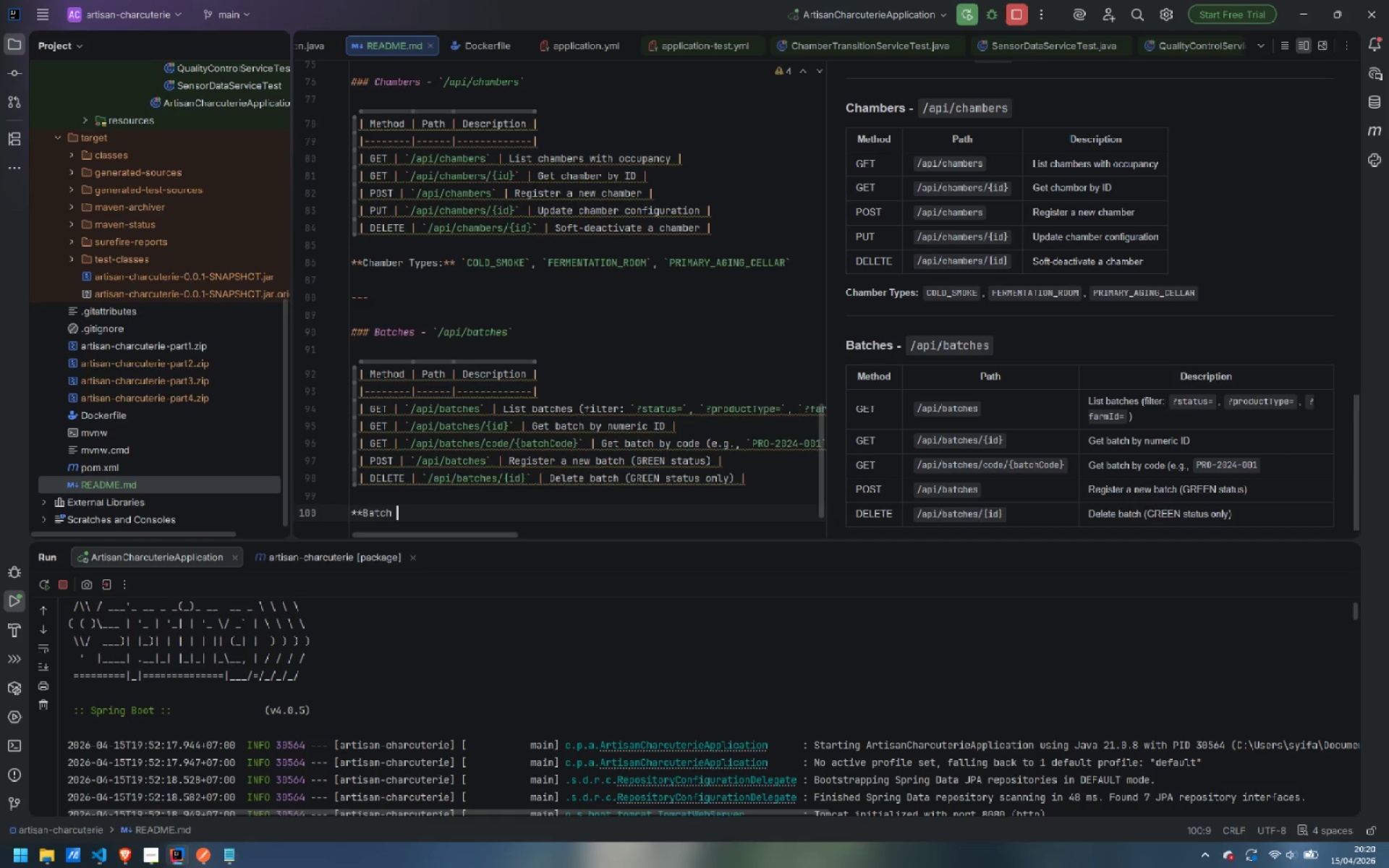 
wait(5.02)
 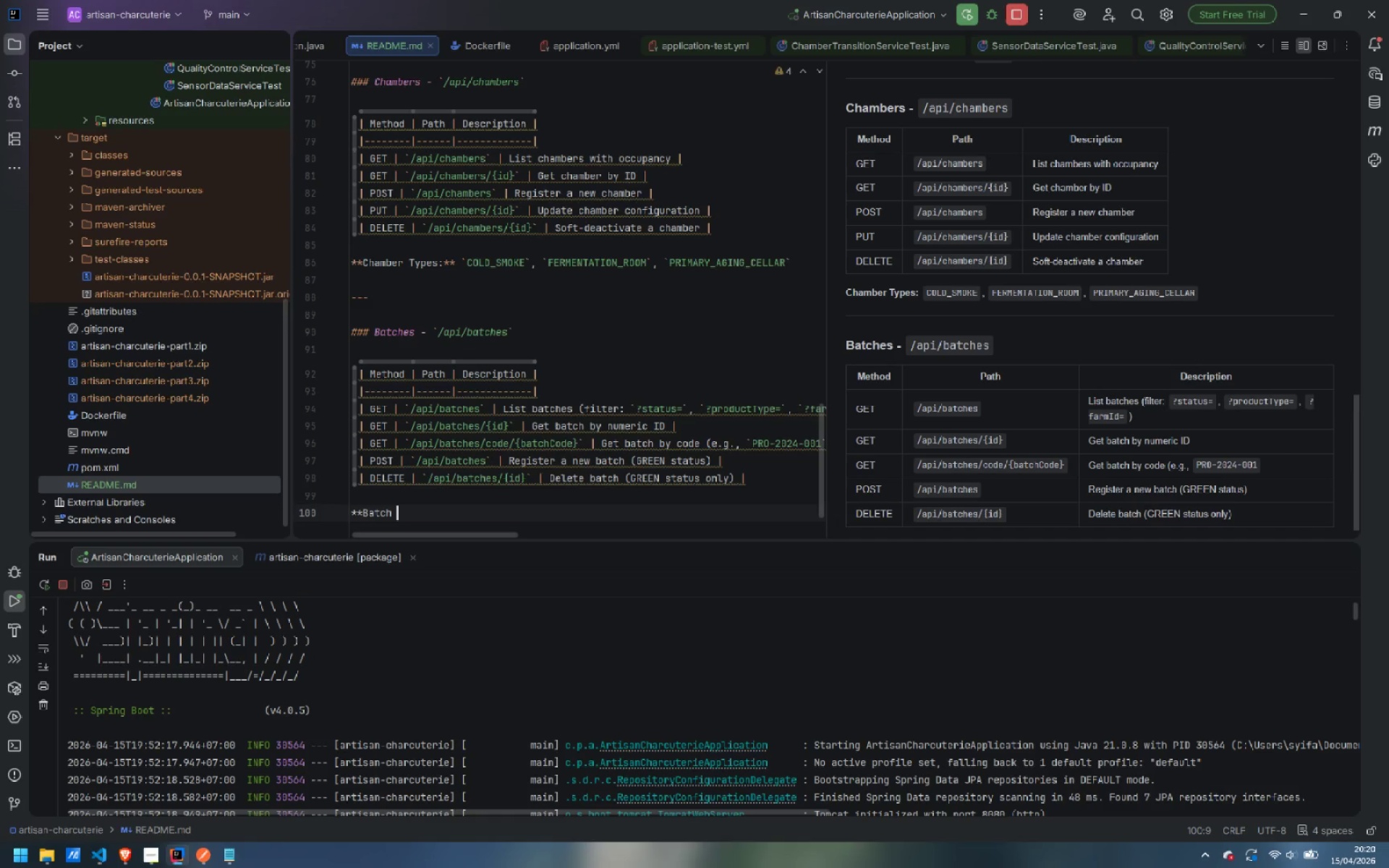 
type(Create )
 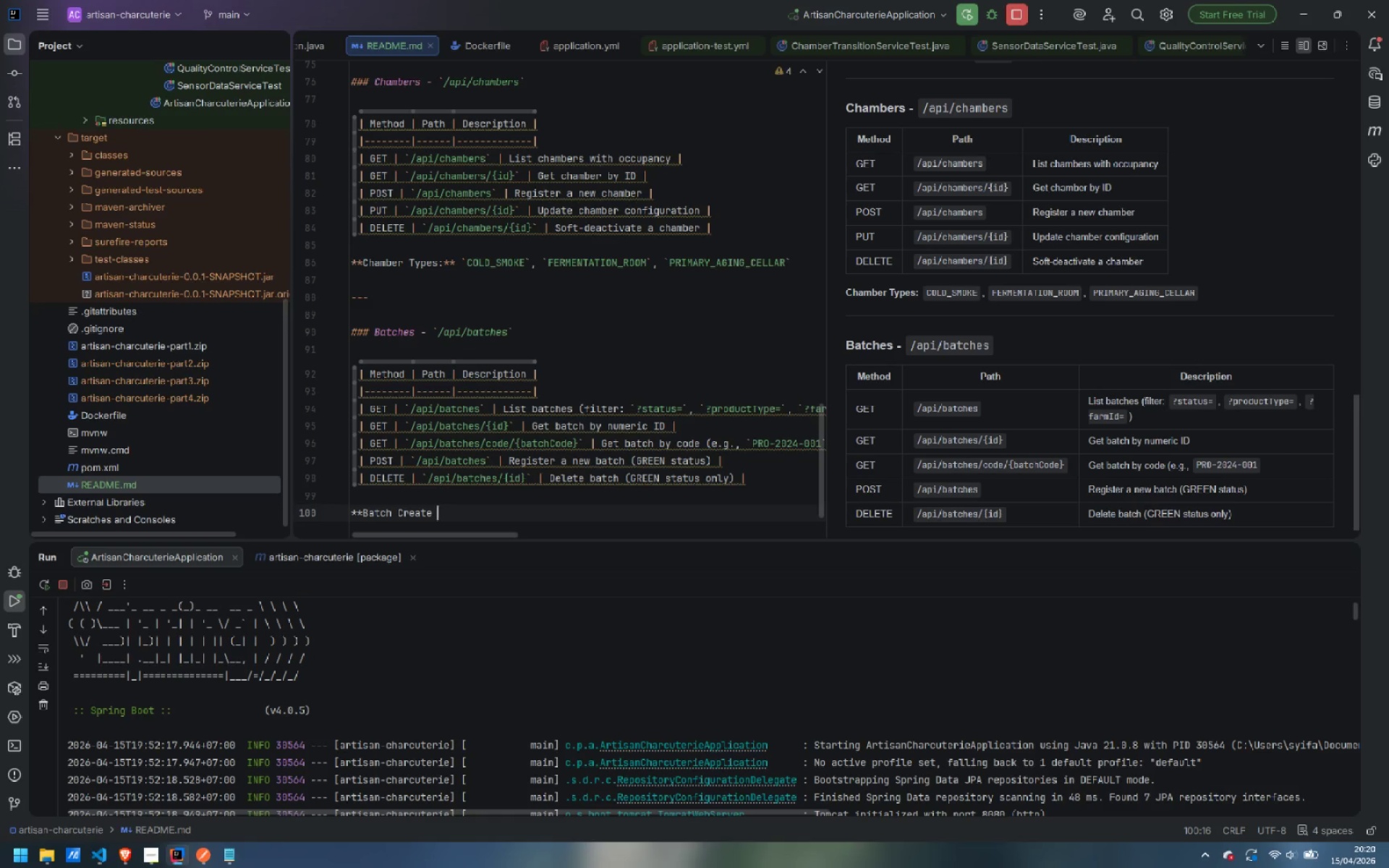 
wait(14.61)
 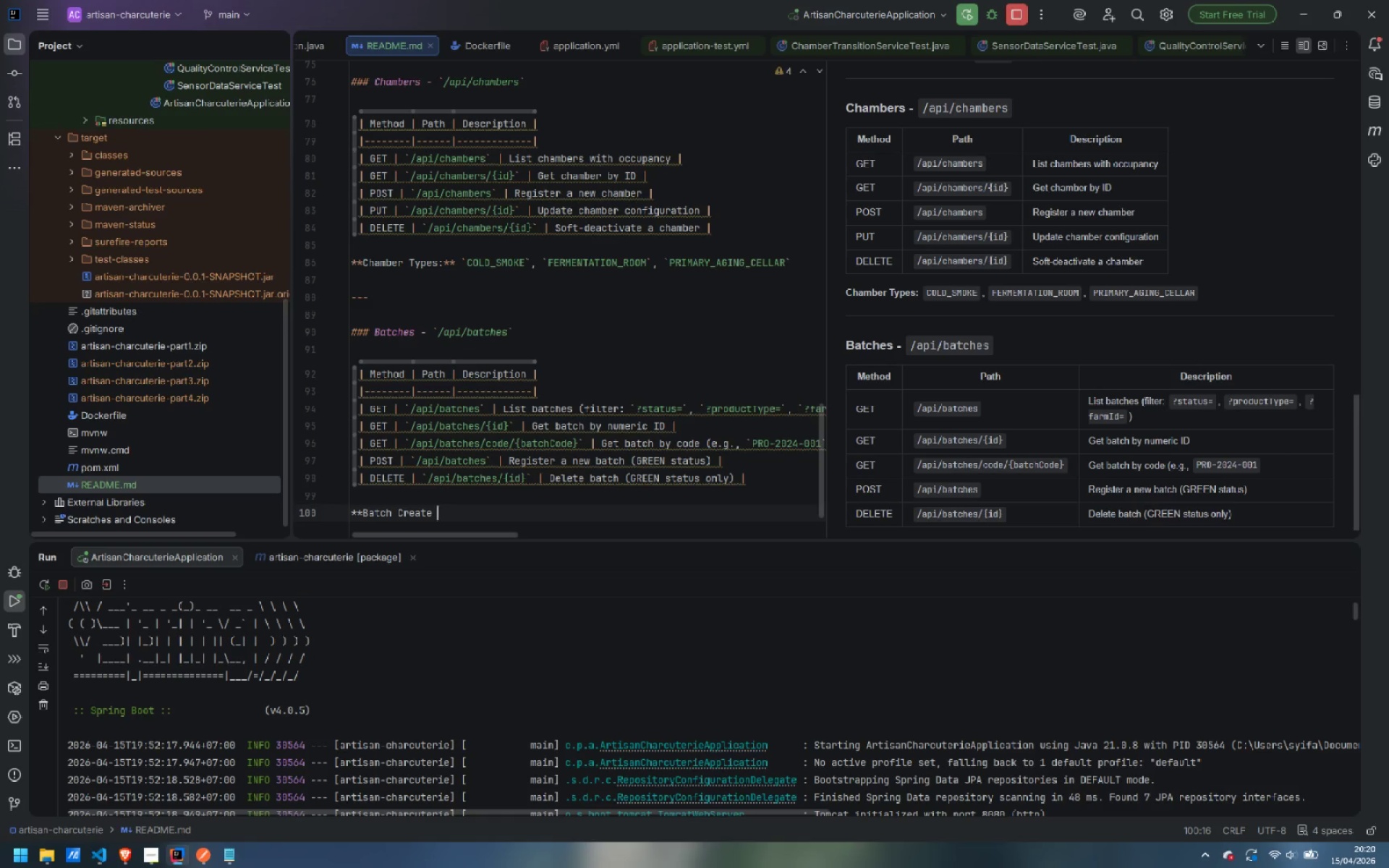 
type(Request:**)
 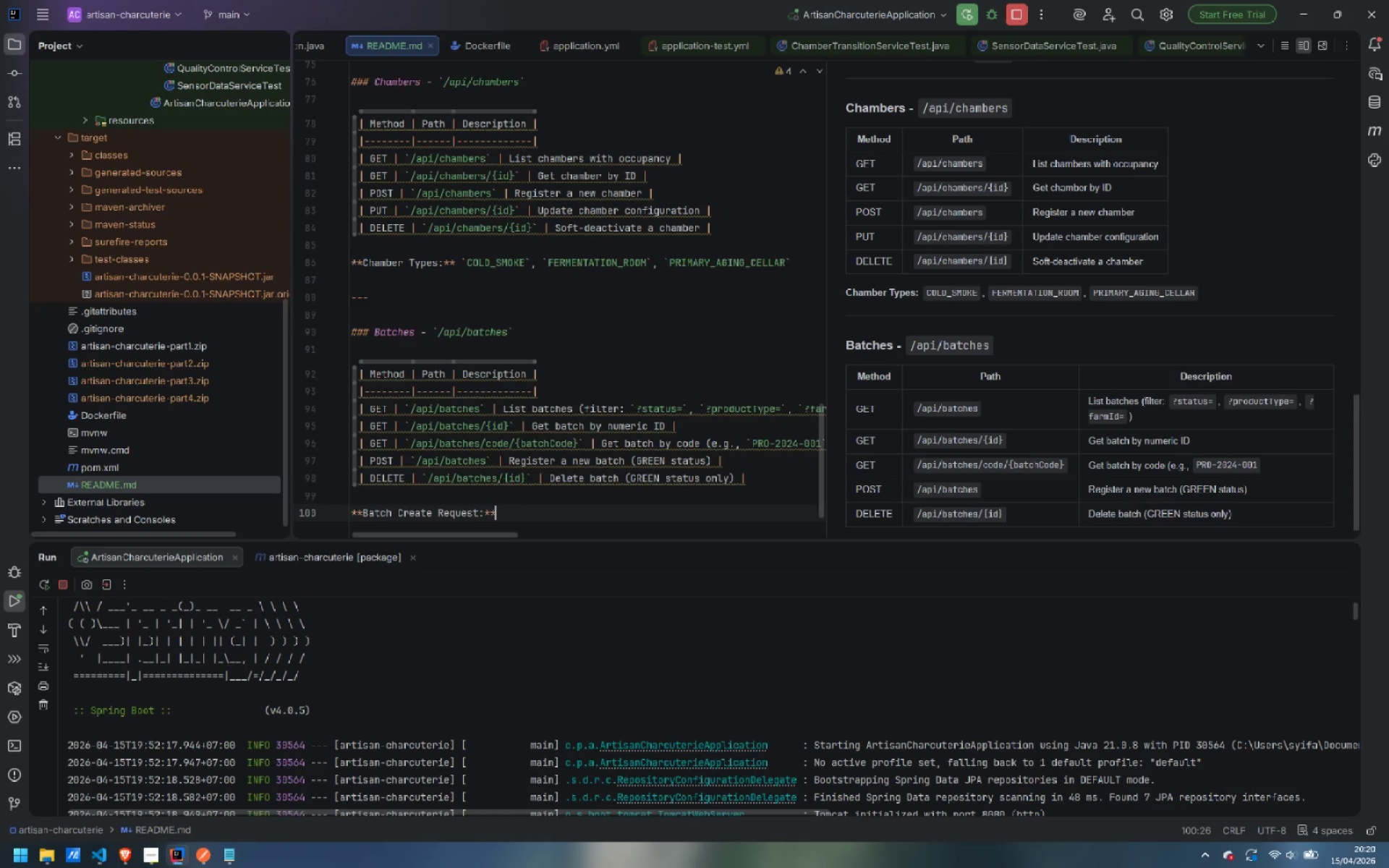 
key(Enter)
 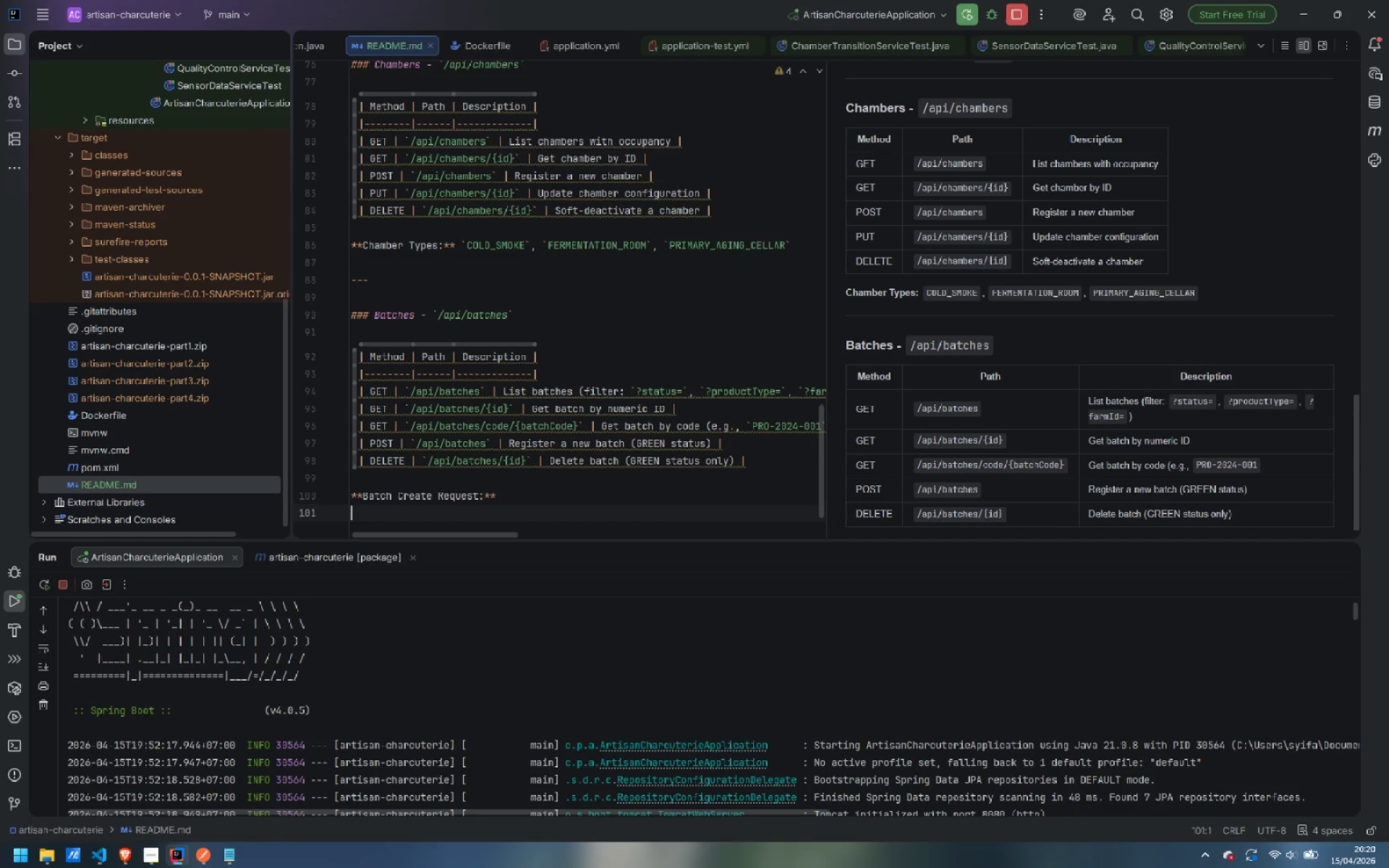 
key(Backquote)
 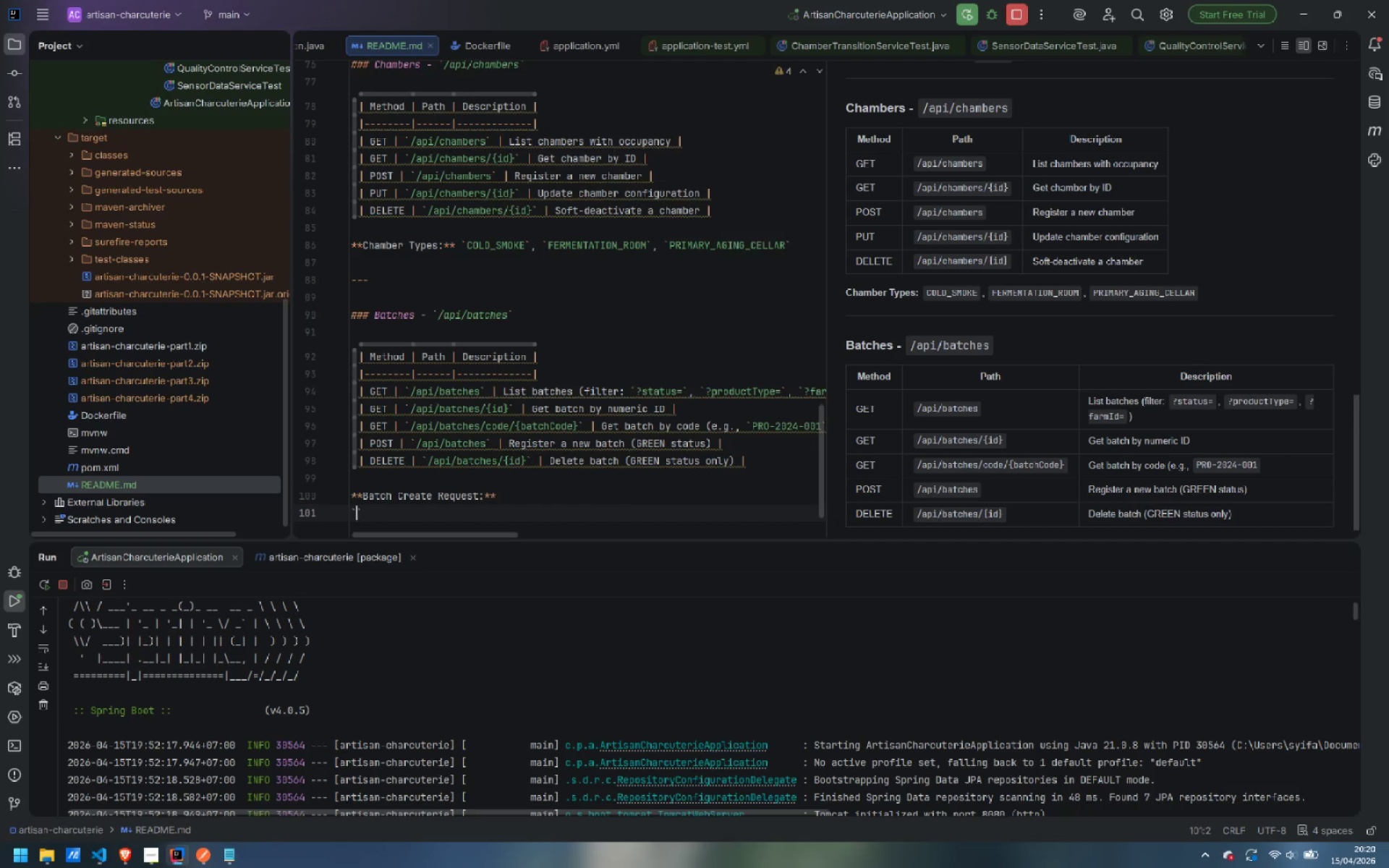 
key(Backquote)
 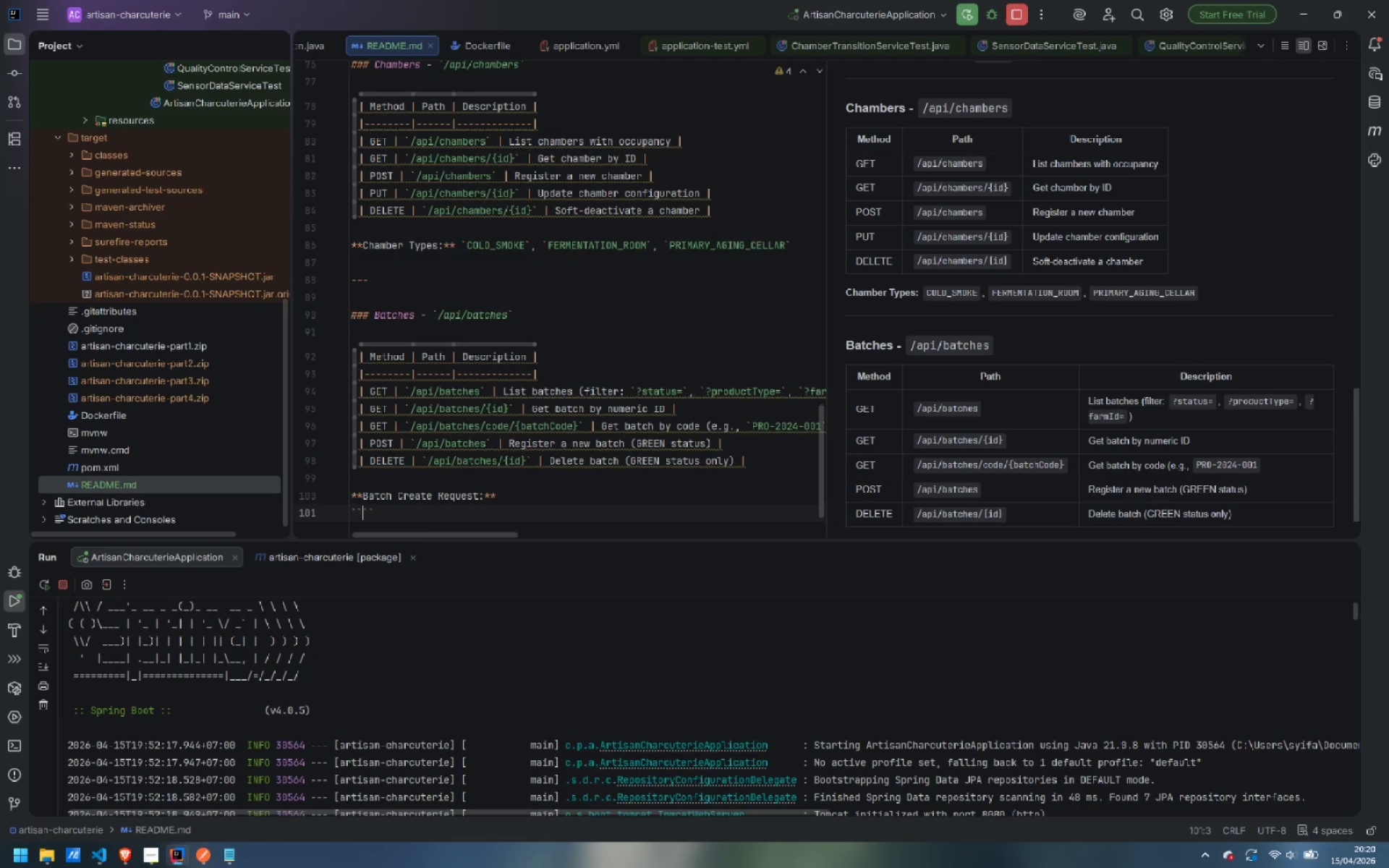 
key(Backquote)
 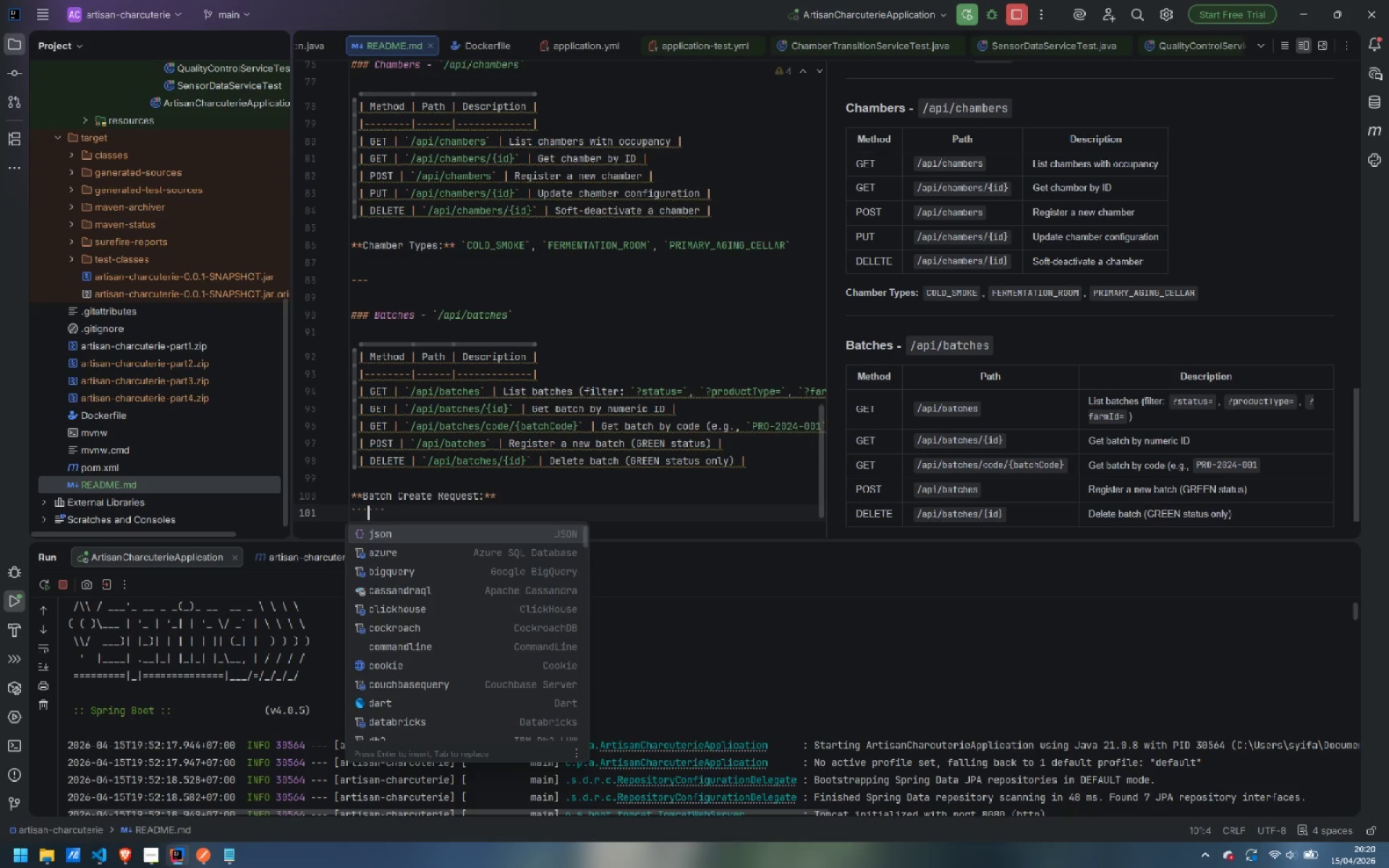 
key(Enter)
 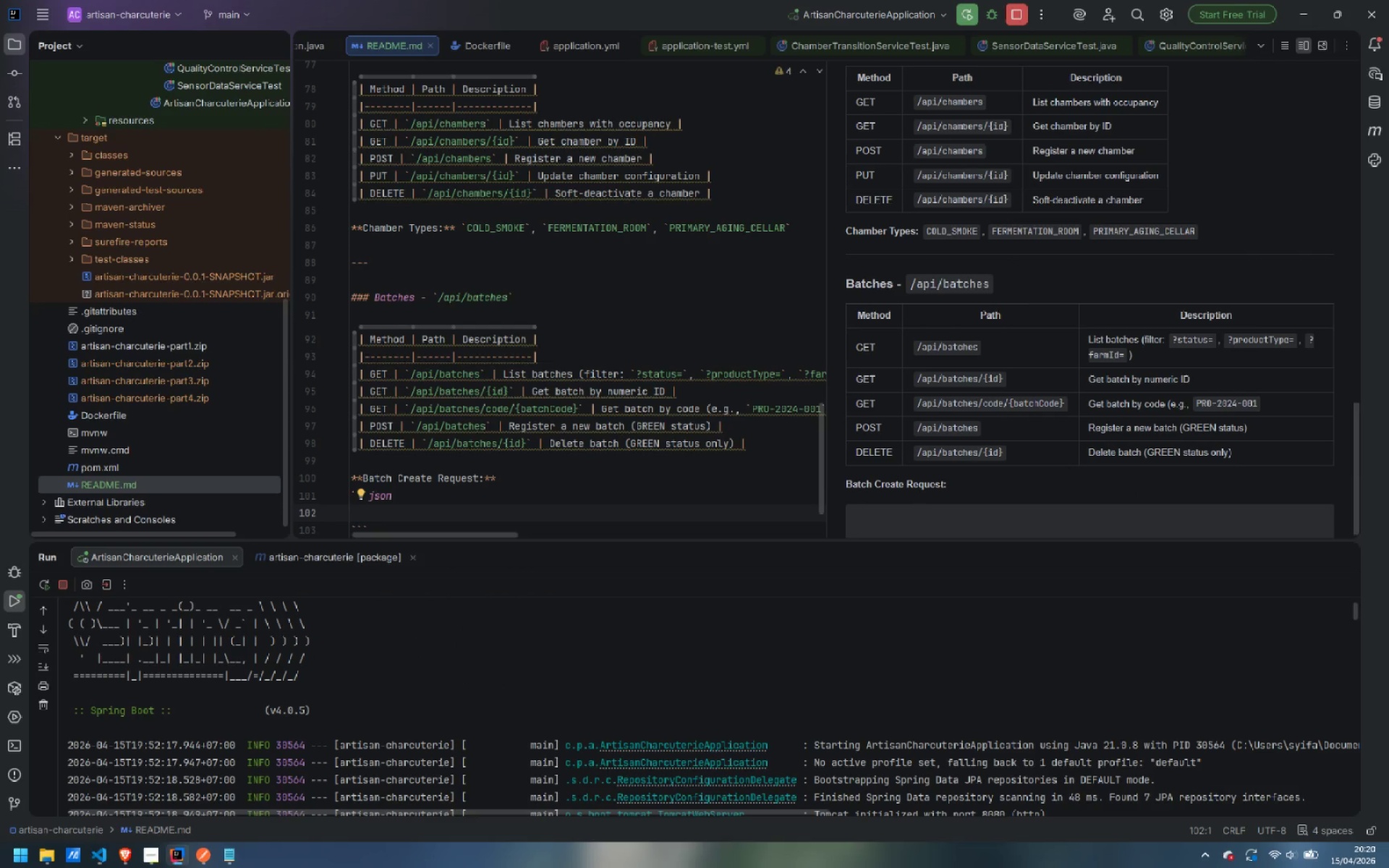 
wait(6.48)
 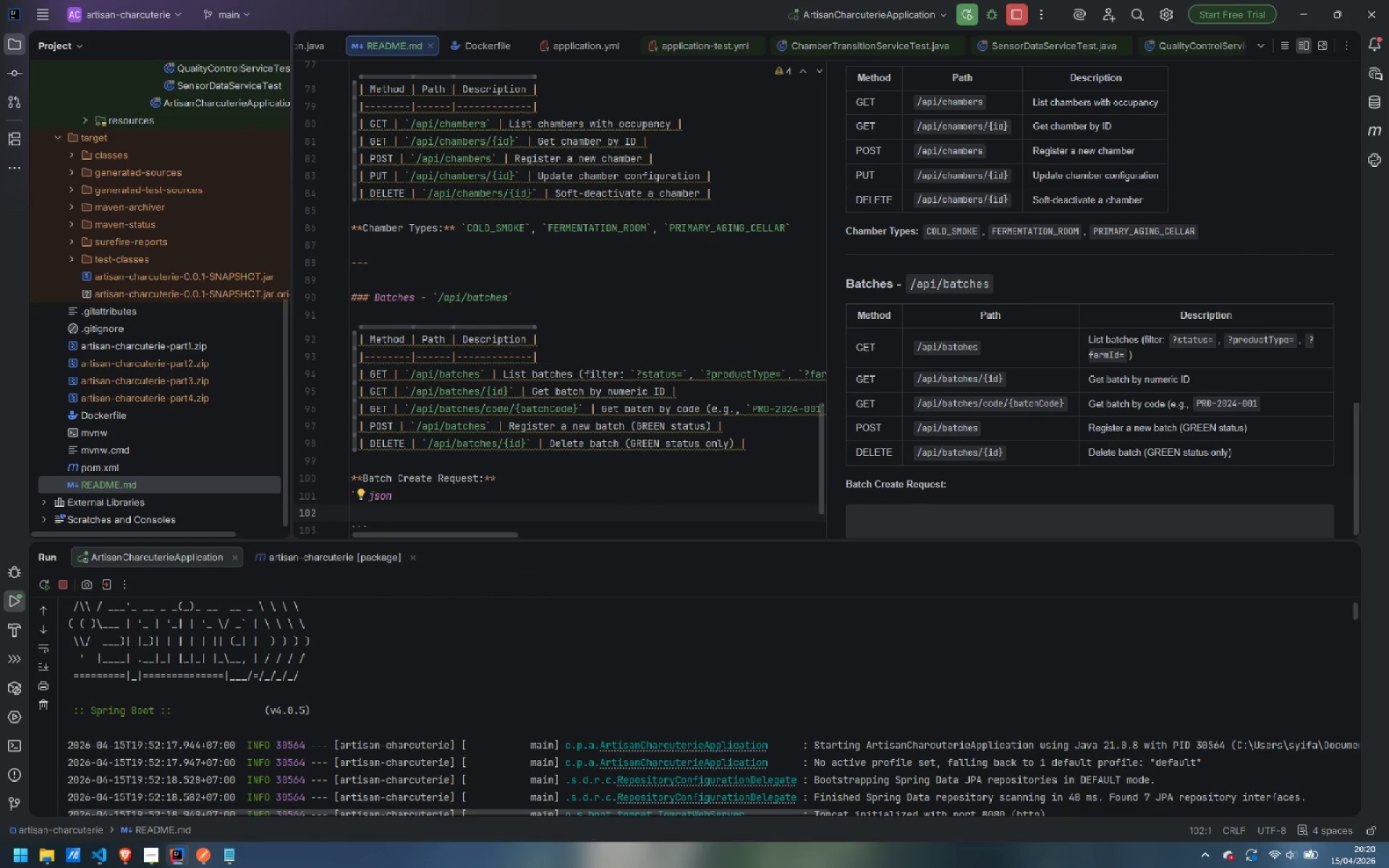 
key(Shift+BracketLeft)
 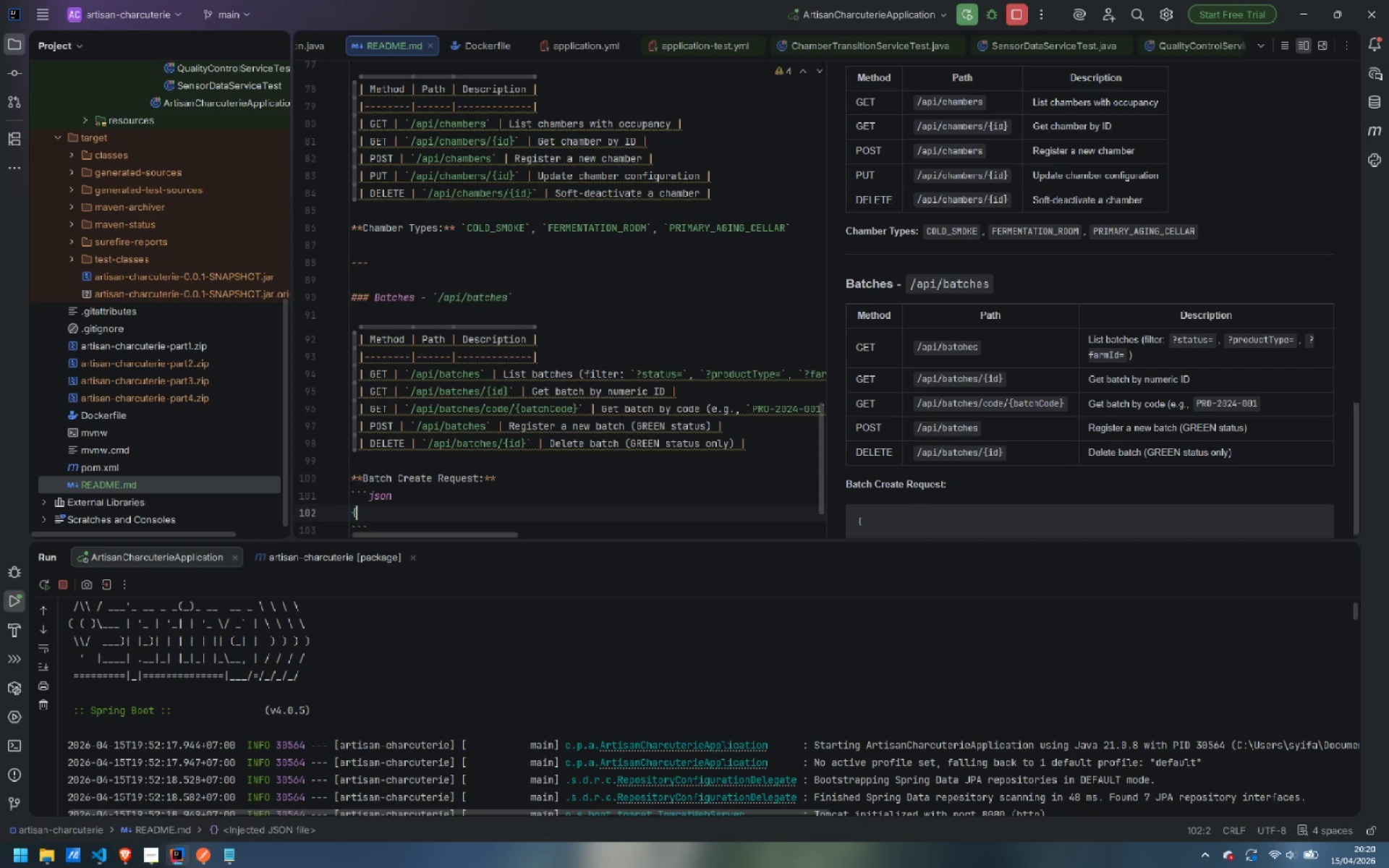 
key(Enter)
 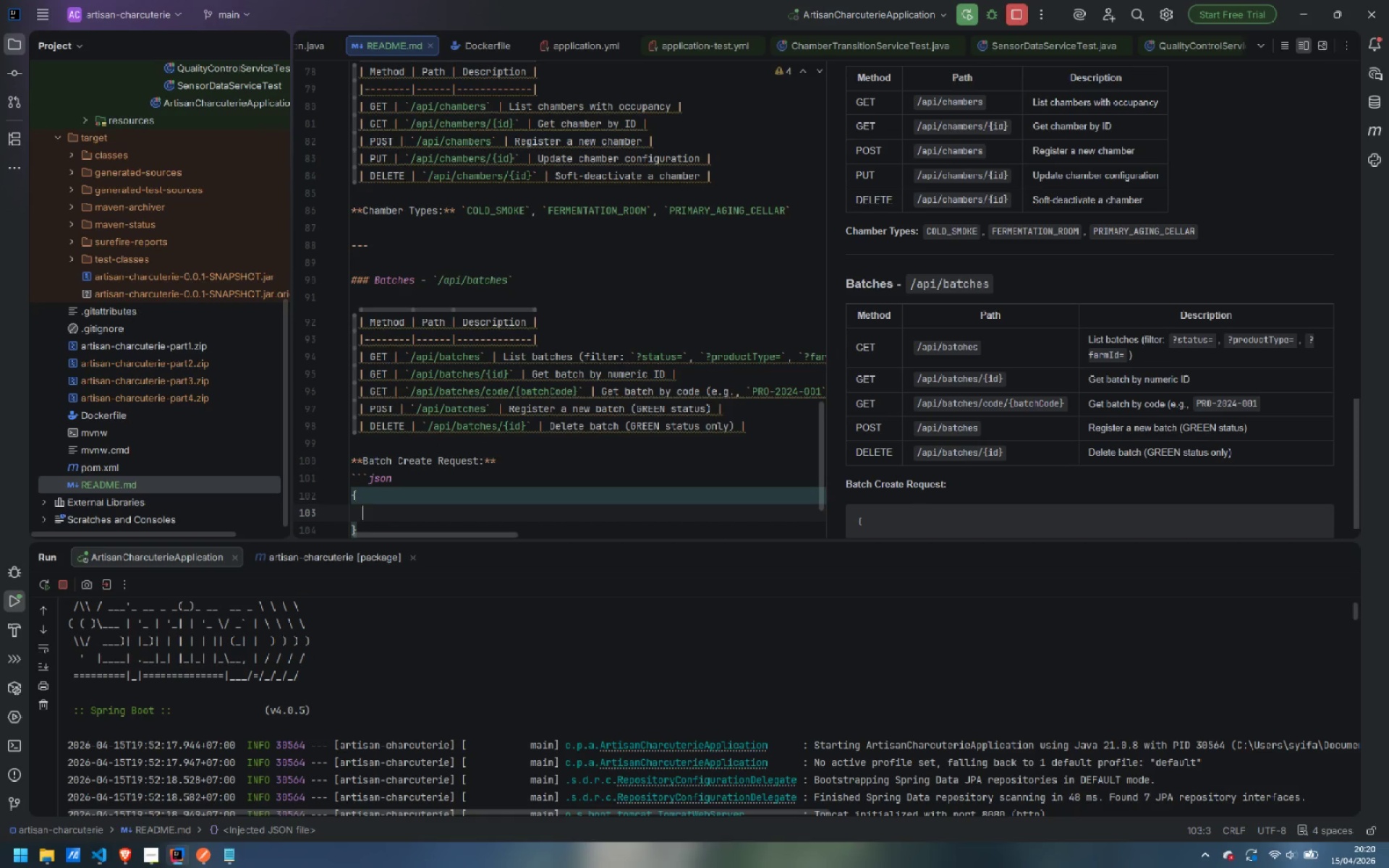 
type("farmId)
 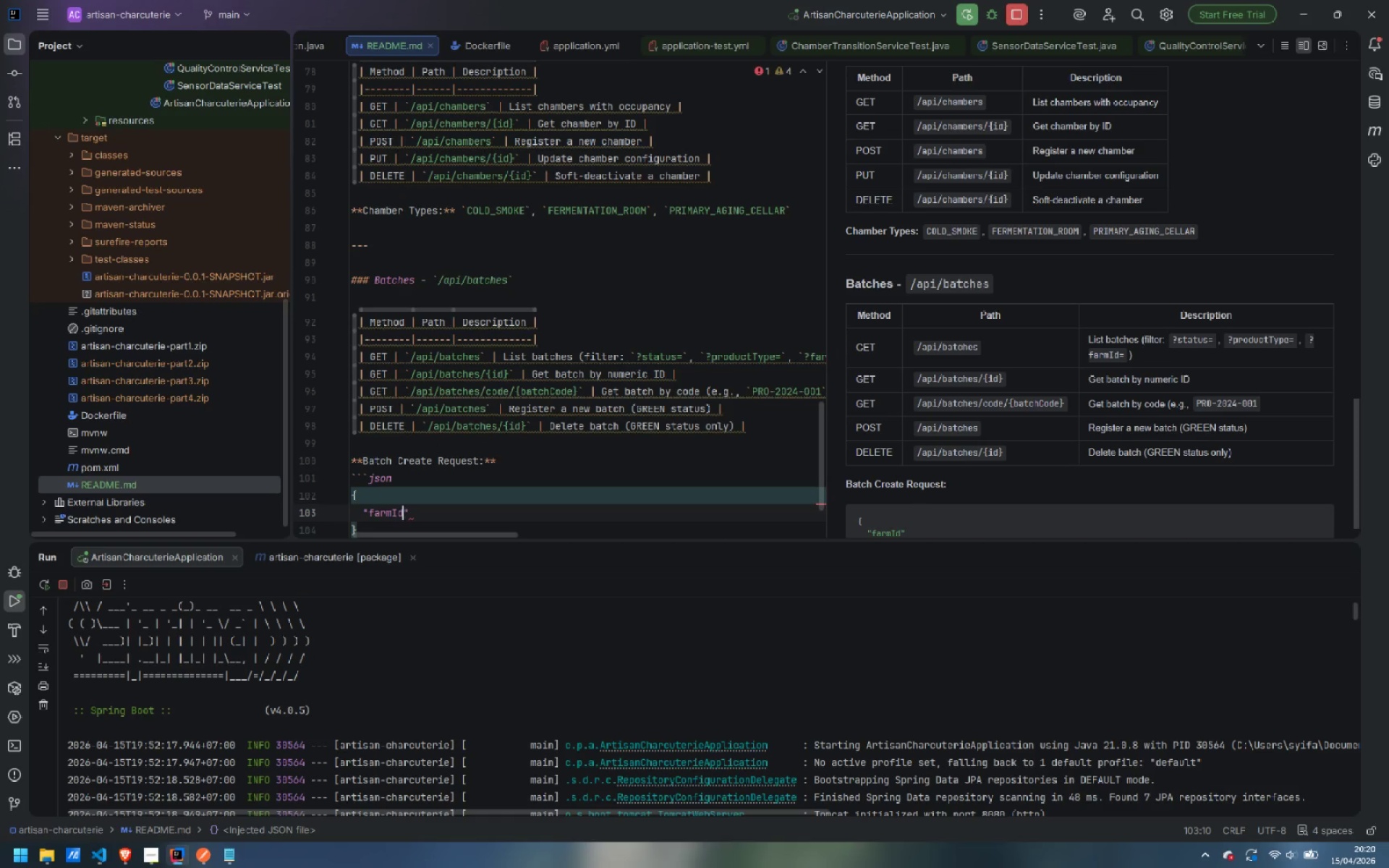 
key(ArrowRight)
 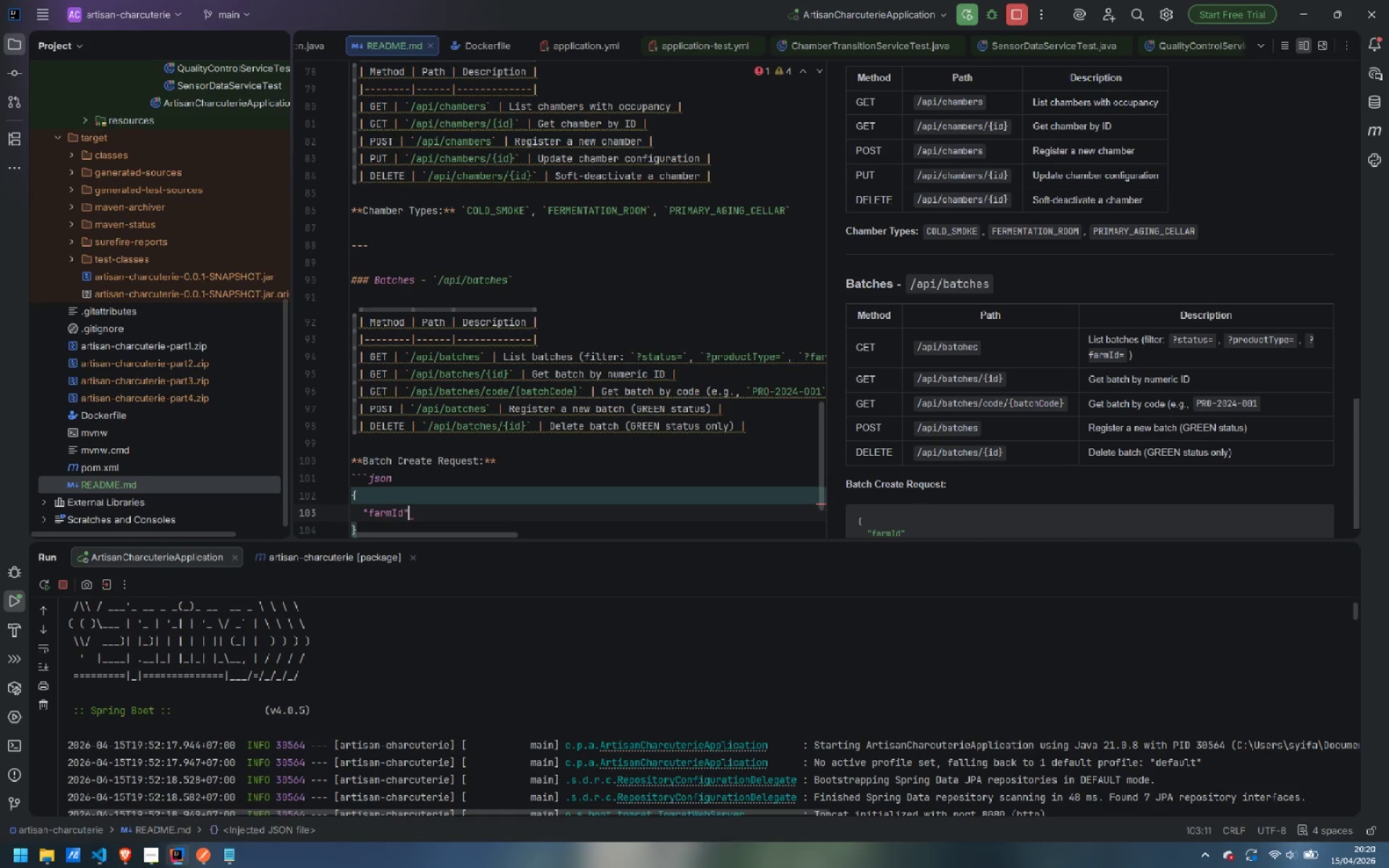 
key(Shift+Semicolon)
 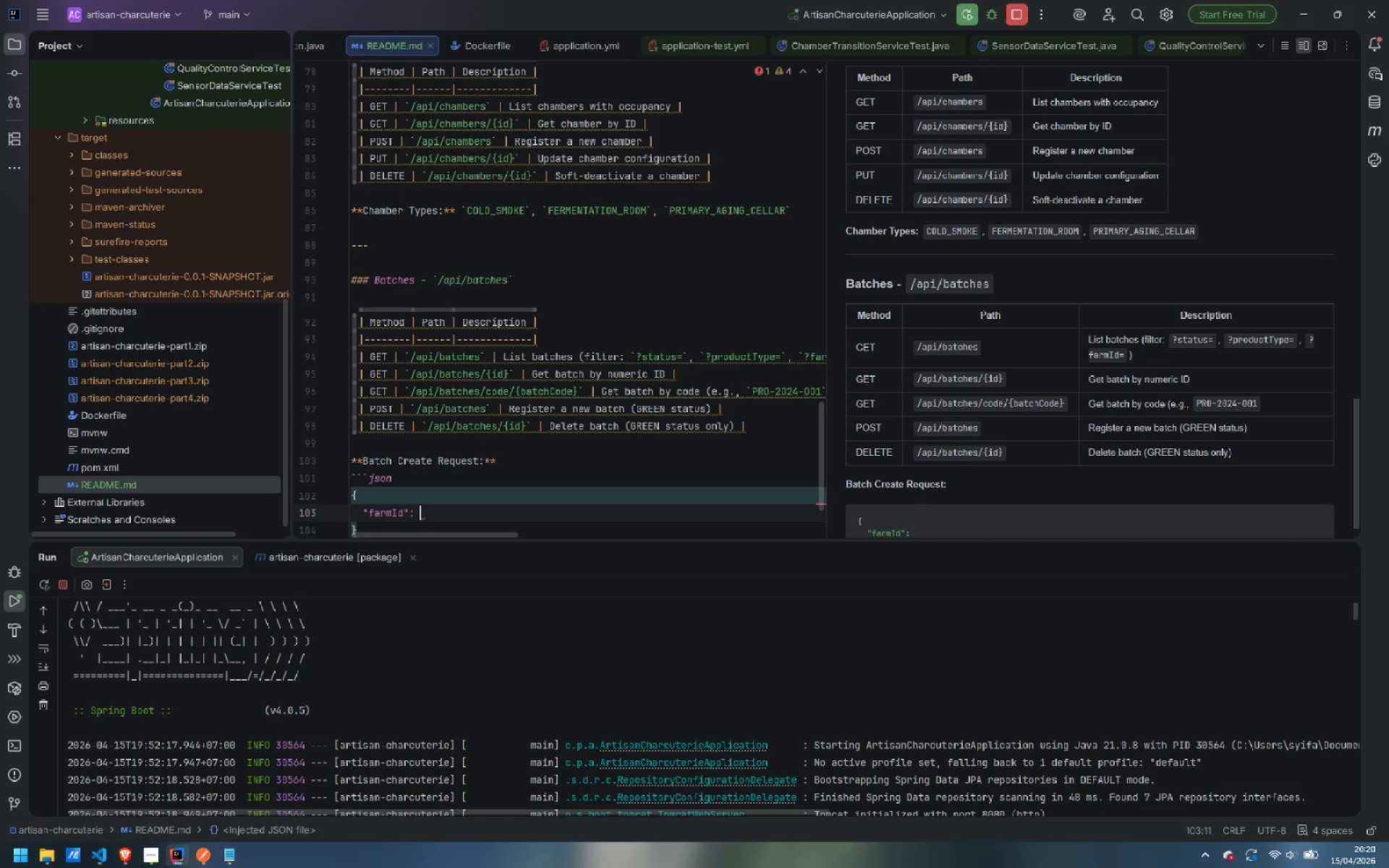 
key(Shift+Space)
 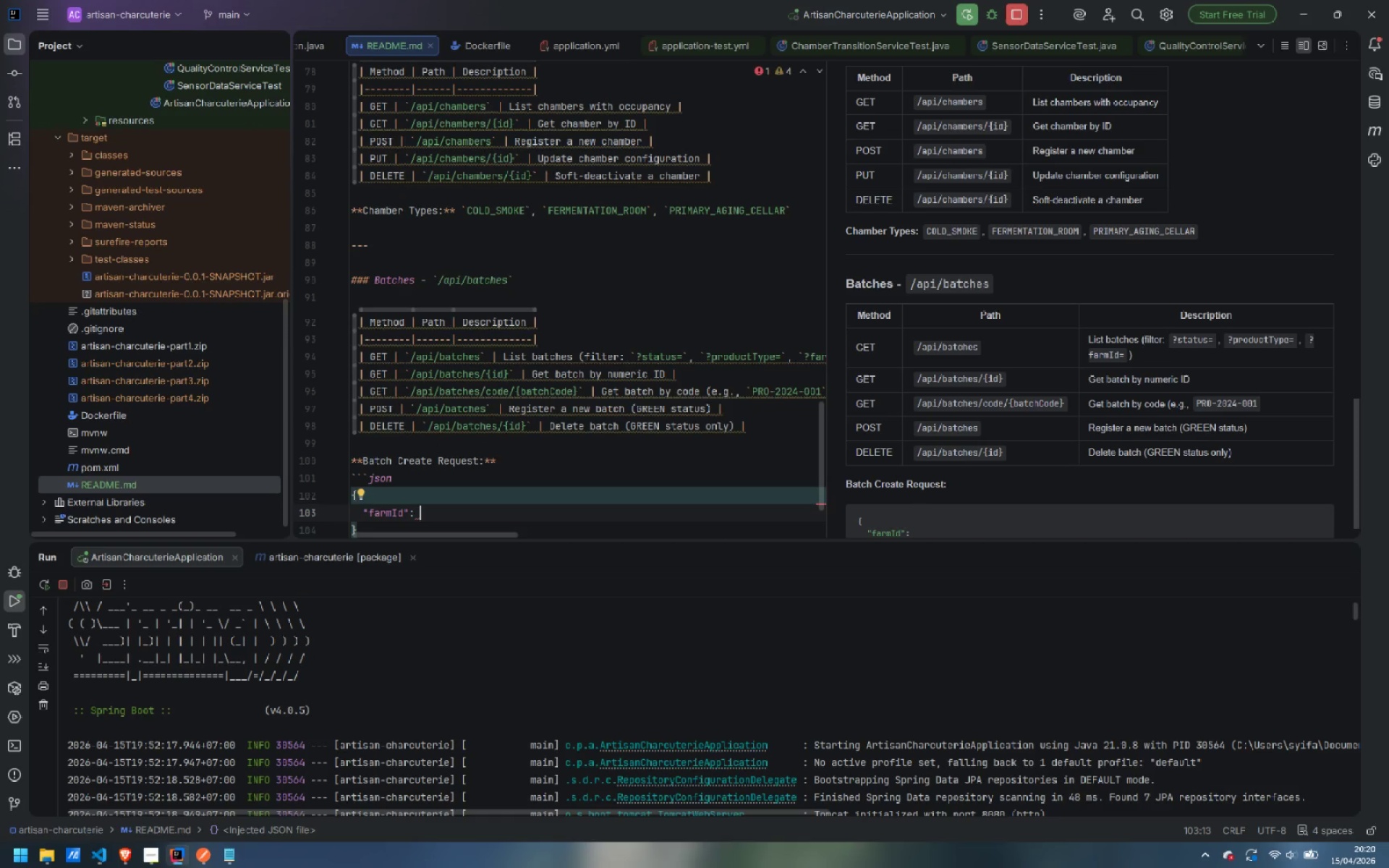 
key(Backquote)
 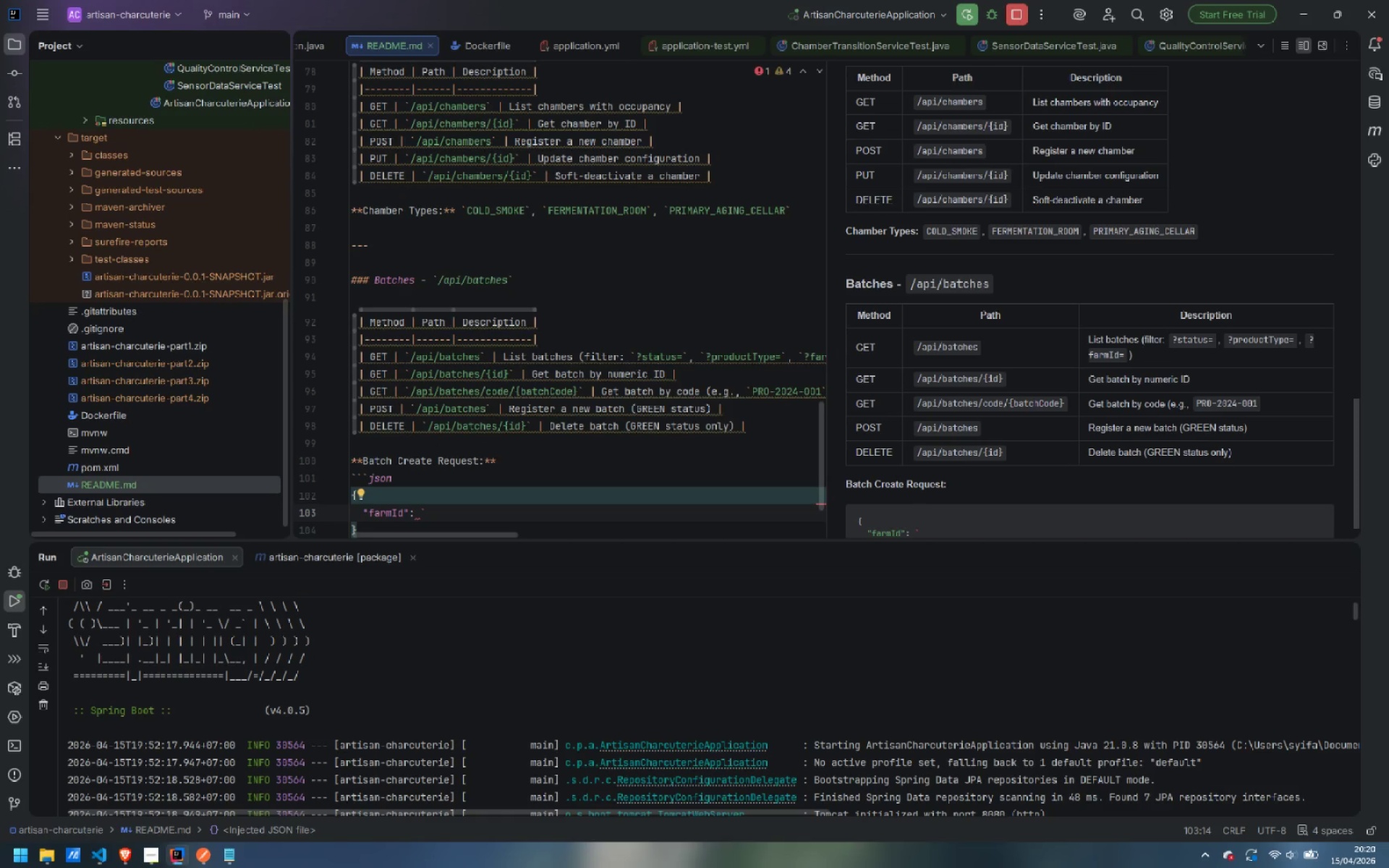 
key(Backspace)
 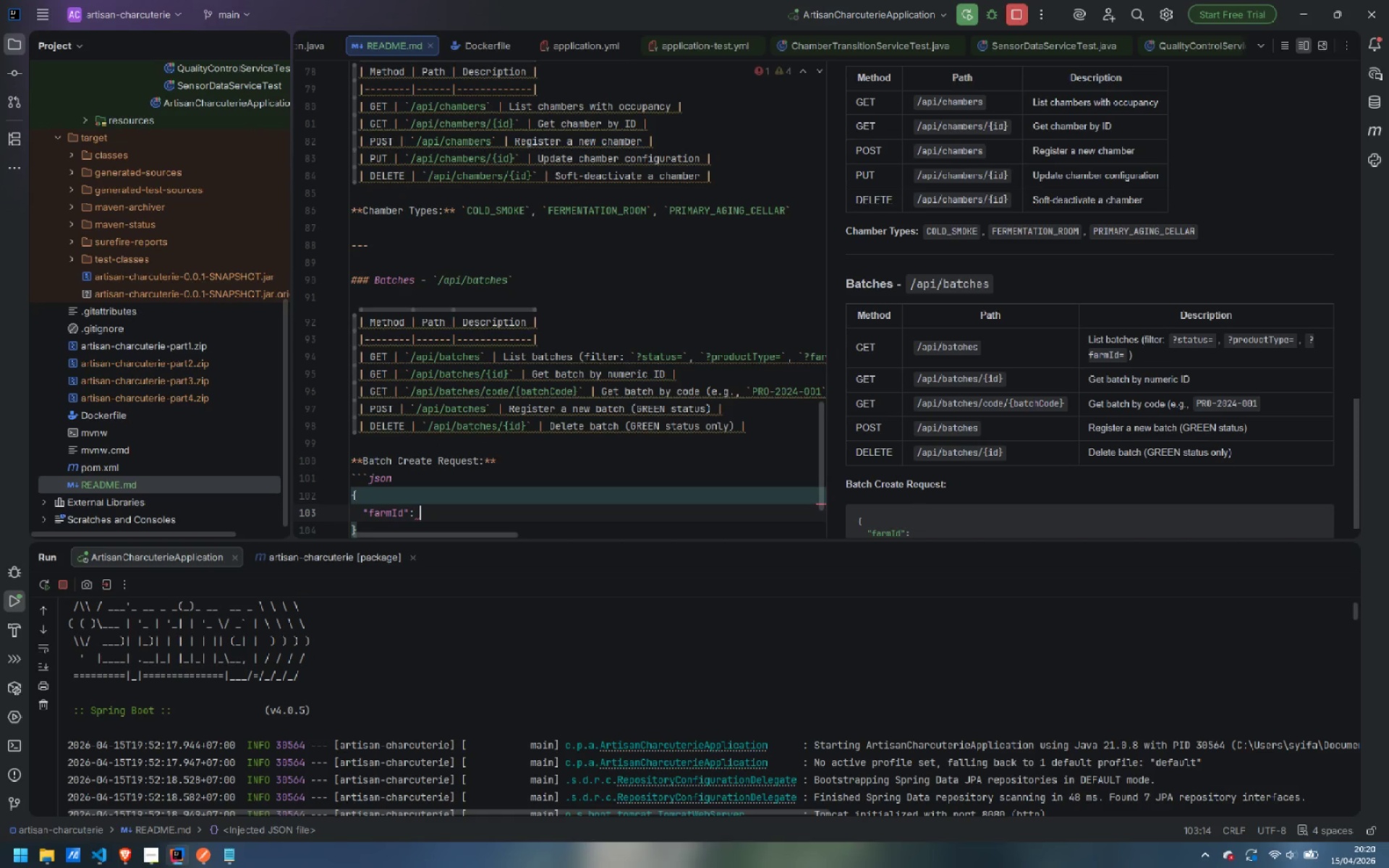 
key(1)
 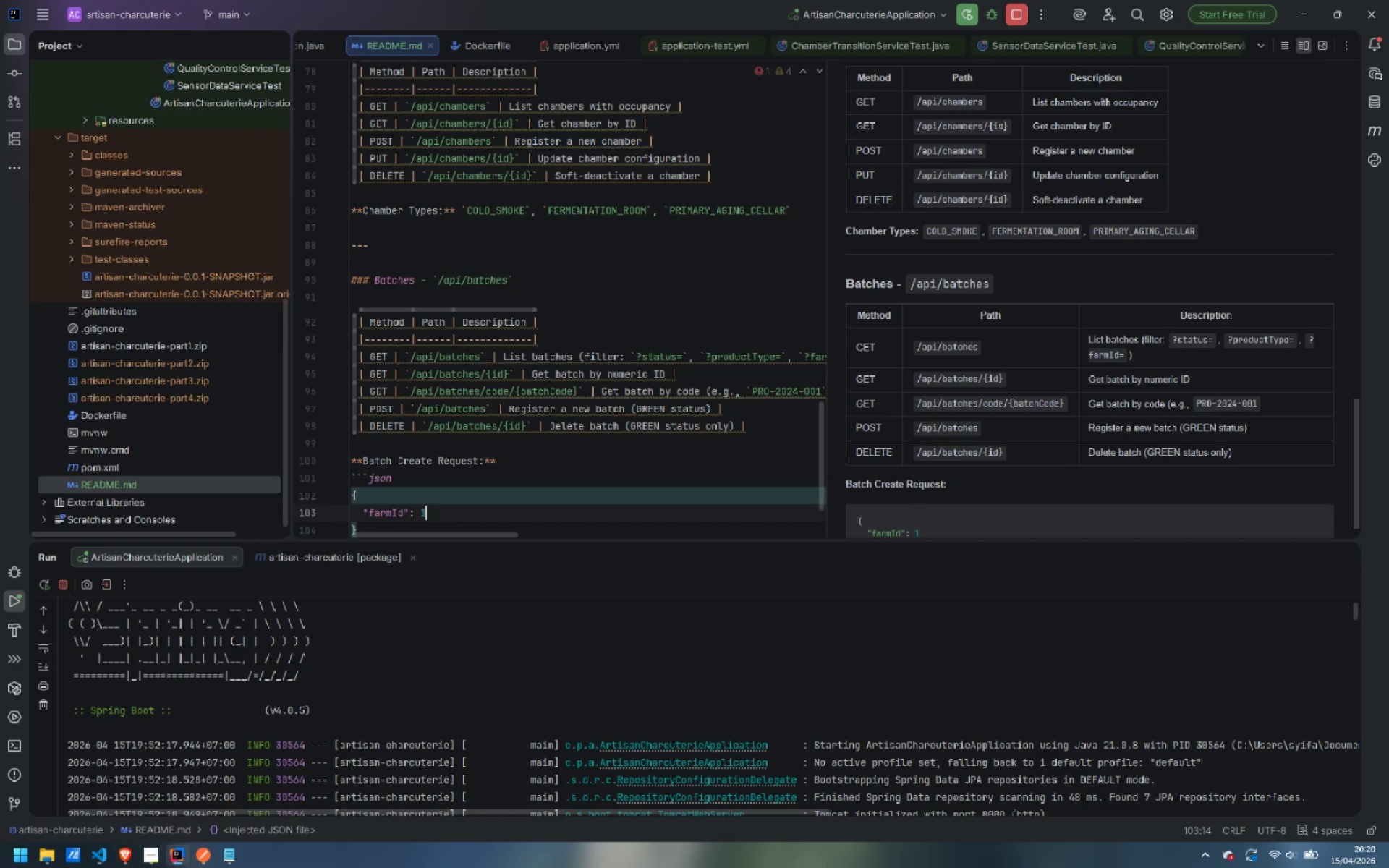 
key(Comma)
 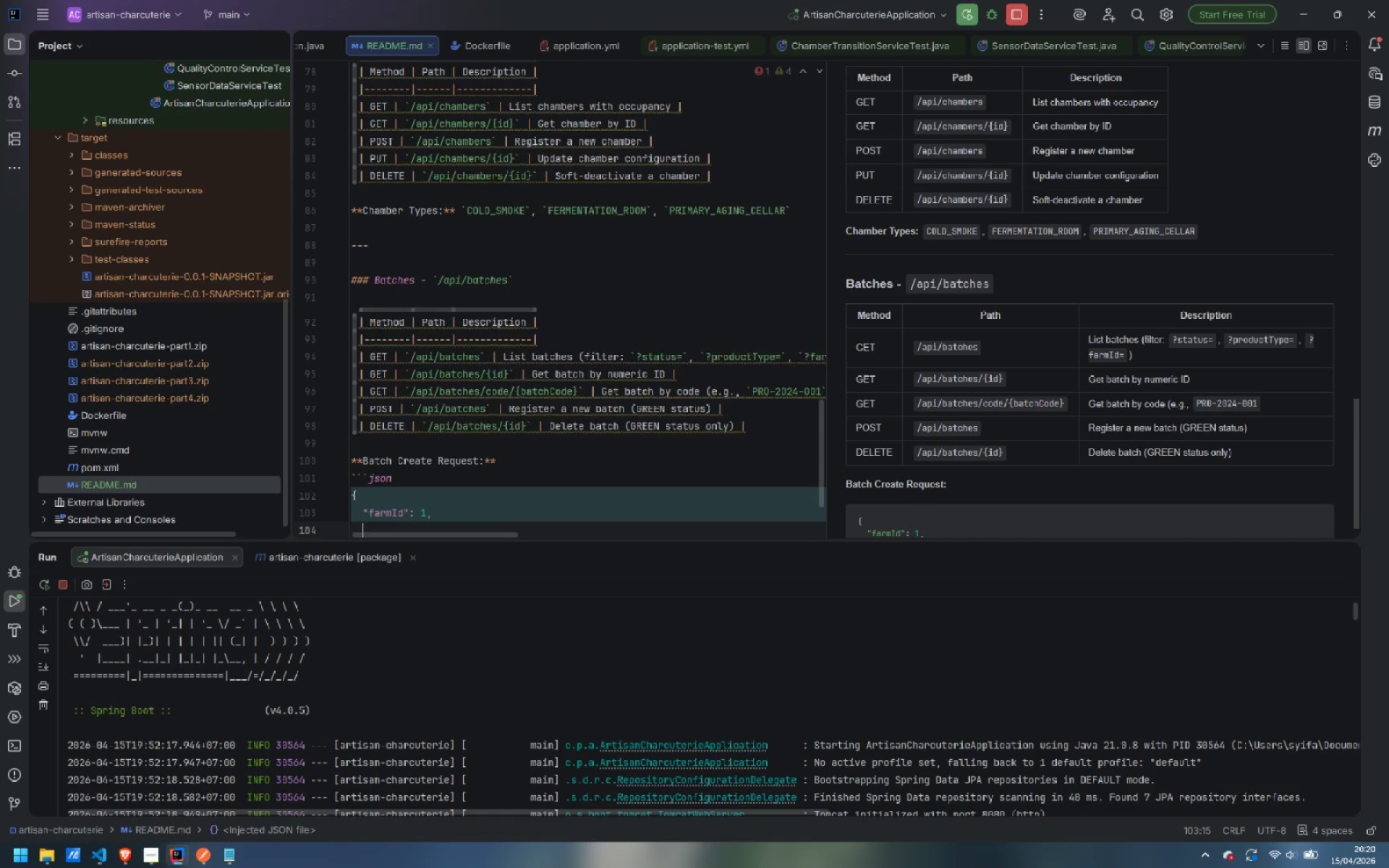 
key(Enter)
 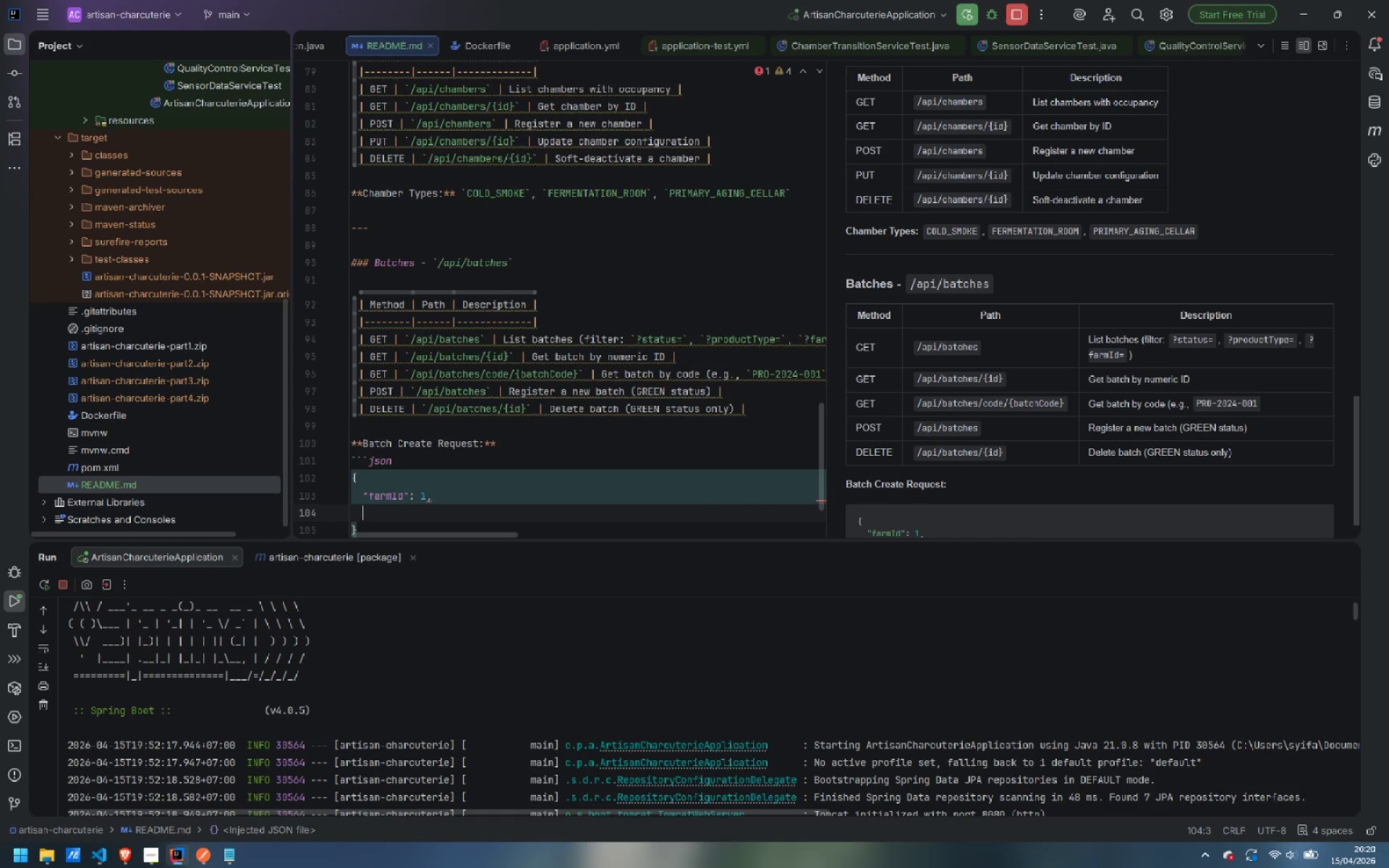 
type("prodc)
key(Backspace)
type(uctType)
 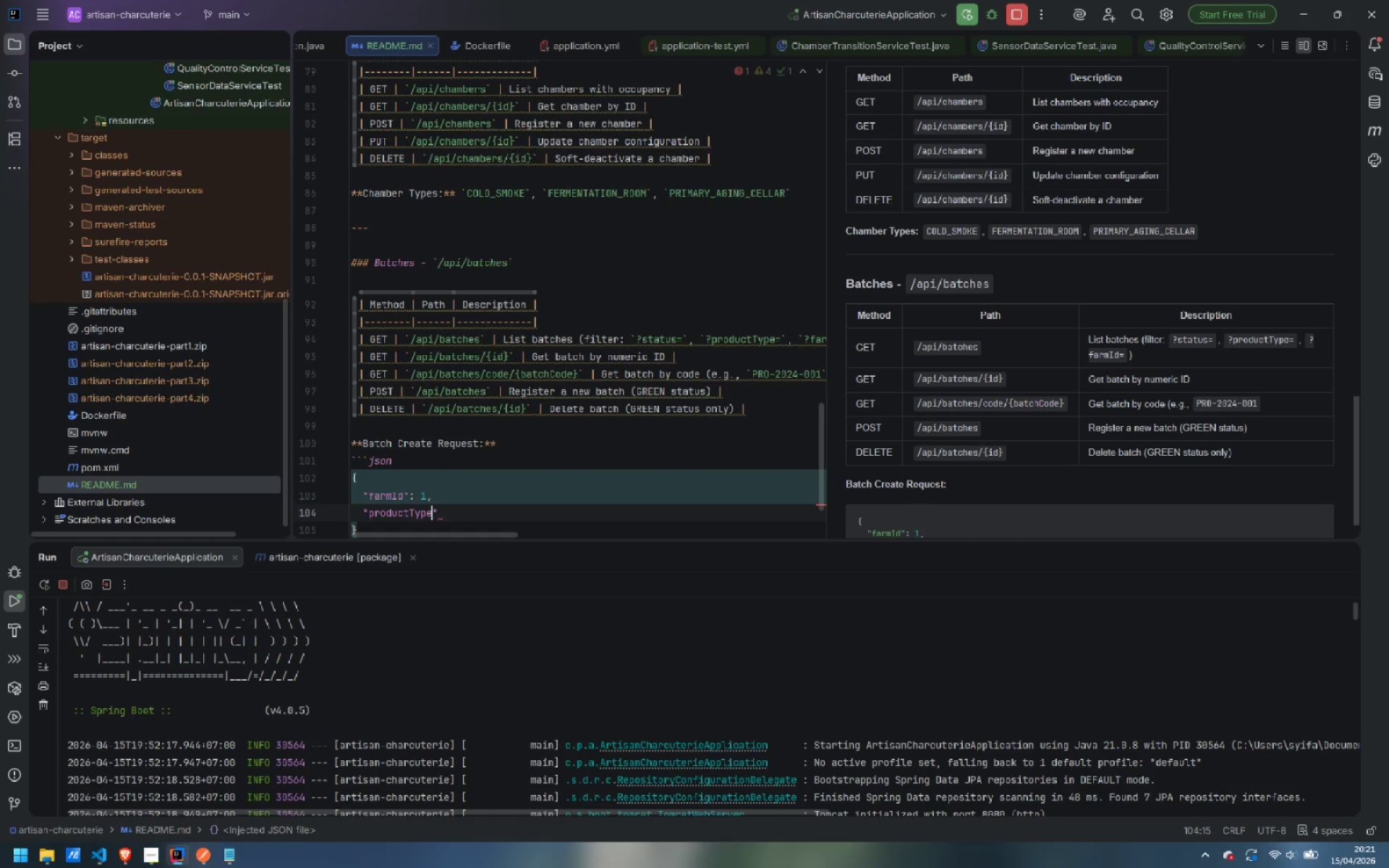 
key(ArrowRight)
 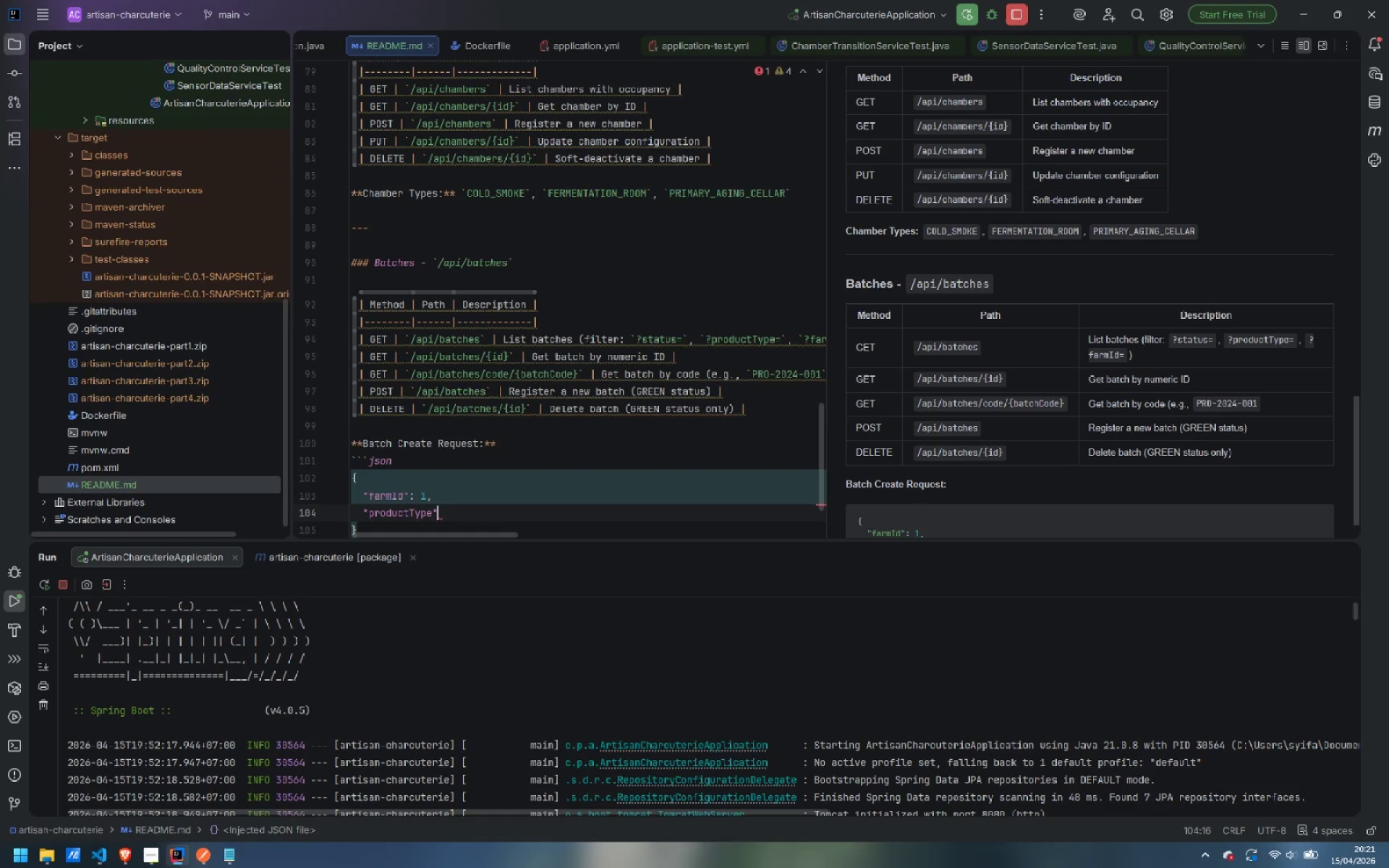 
type(: "PROSCIUTTO)
 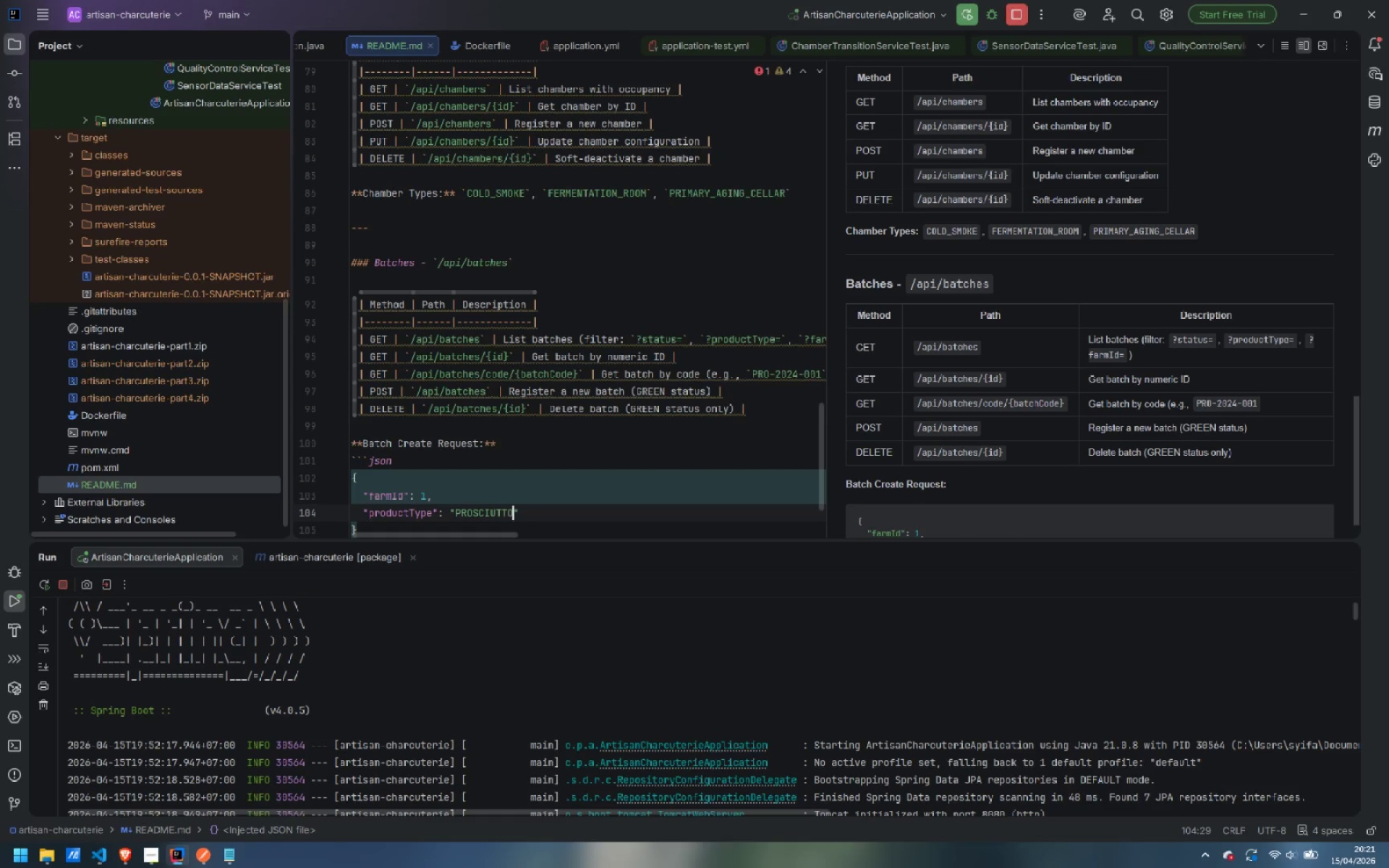 
key(ArrowRight)
 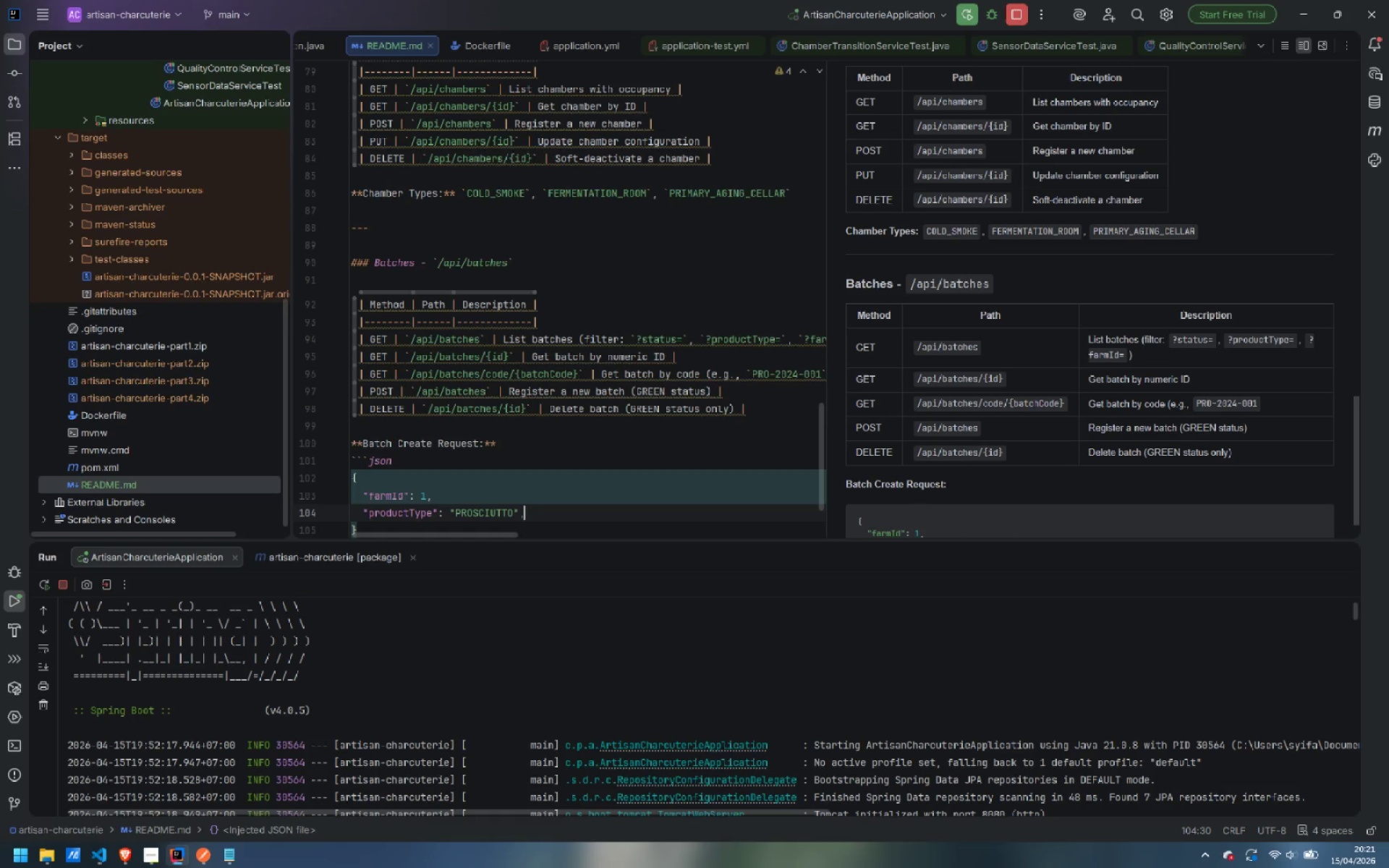 
key(Comma)
 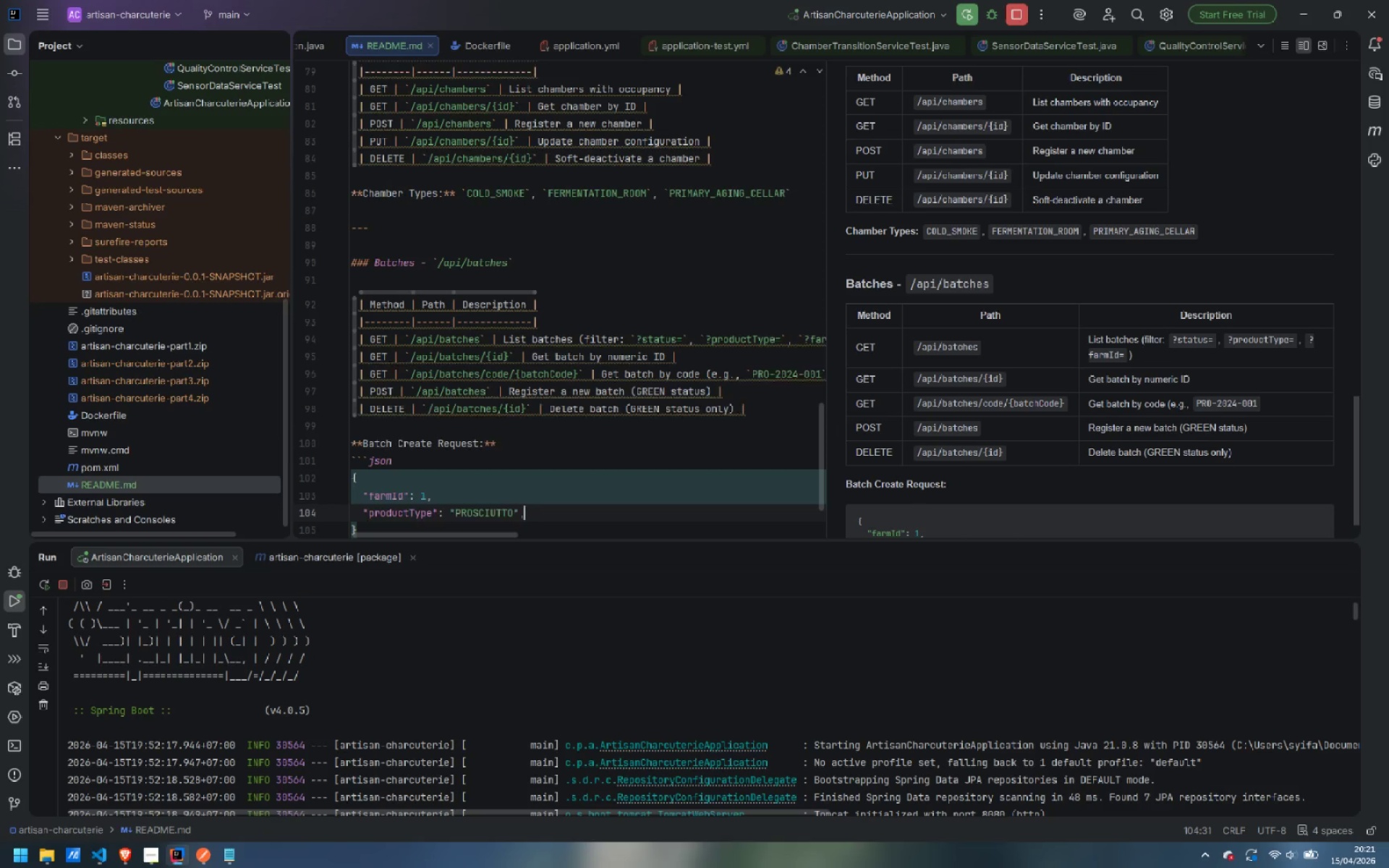 
key(Enter)
 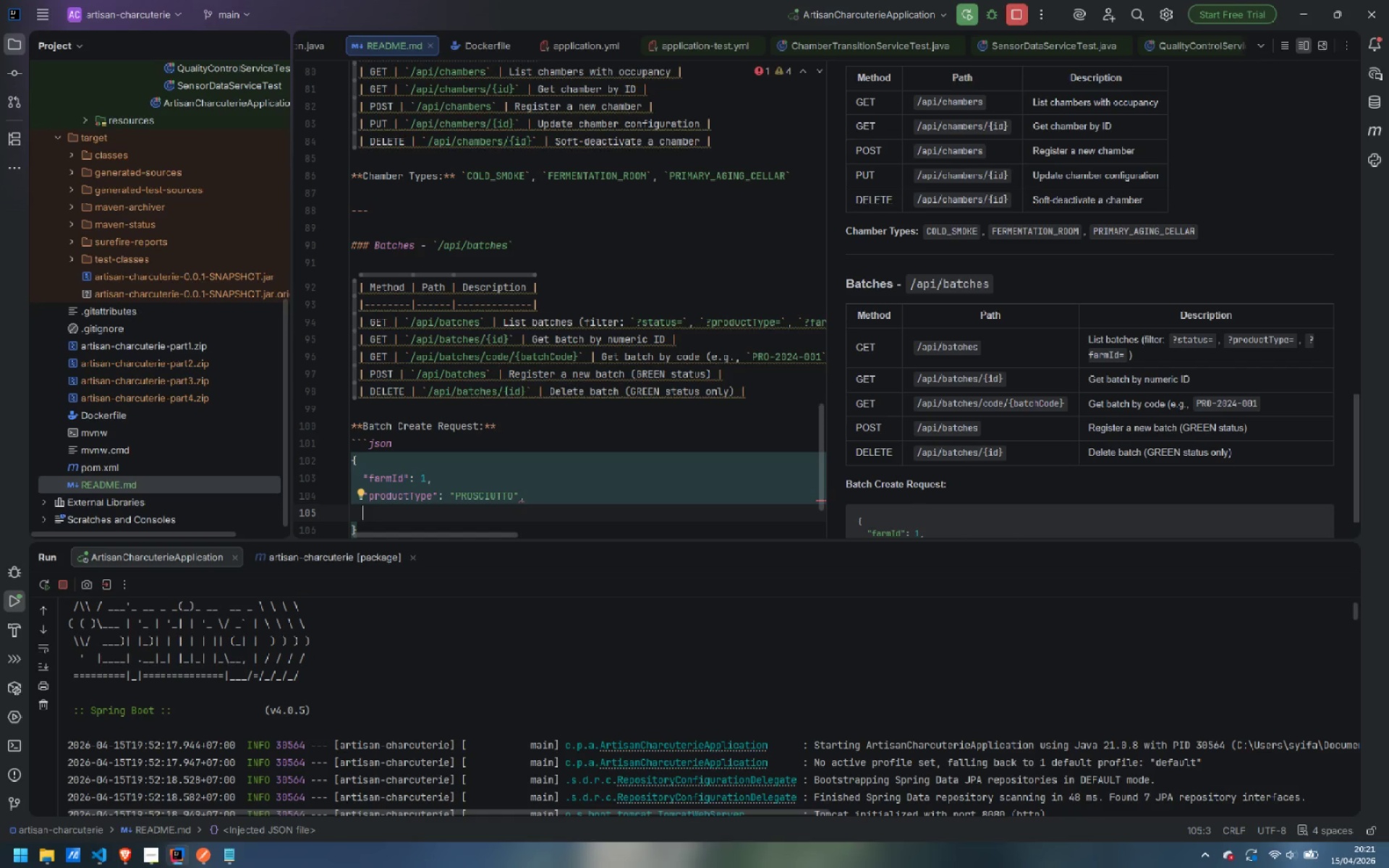 
type("animalBreed)
 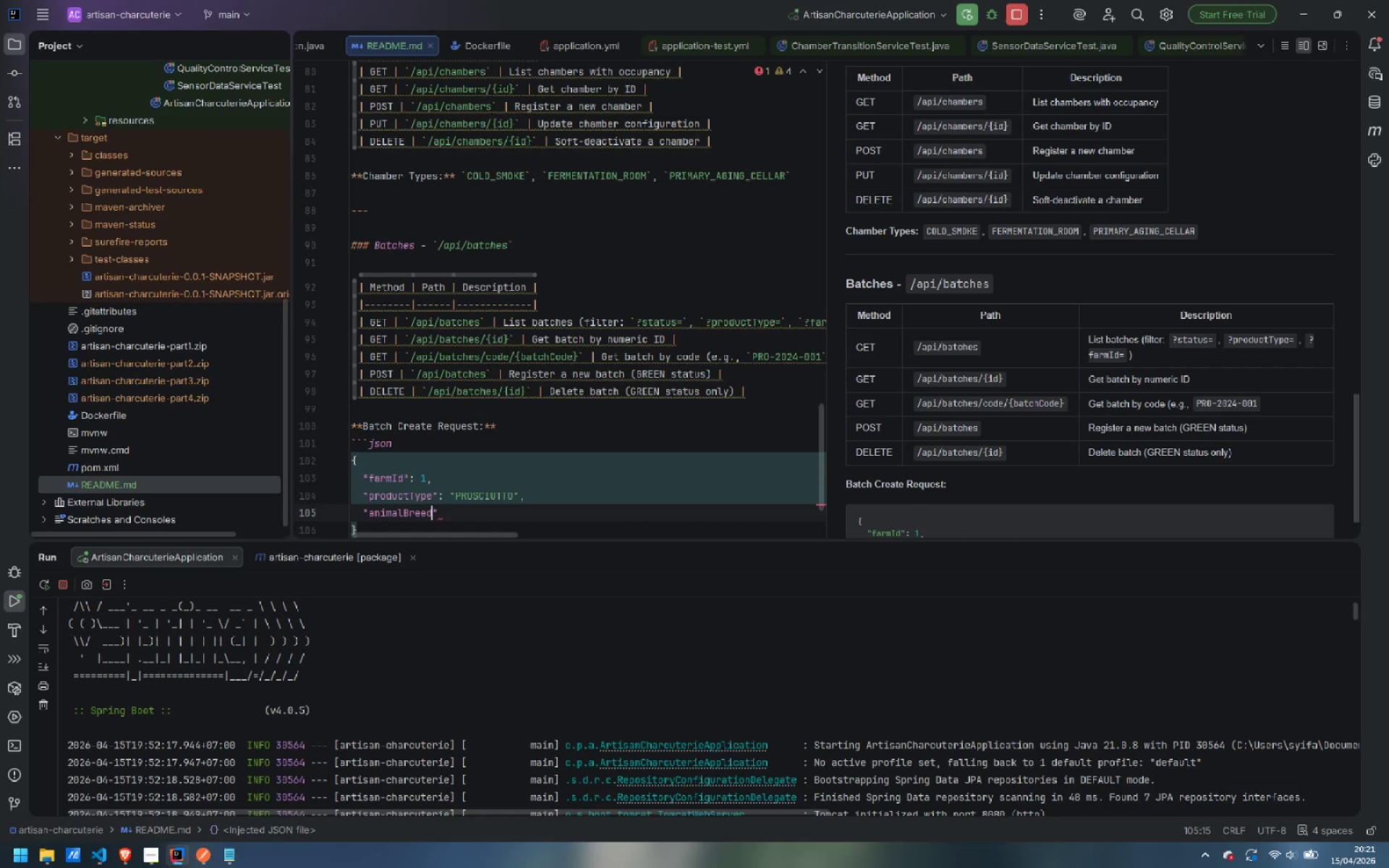 
key(ArrowRight)
 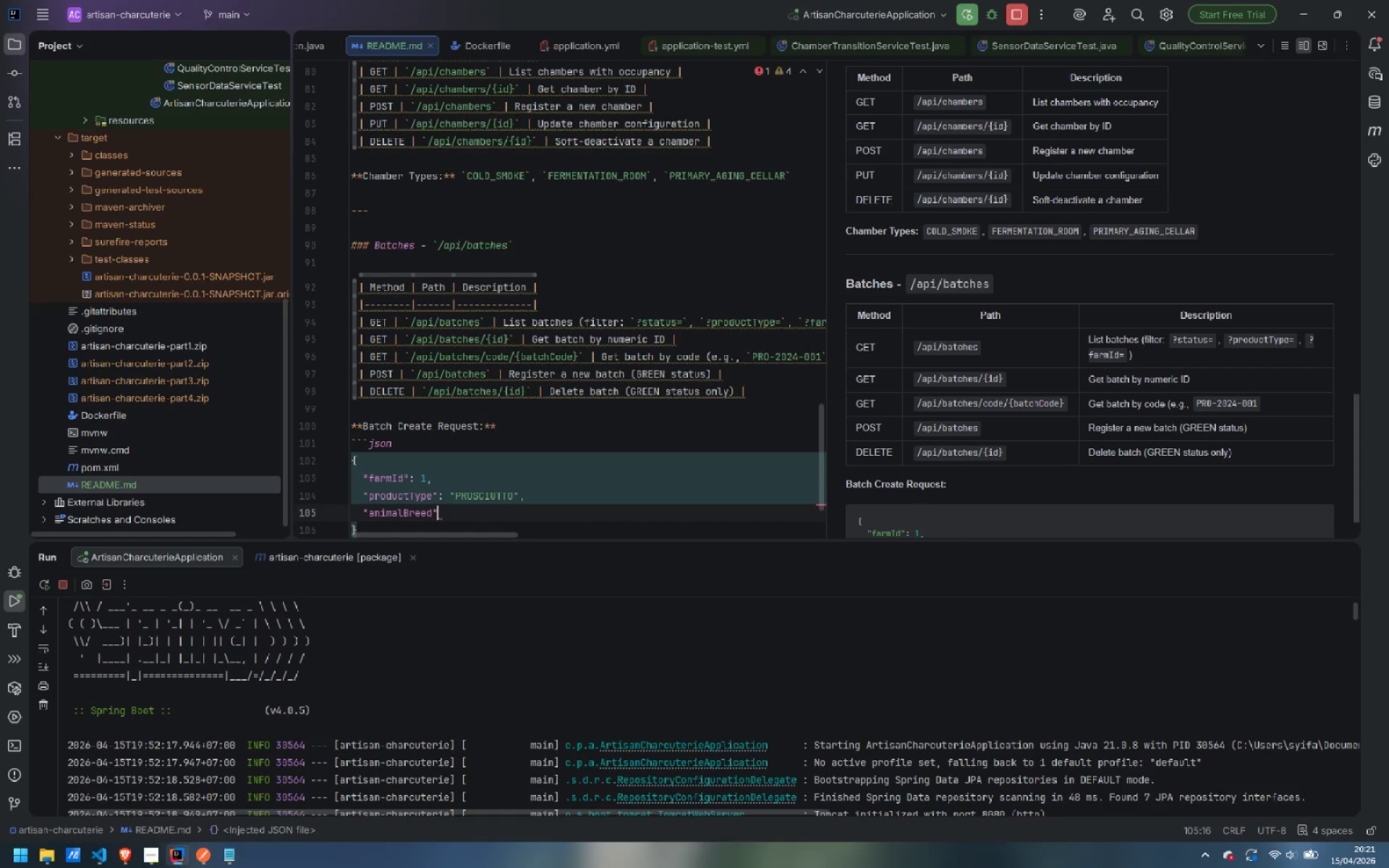 
type(: "Large White x Landrace)
 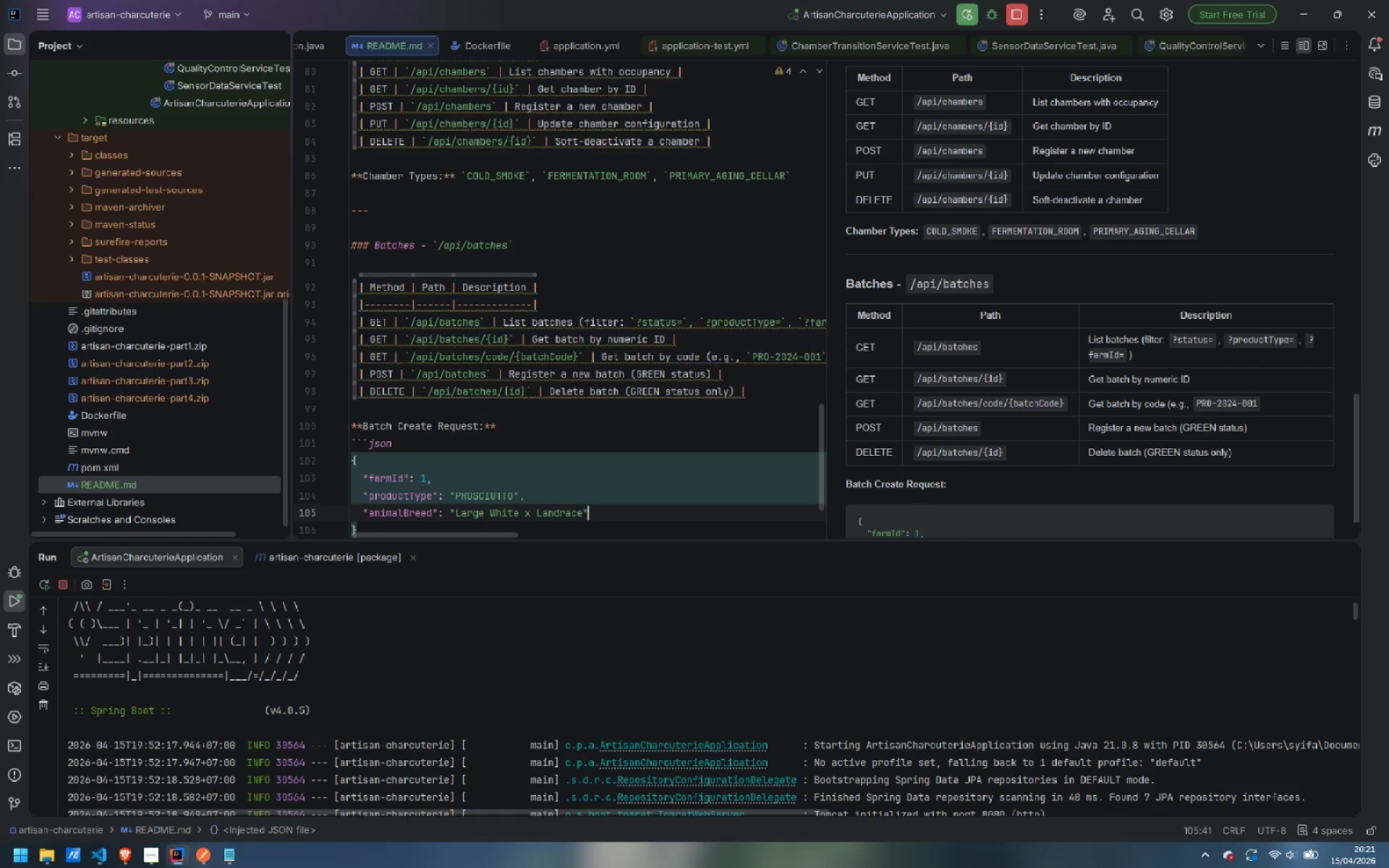 
 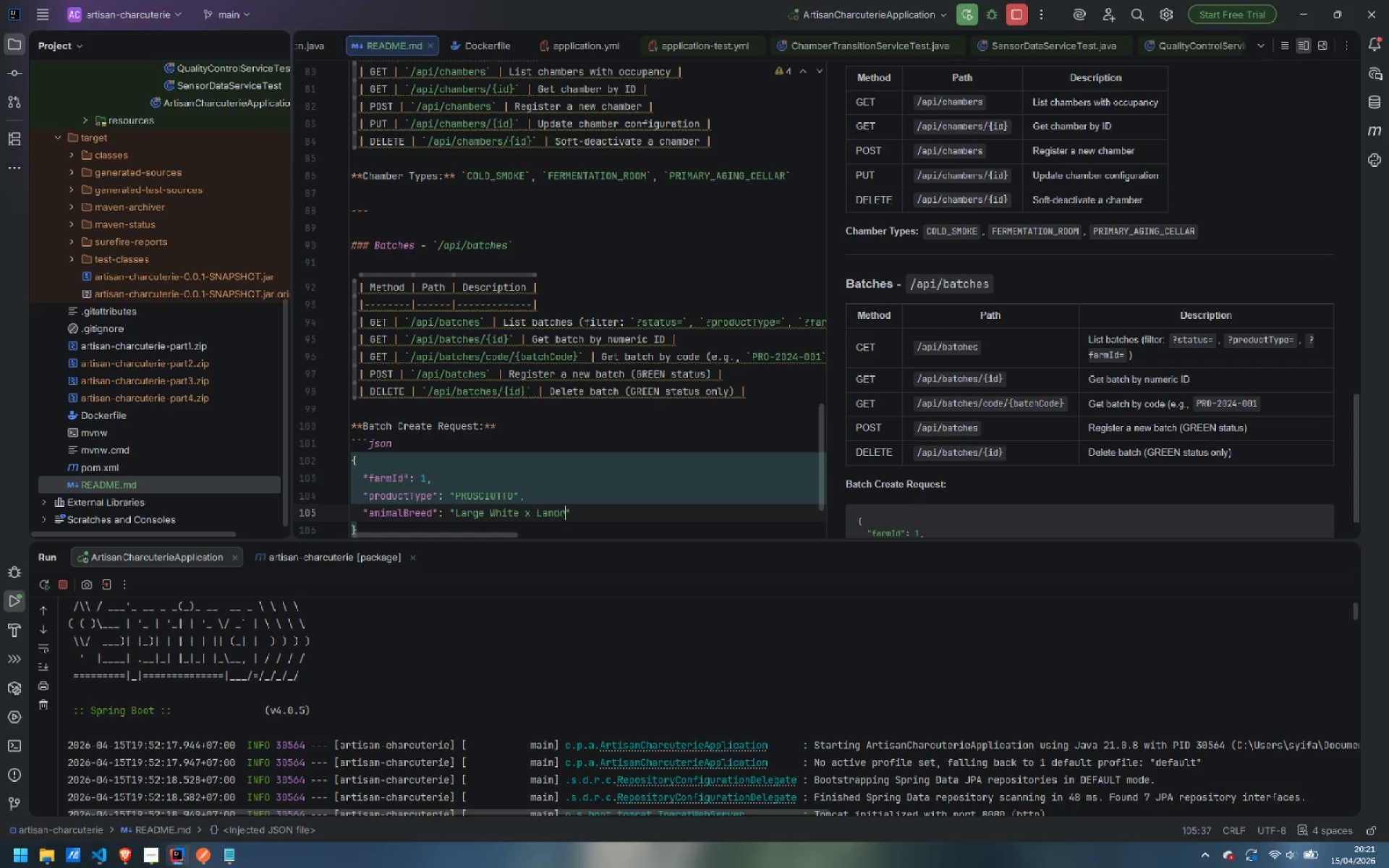 
key(ArrowRight)
 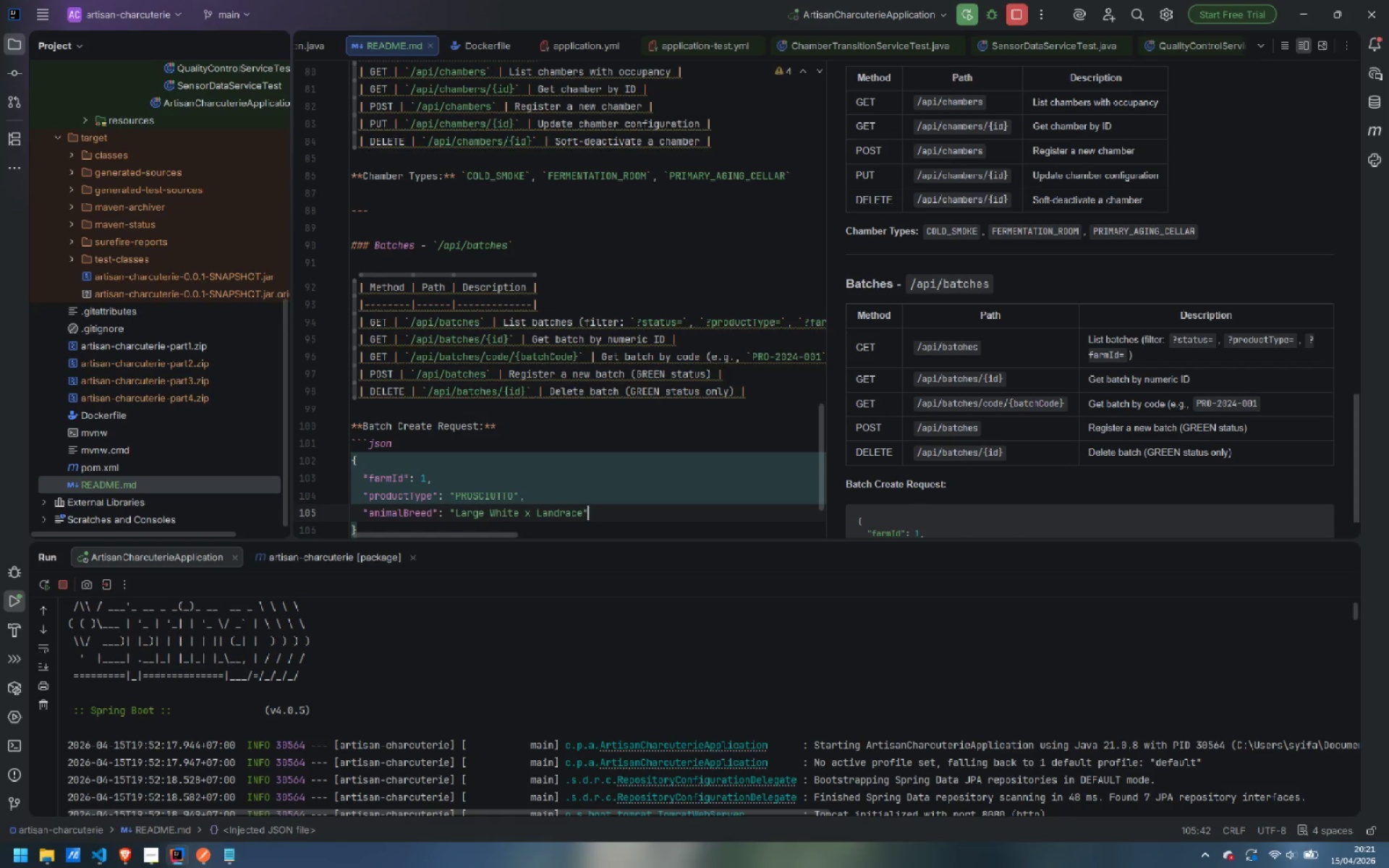 
key(Comma)
 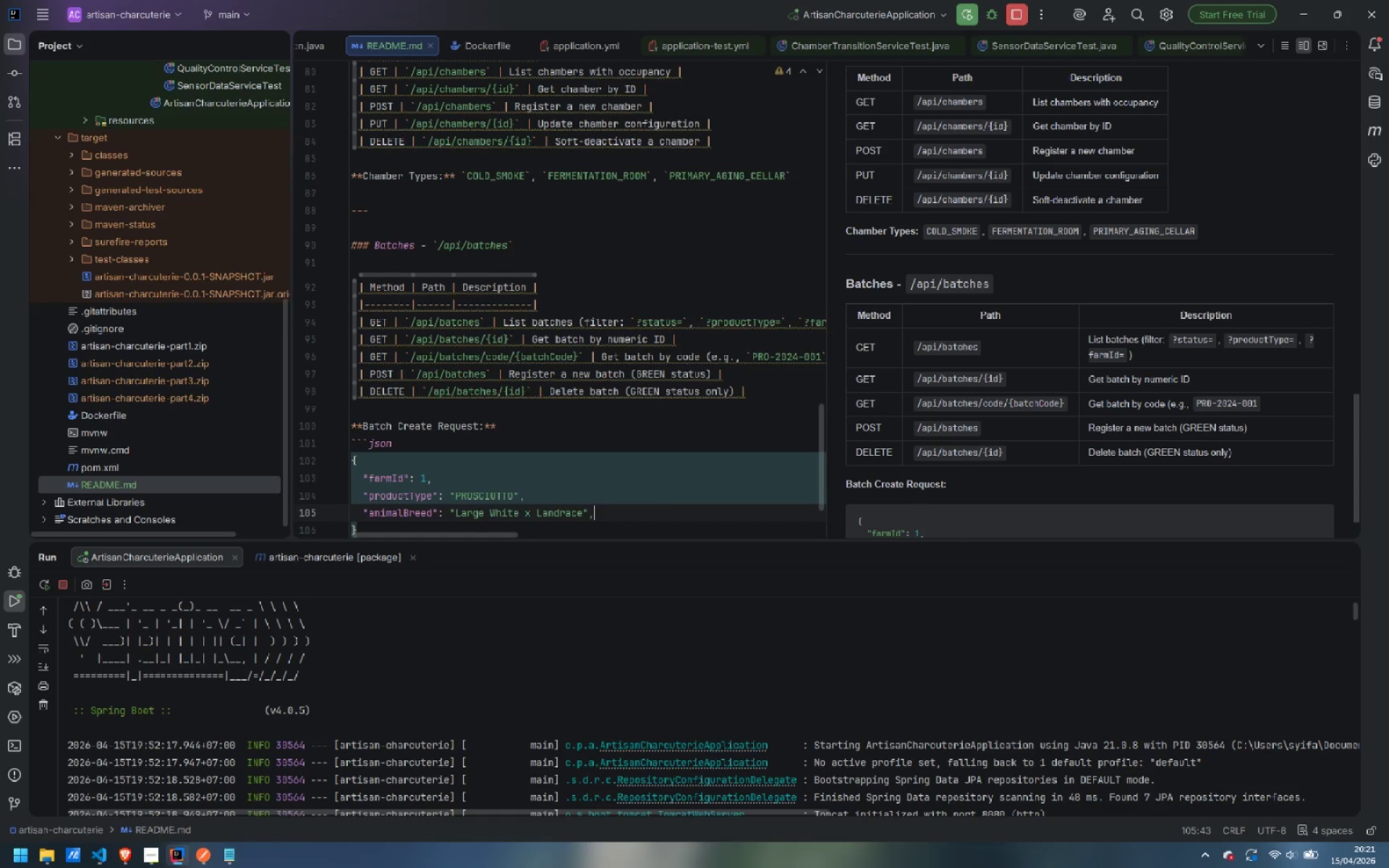 
key(Enter)
 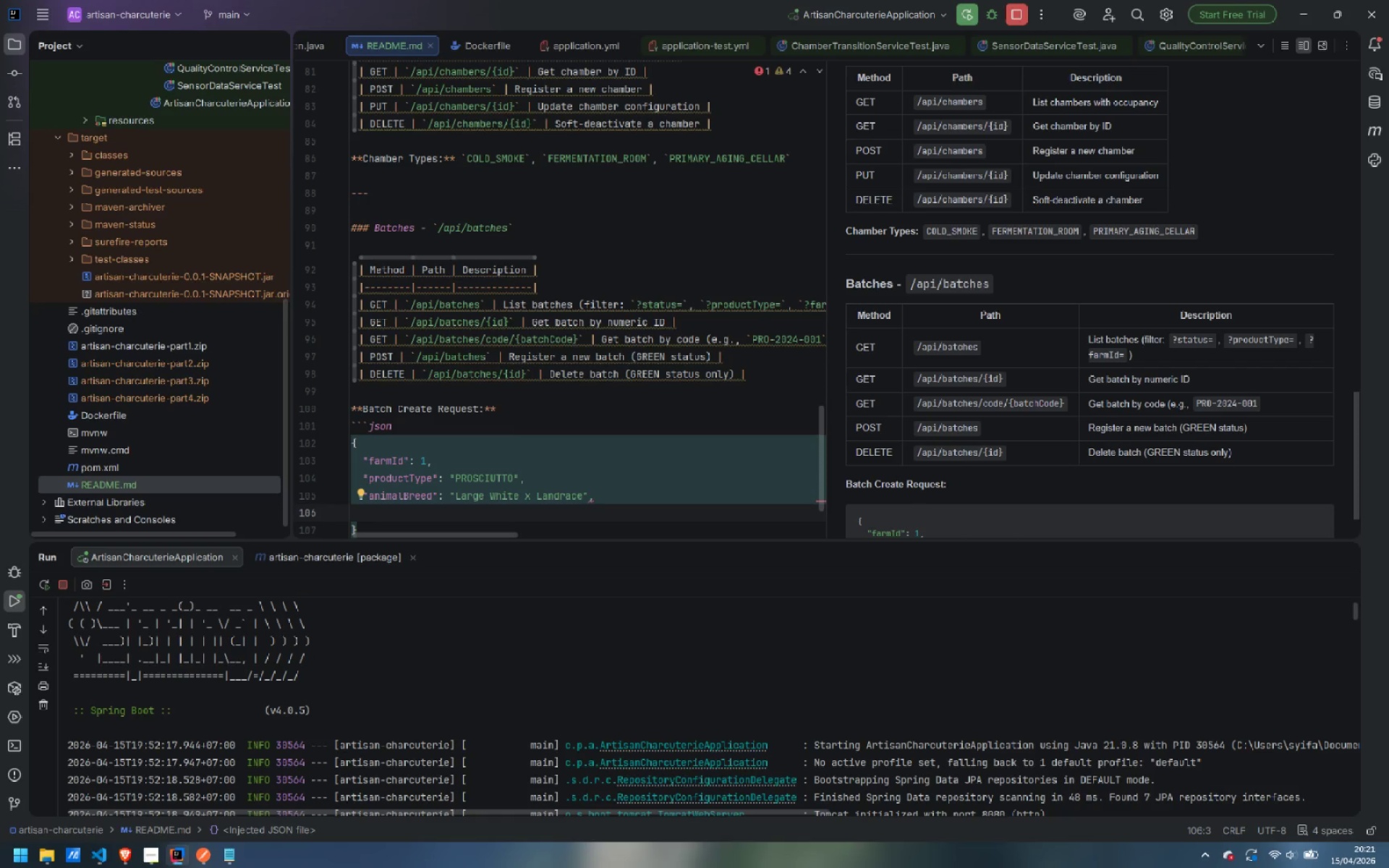 
type("initialWeightKg)
 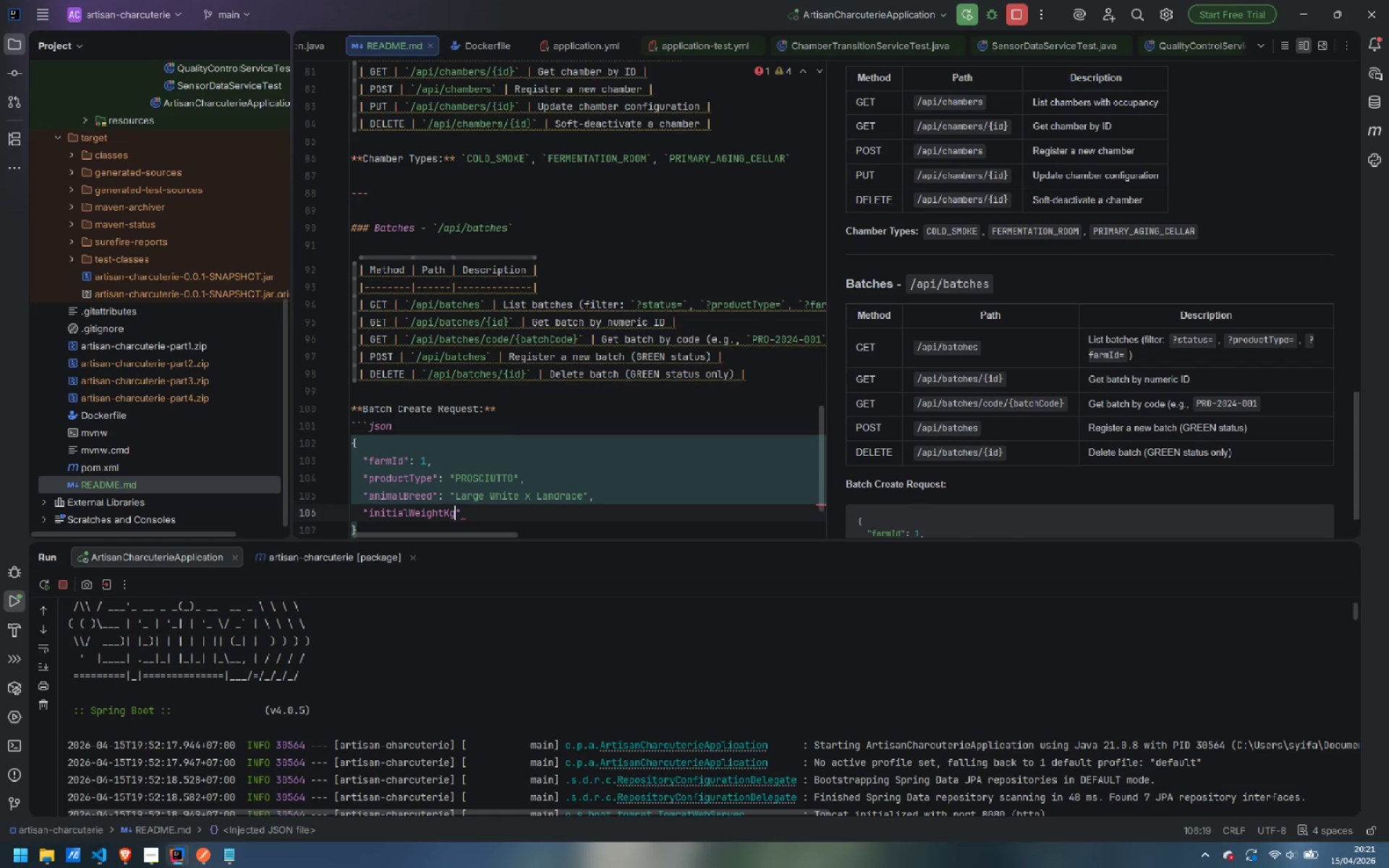 
key(ArrowRight)
 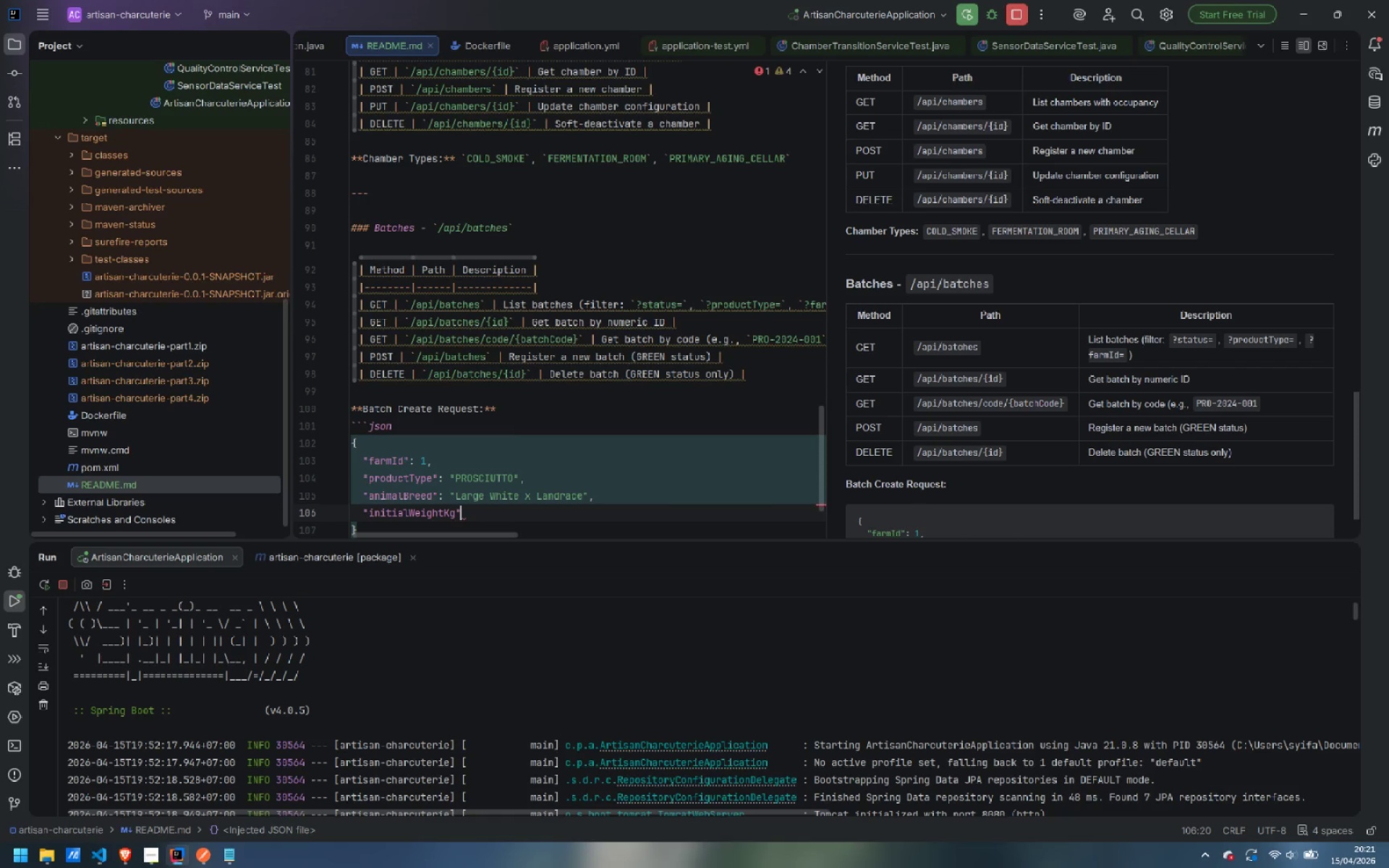 
type(: 12.500,)
 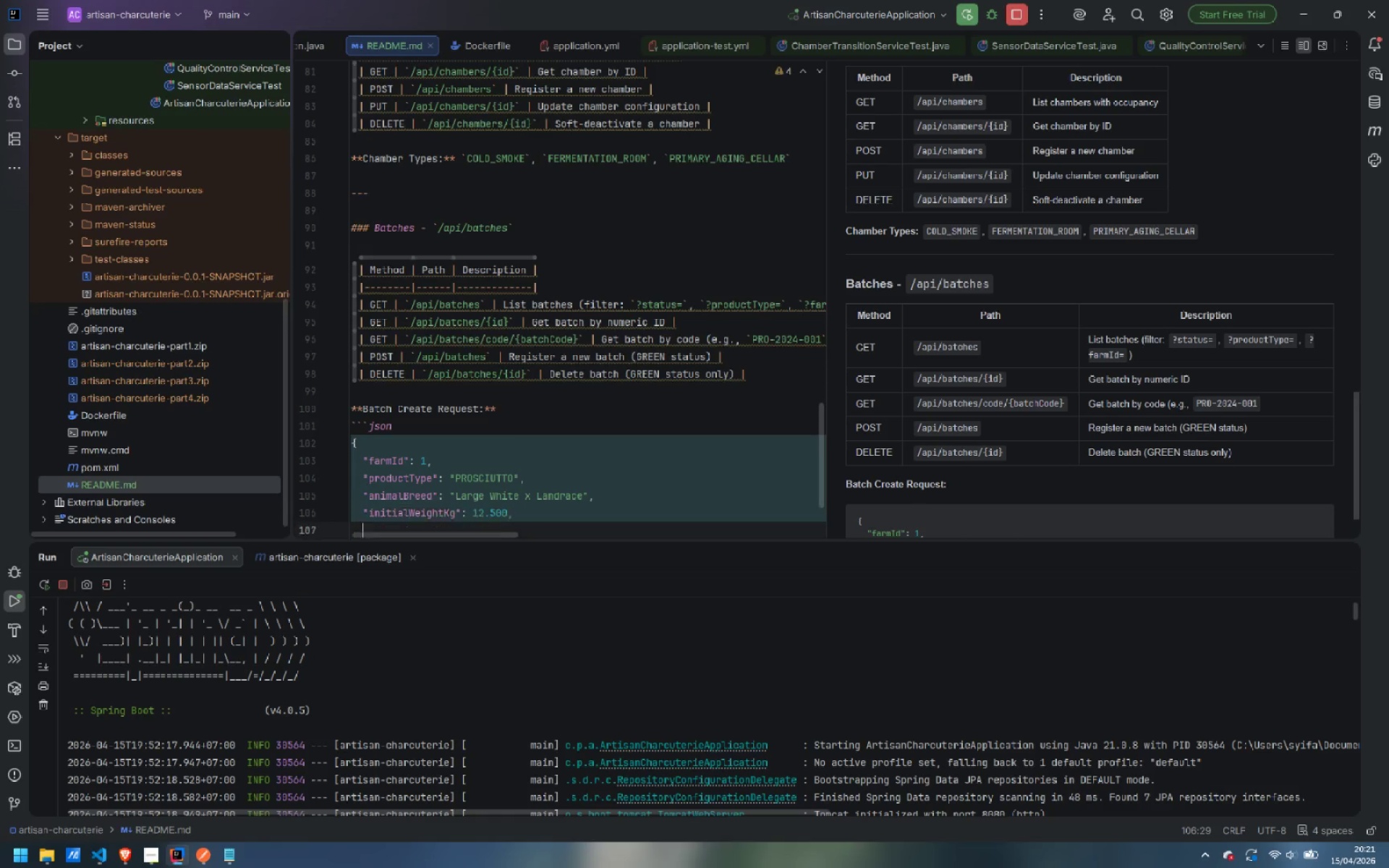 
key(Enter)
 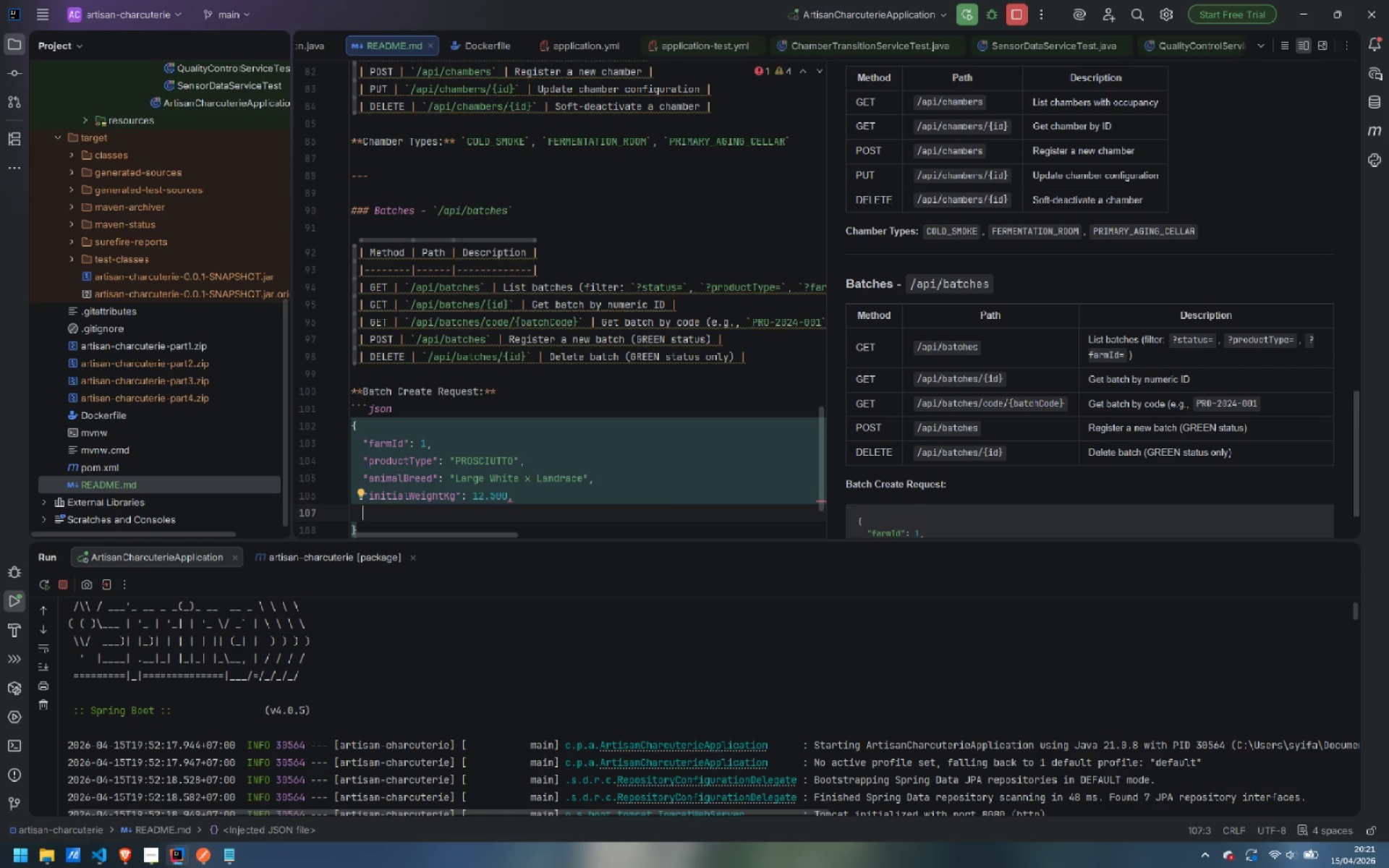 
type("salCure)
 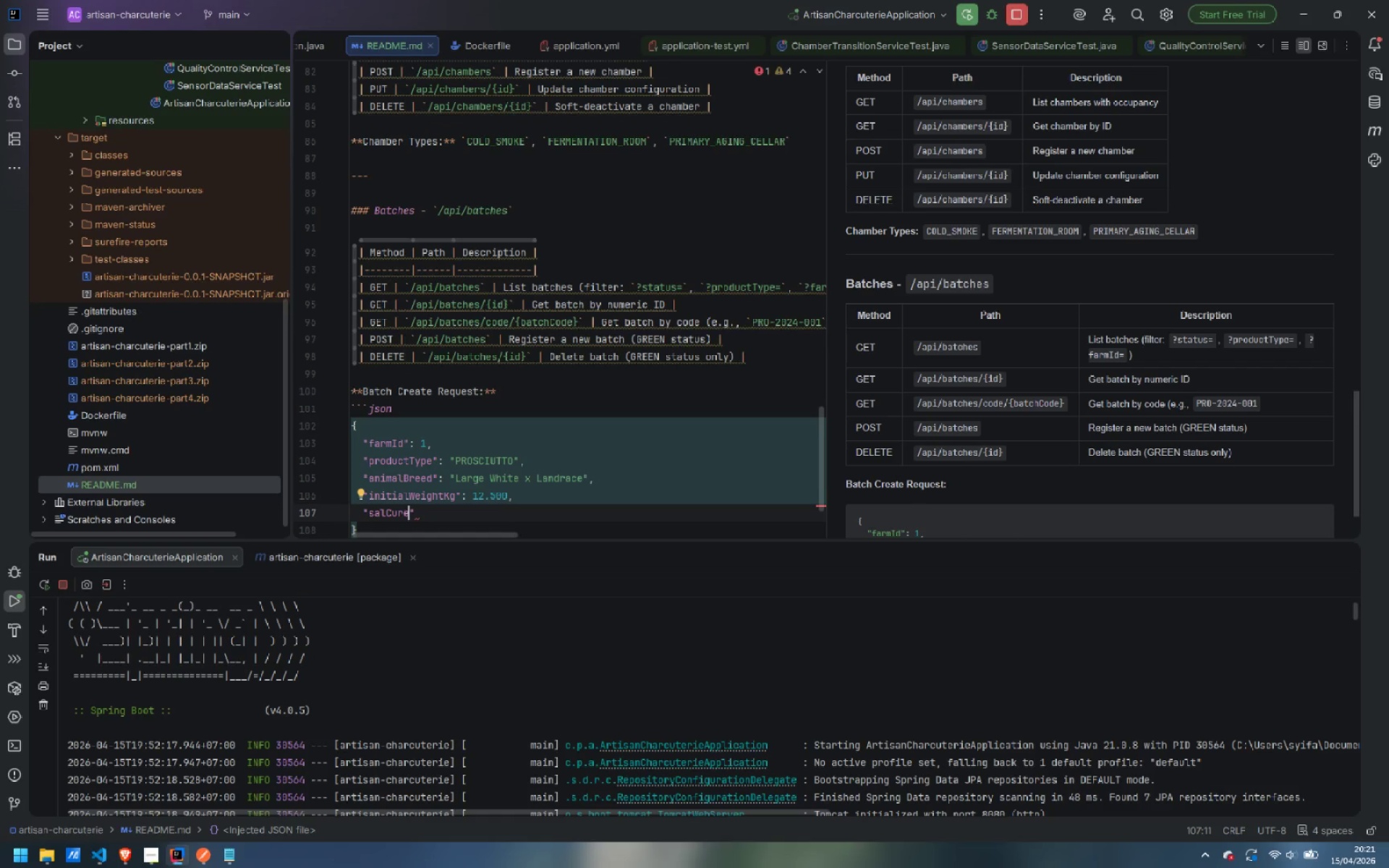 
key(ArrowLeft)
 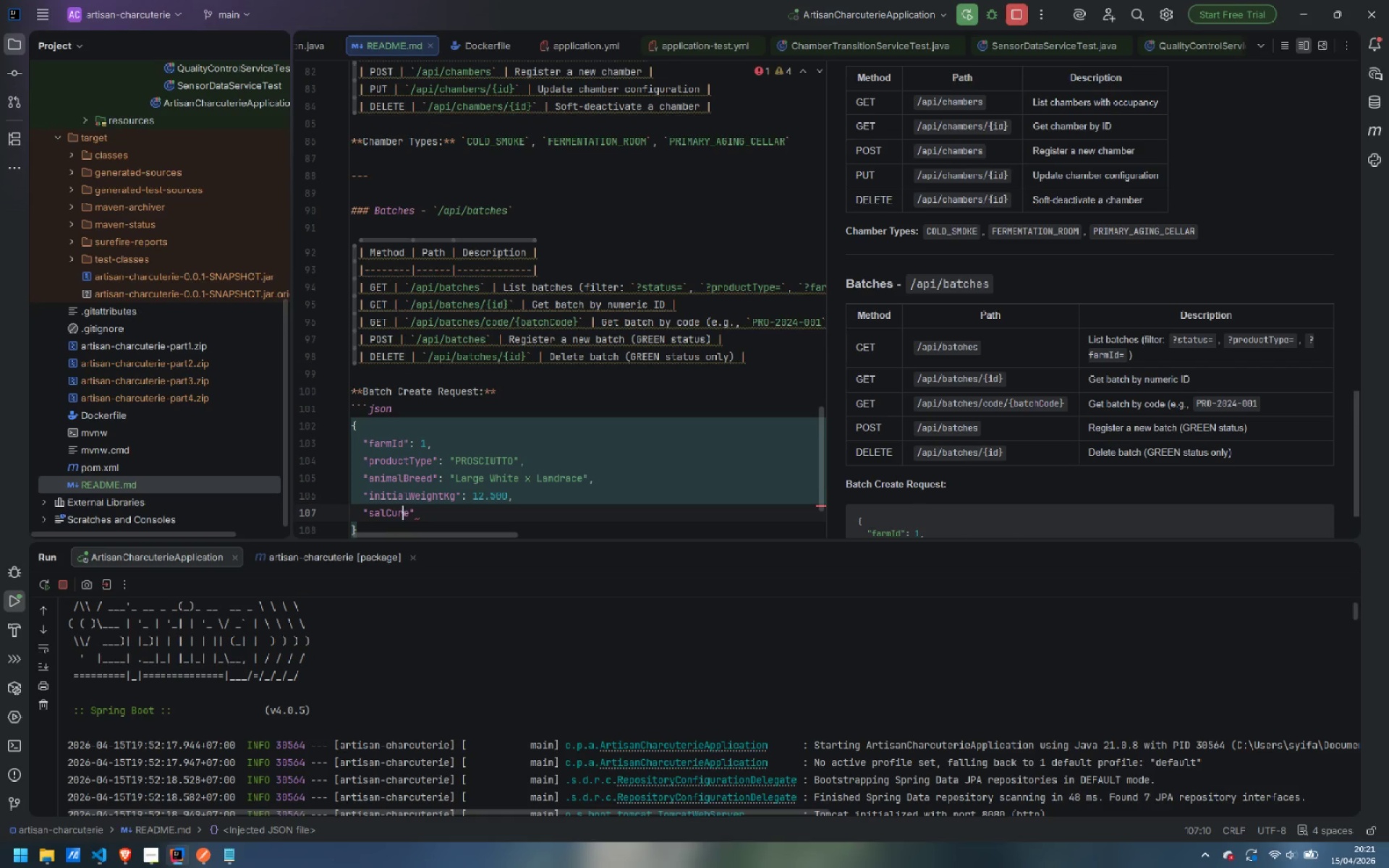 
key(ArrowLeft)
 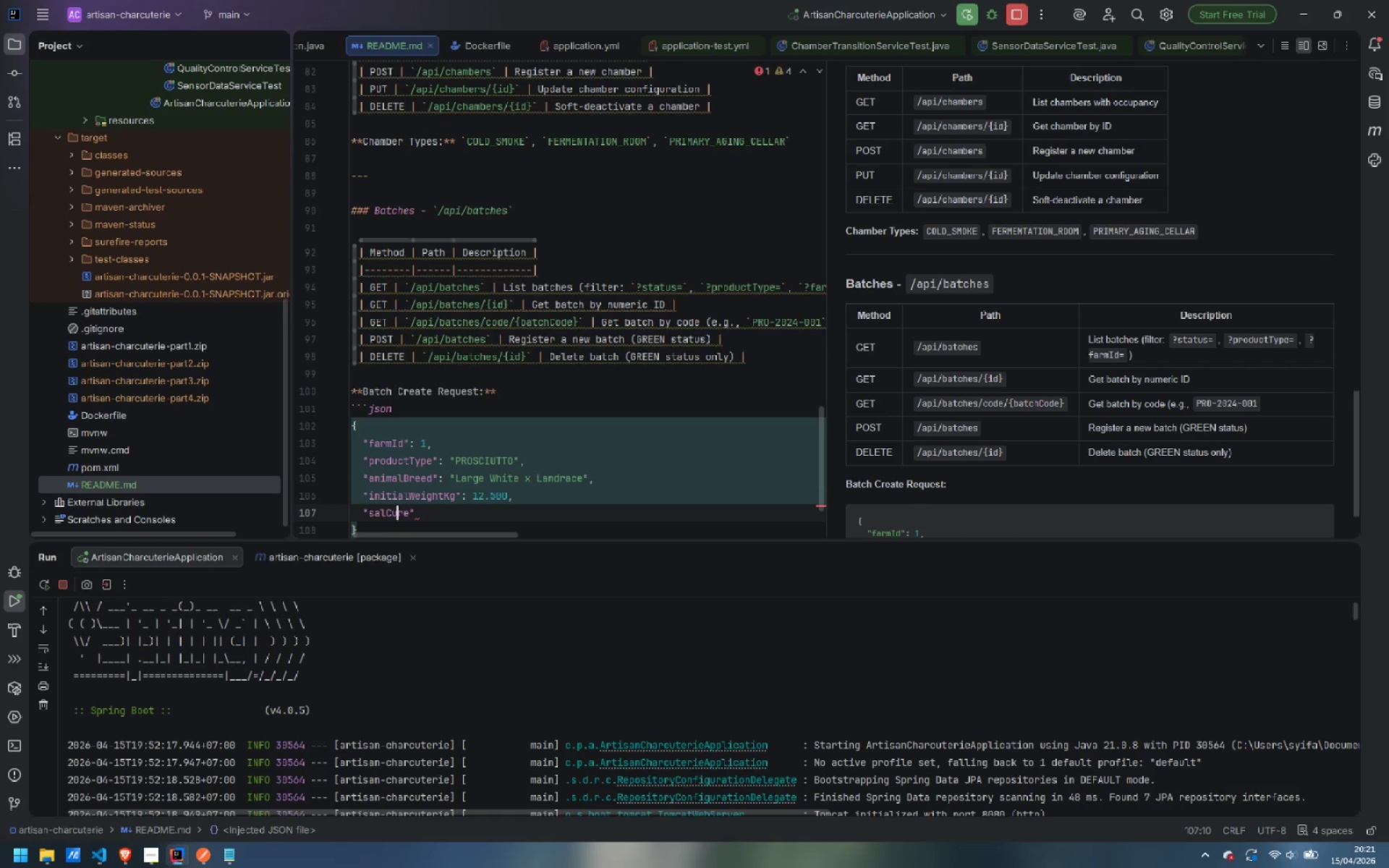 
key(ArrowLeft)
 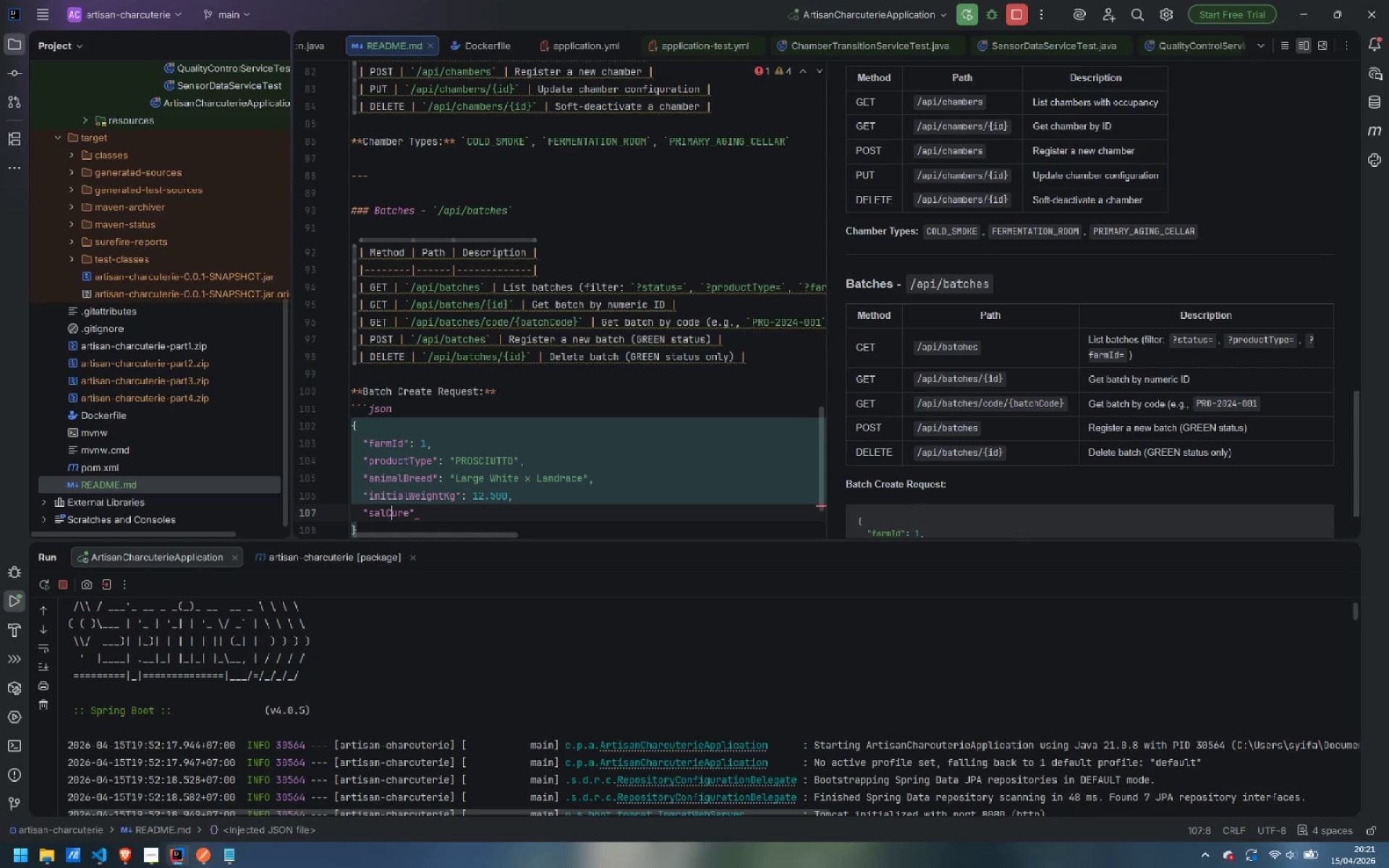 
key(ArrowLeft)
 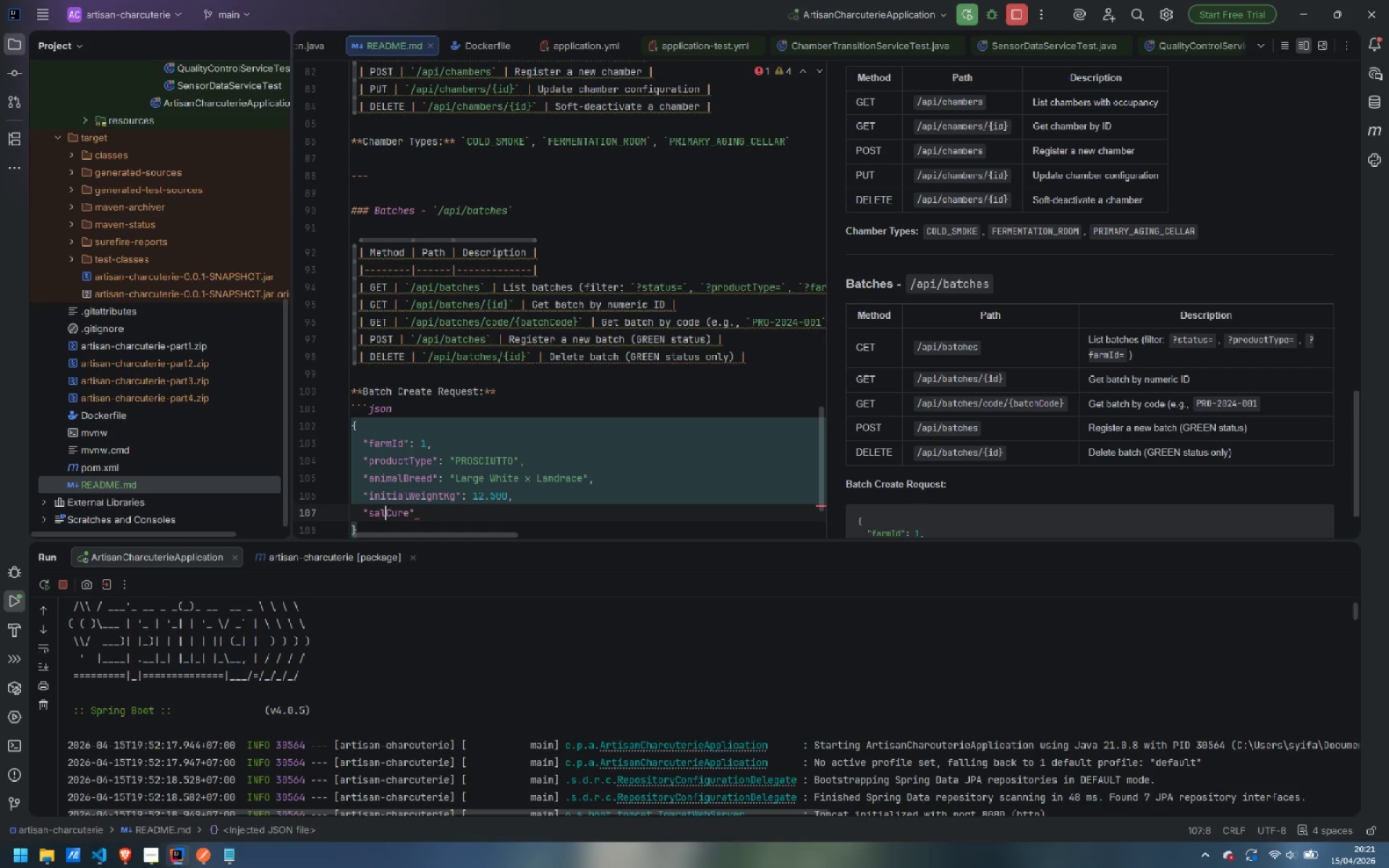 
key(T)
 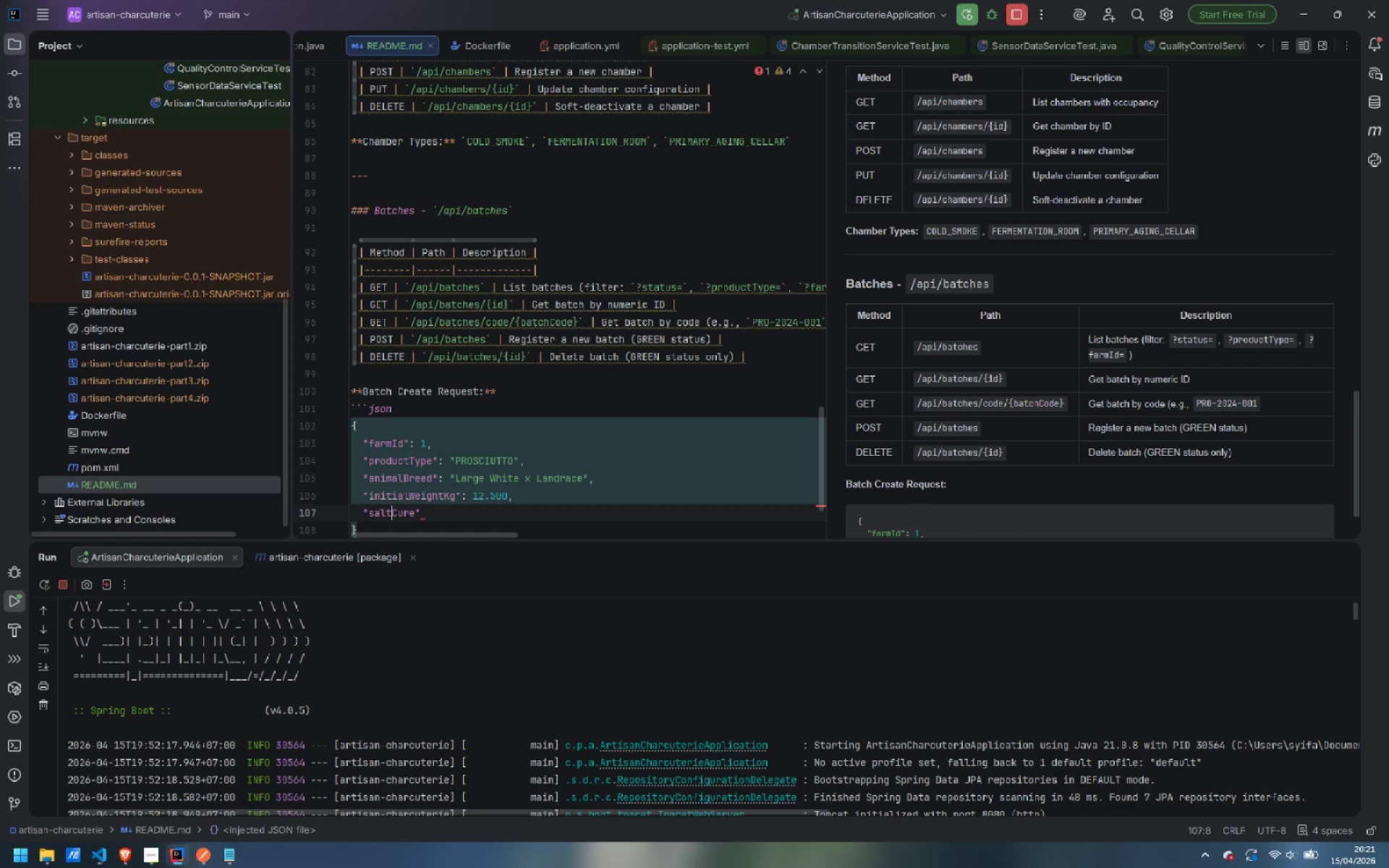 
key(ArrowRight)
 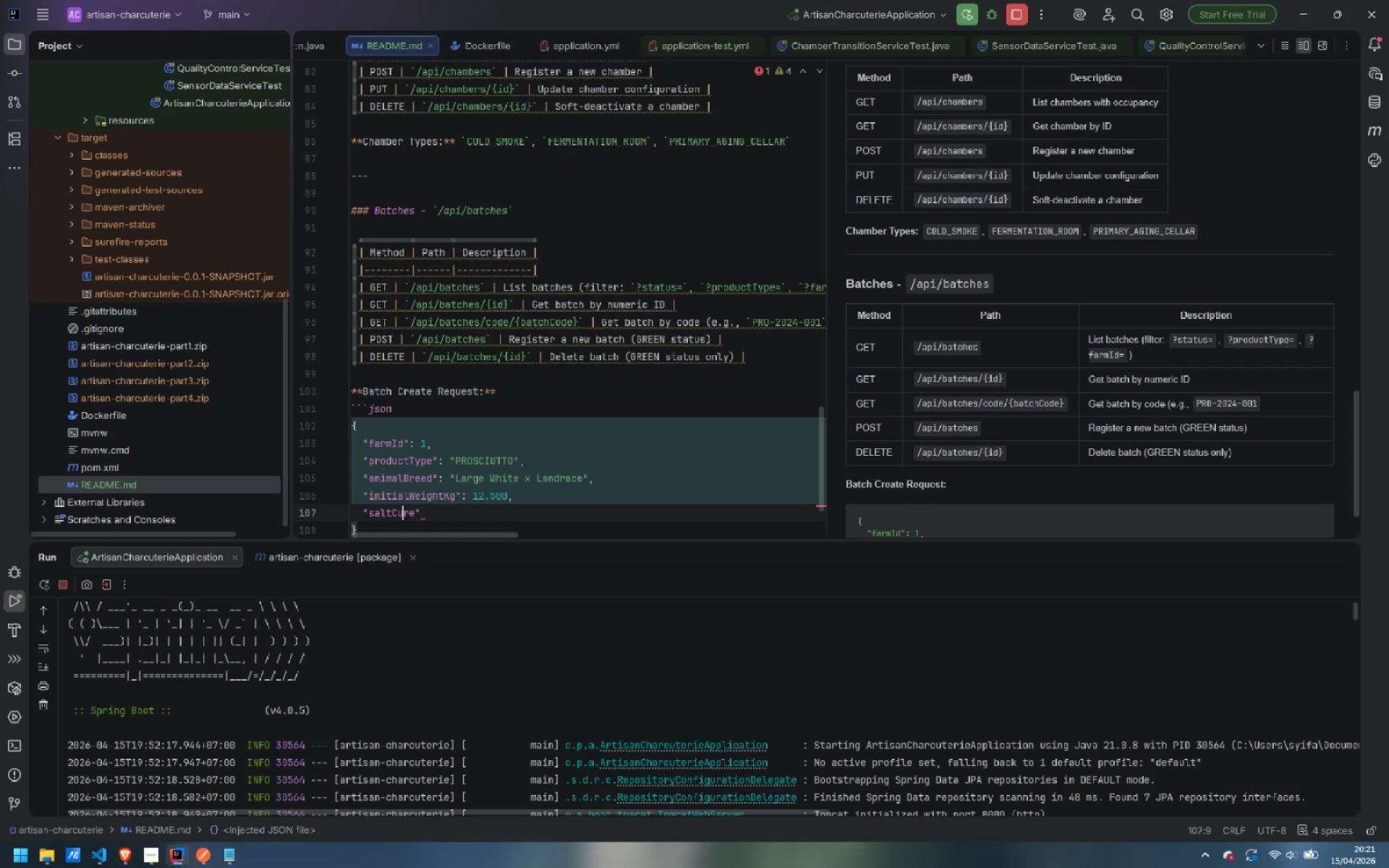 
key(ArrowRight)
 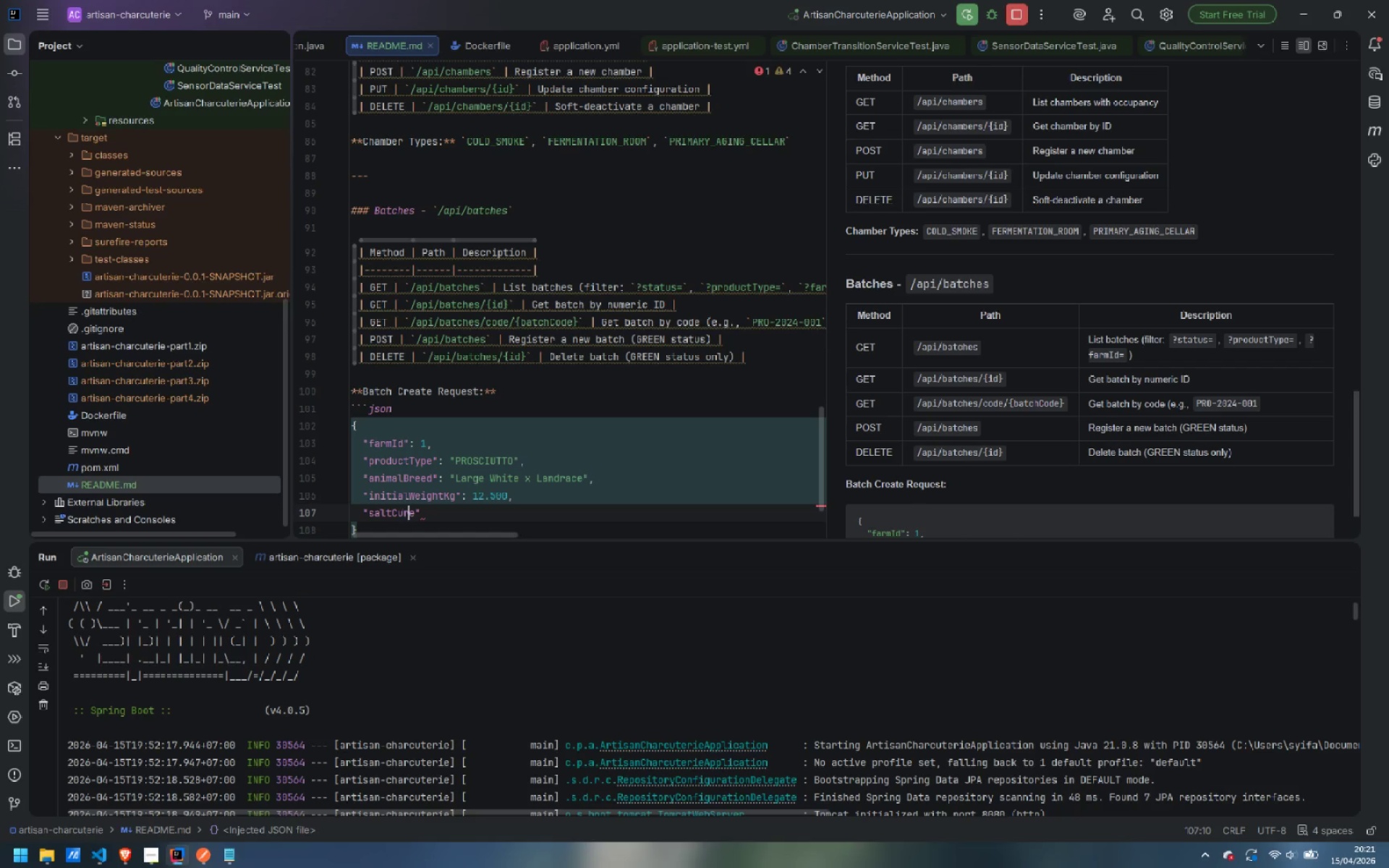 
key(ArrowRight)
 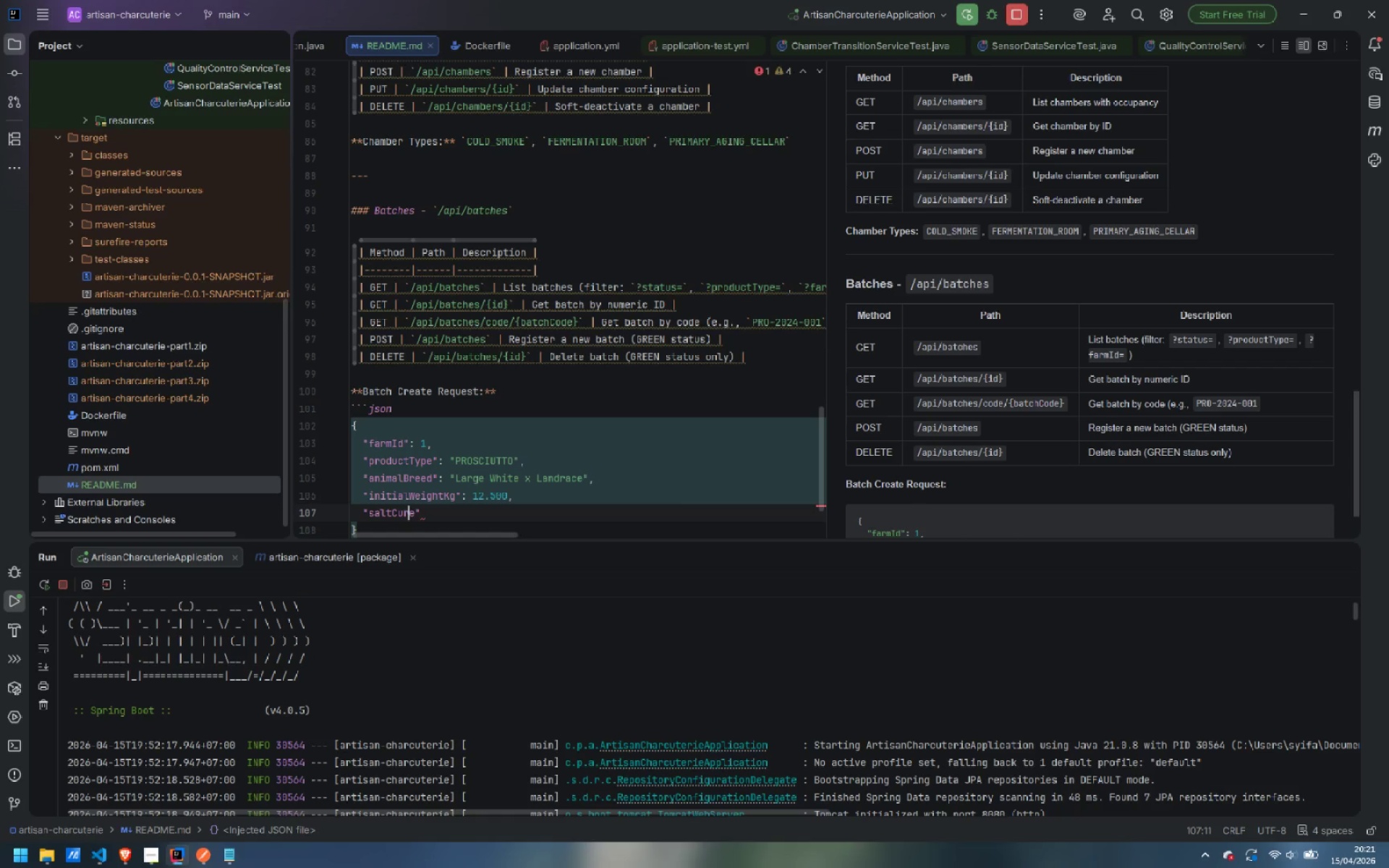 
key(ArrowRight)
 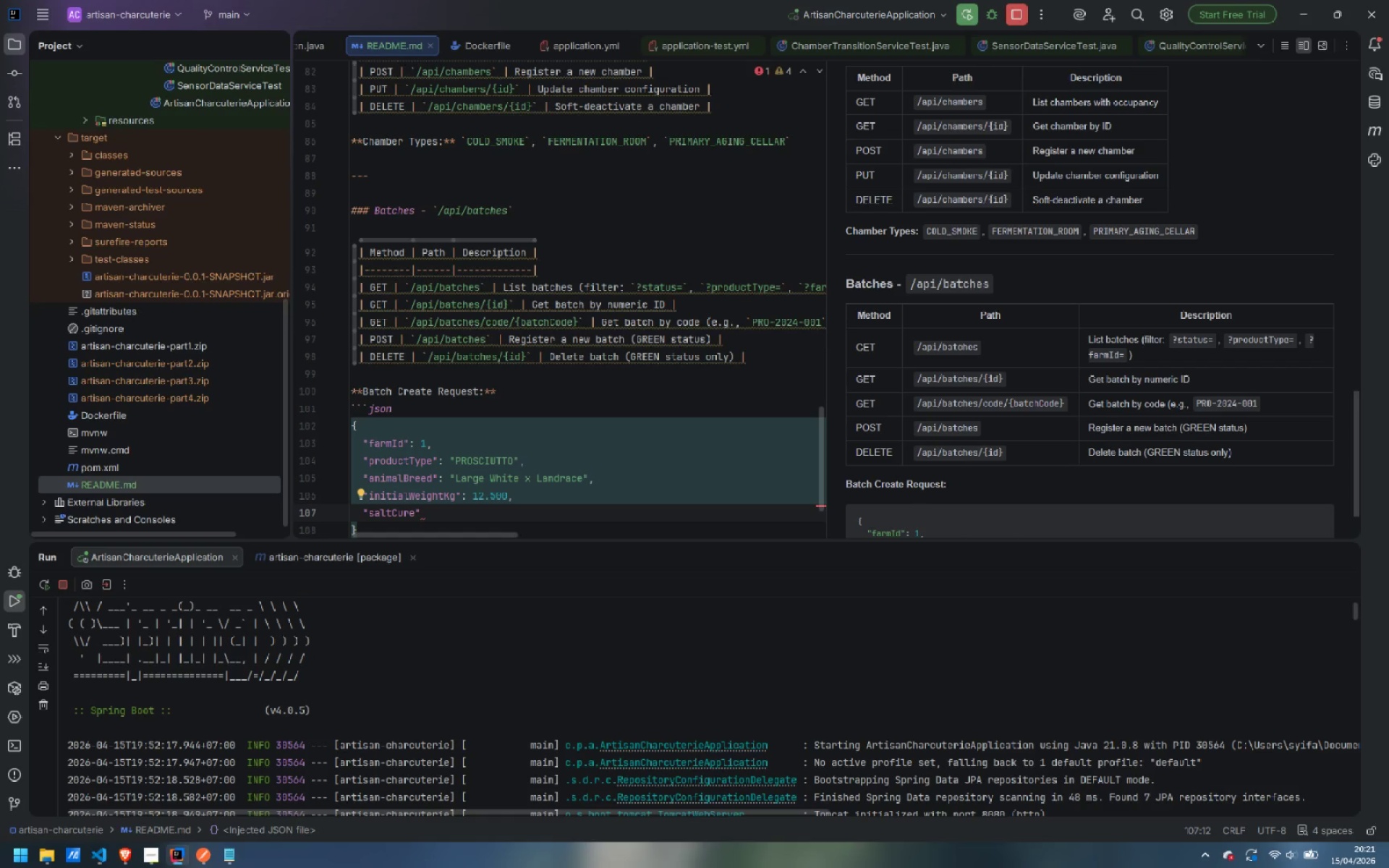 
type(StartDate)
 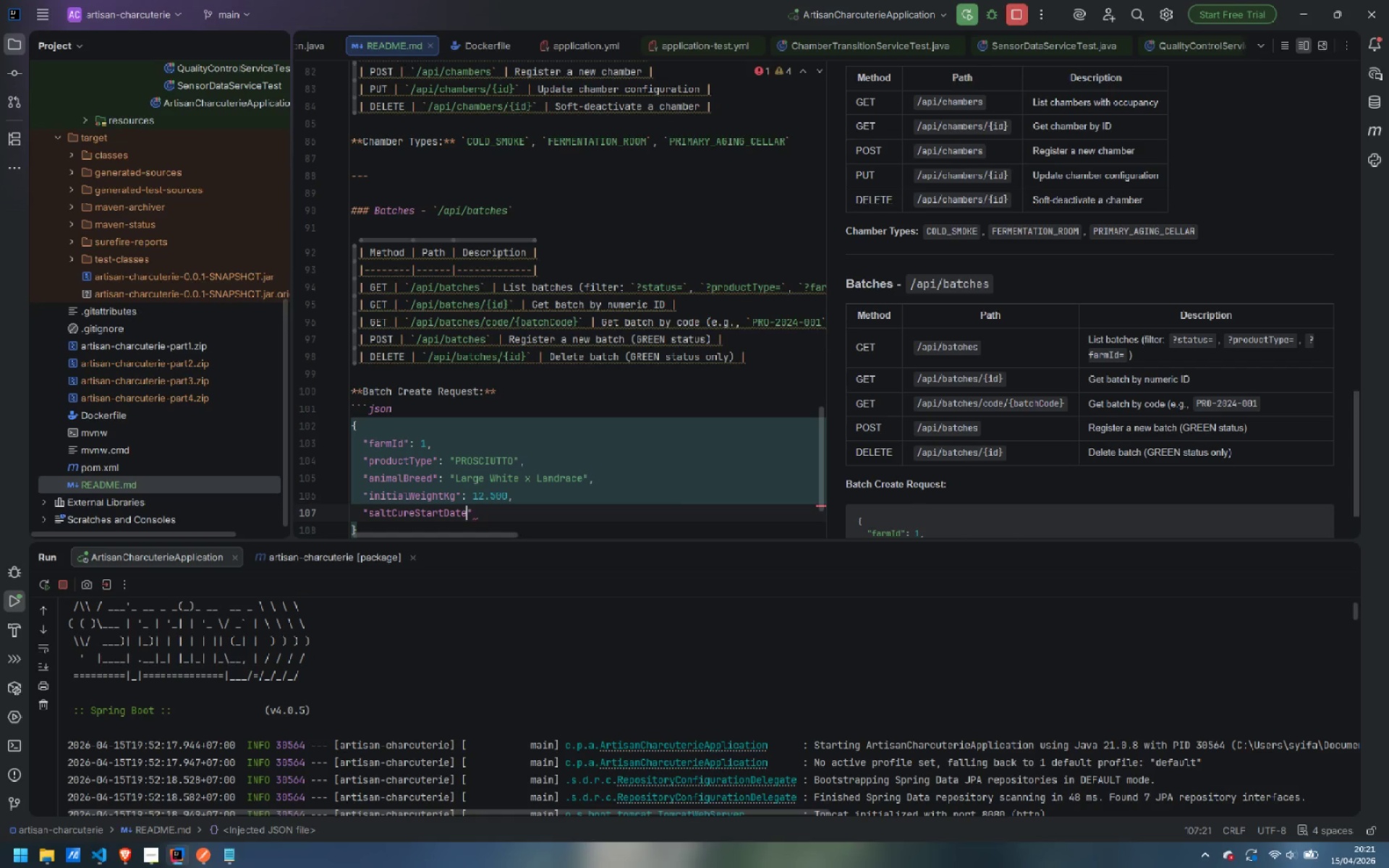 
key(ArrowRight)
 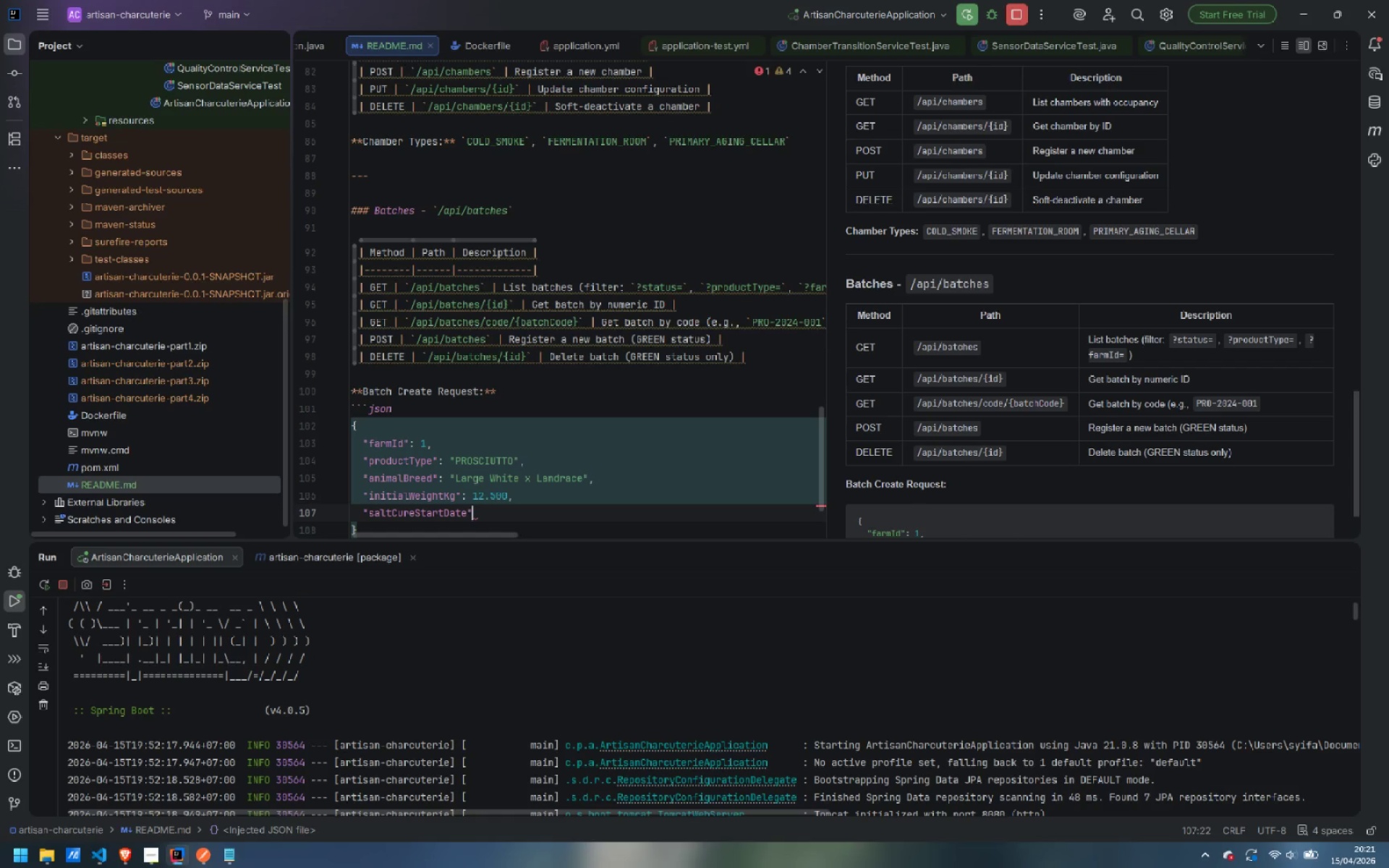 
type(: "2024-10-15)
 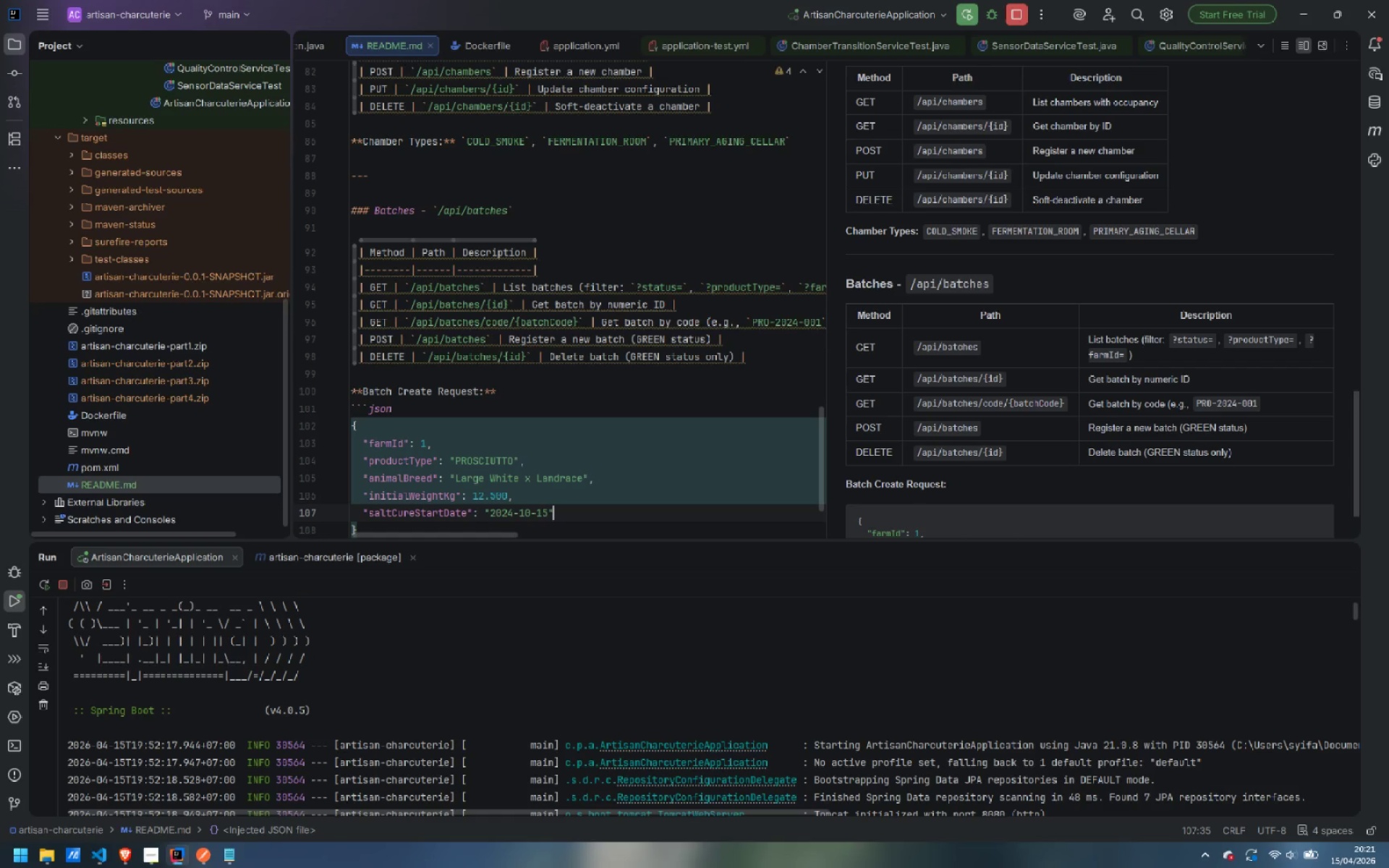 
 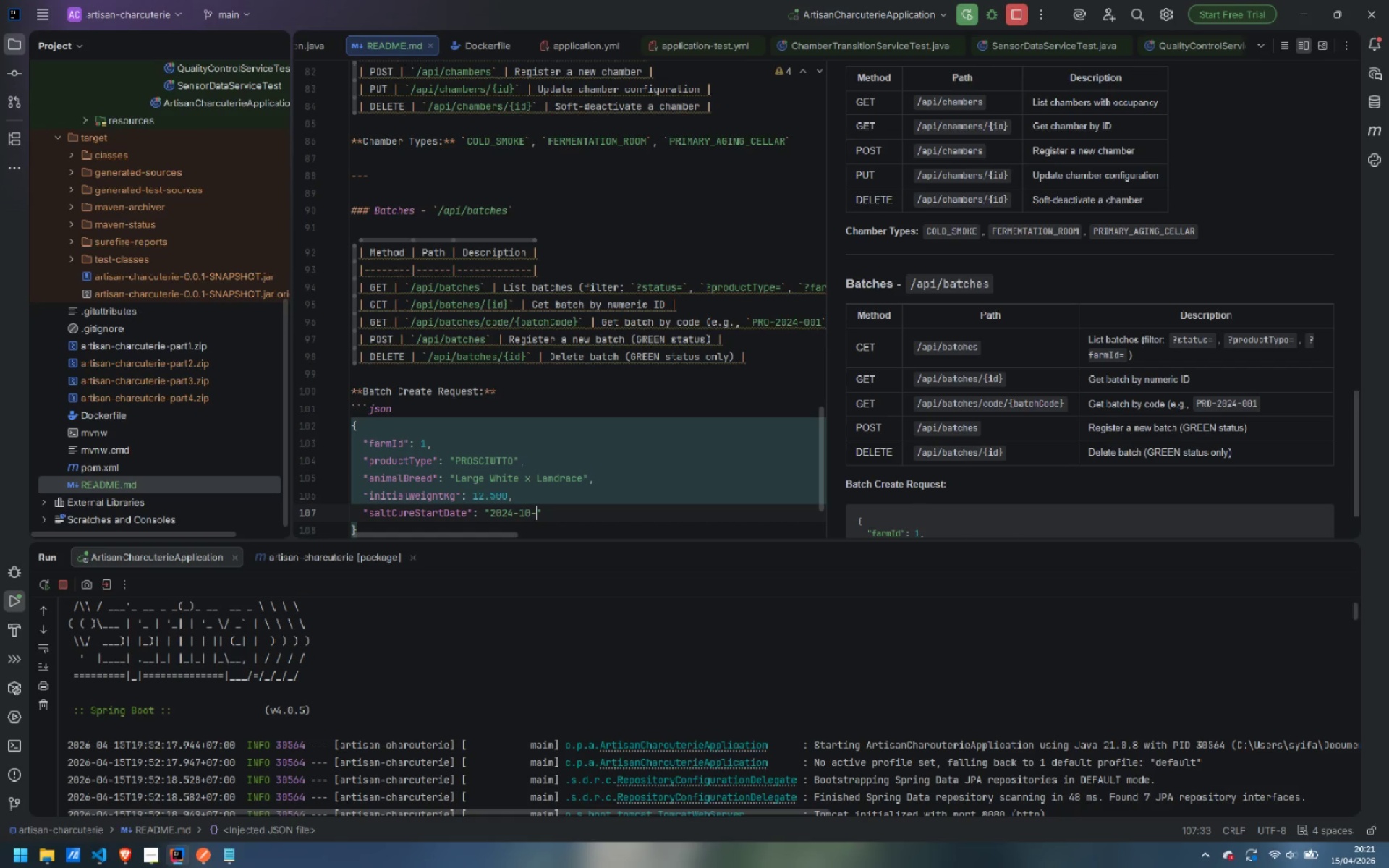 
key(ArrowRight)
 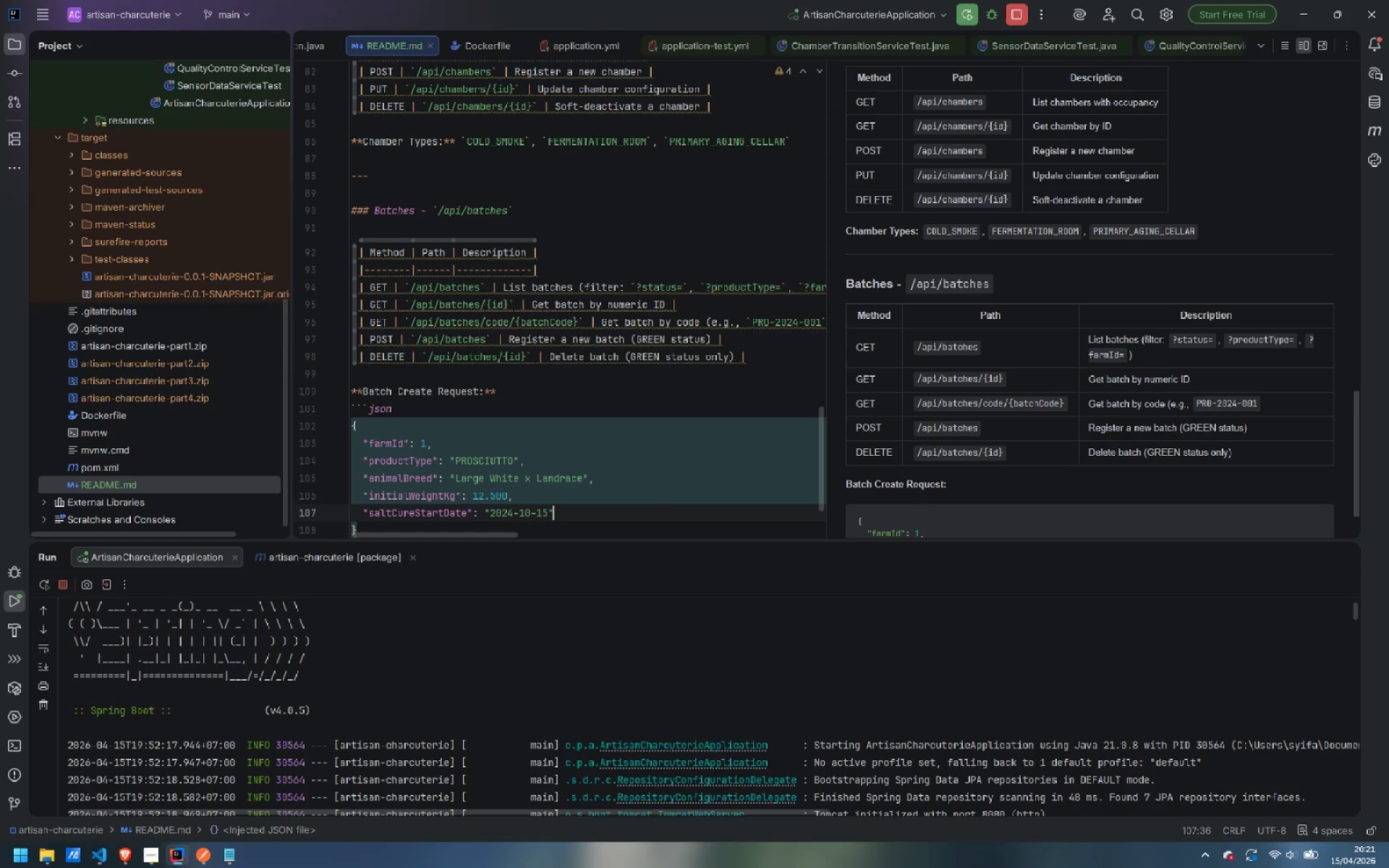 
key(Comma)
 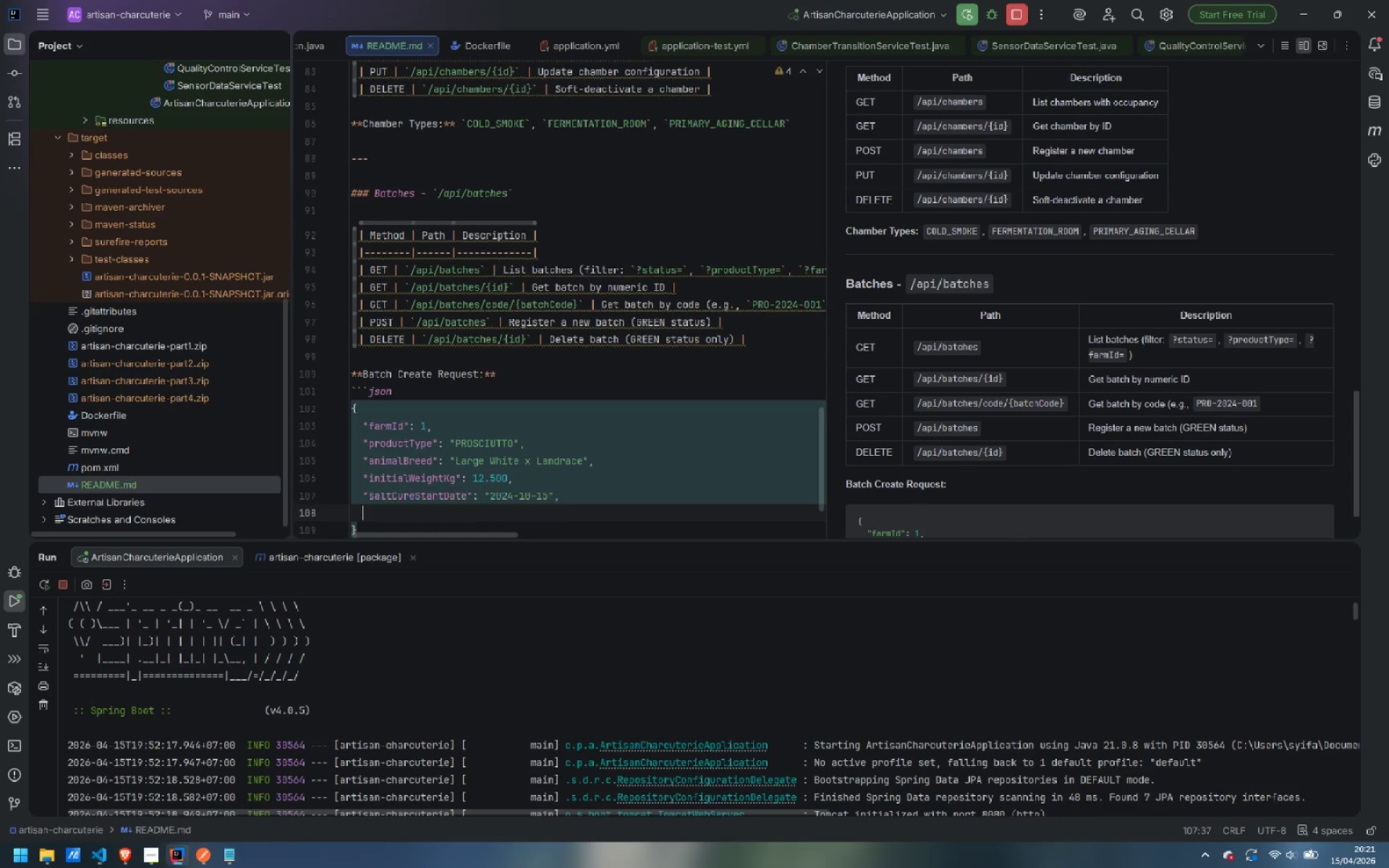 
key(Enter)
 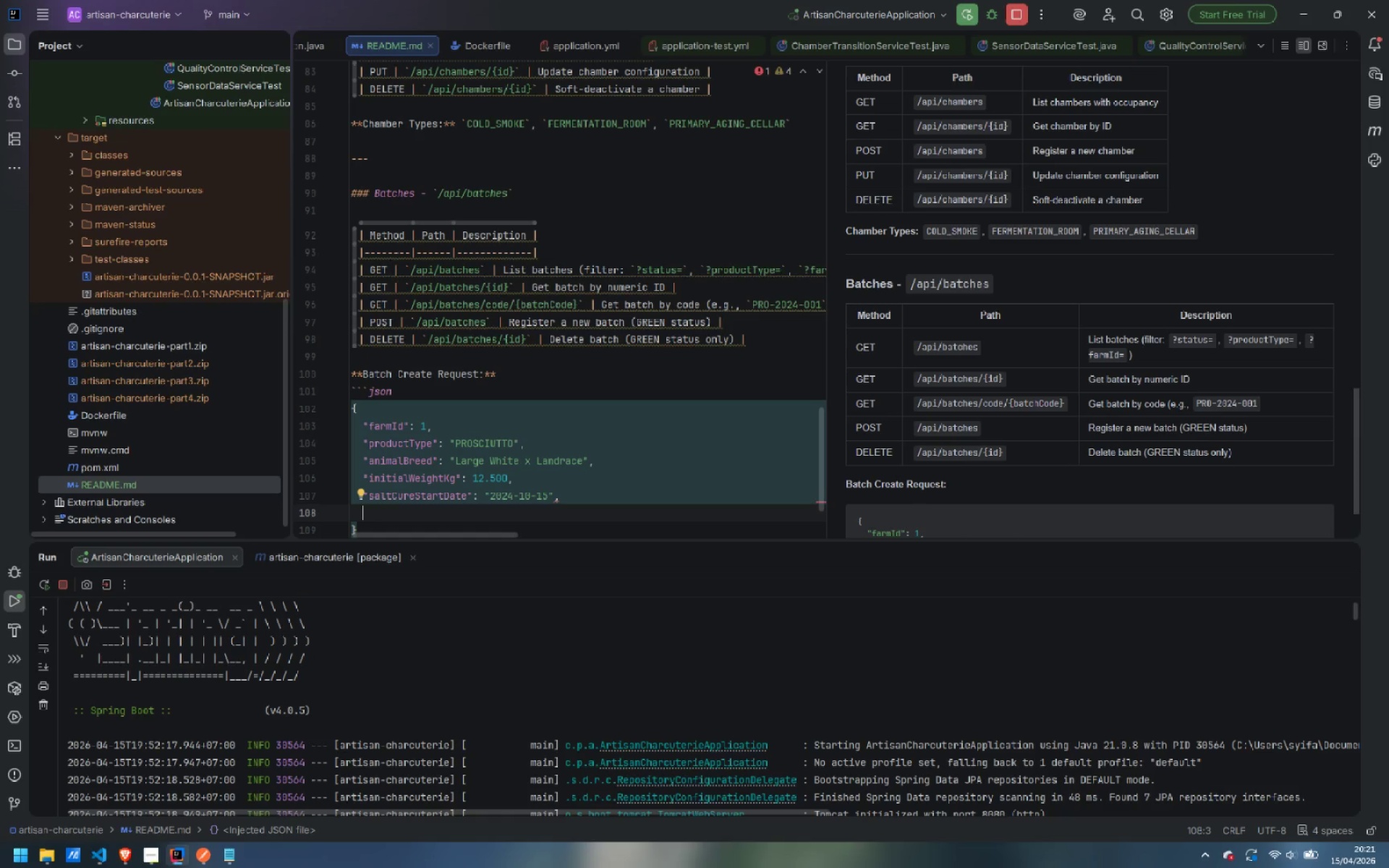 
type("targetAgingMonths)
 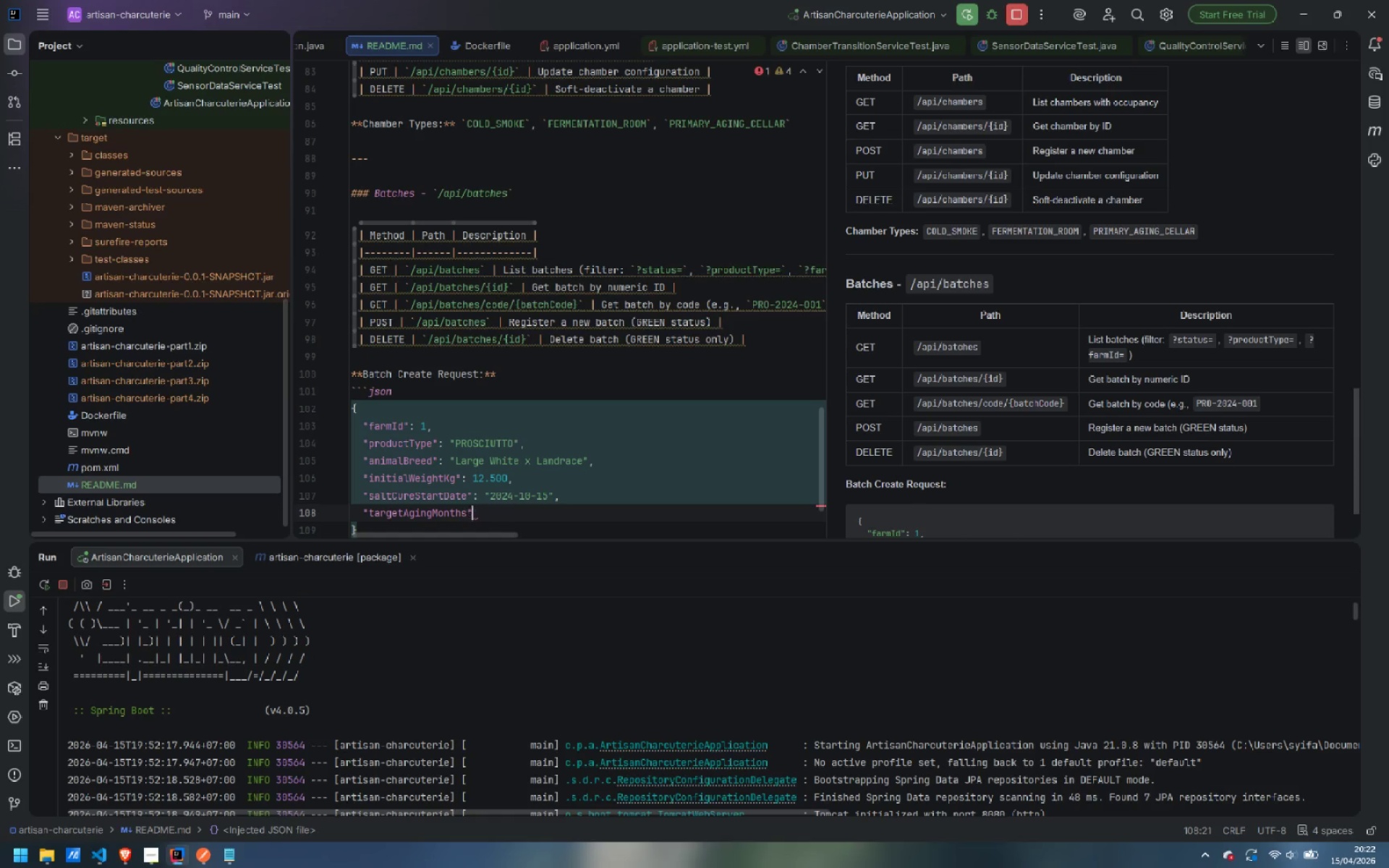 
 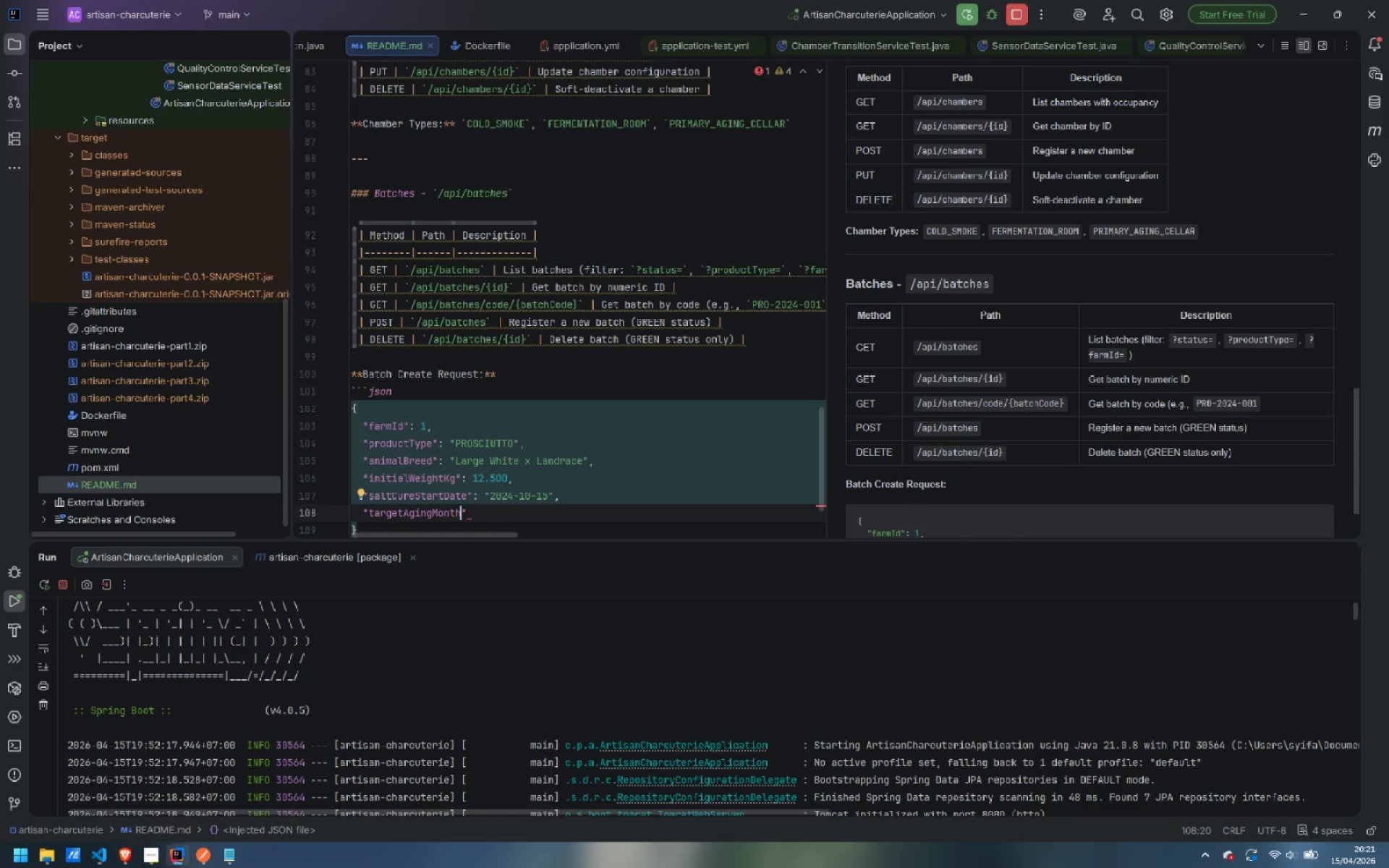 
key(ArrowRight)
 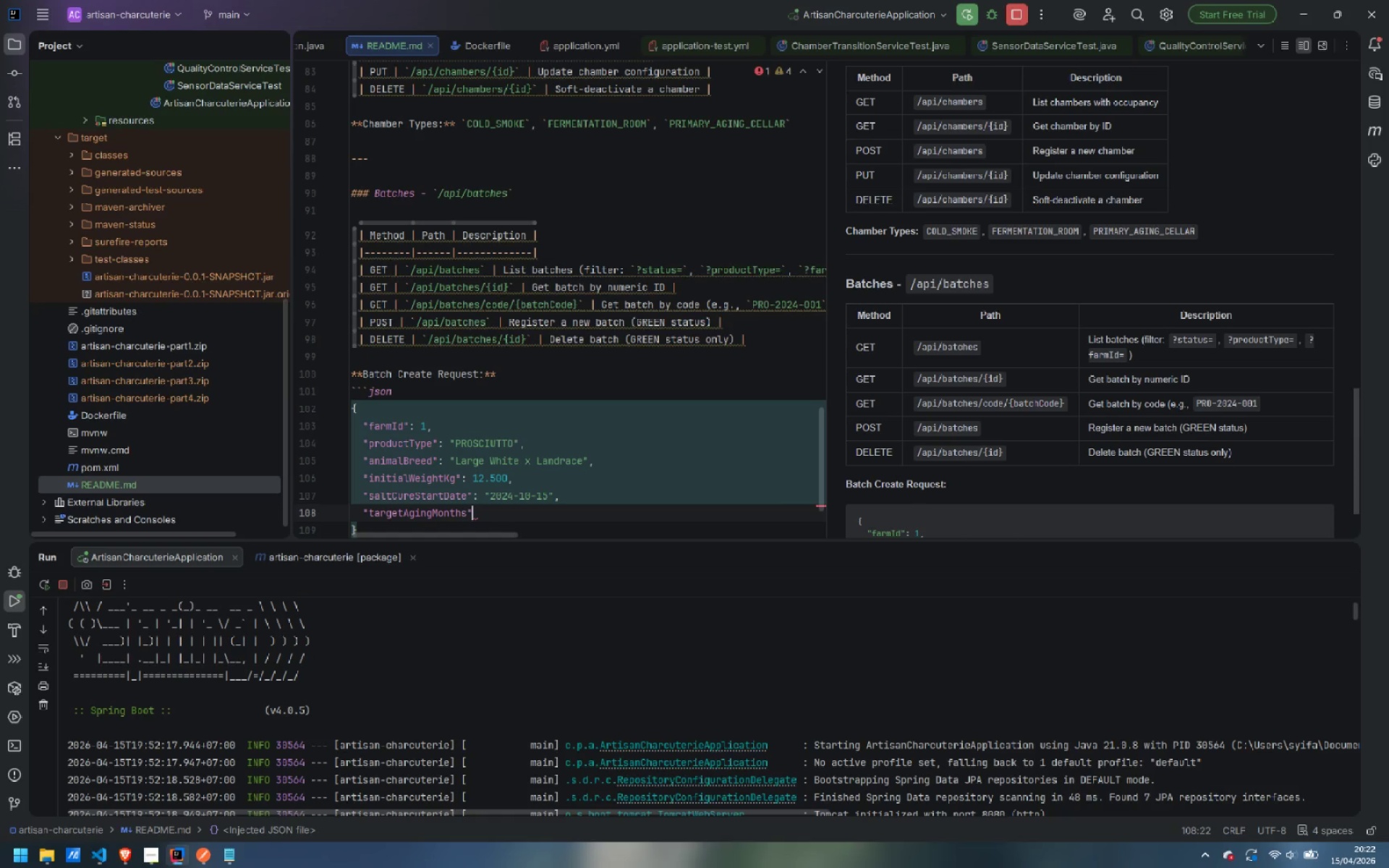 
type(: 24,)
 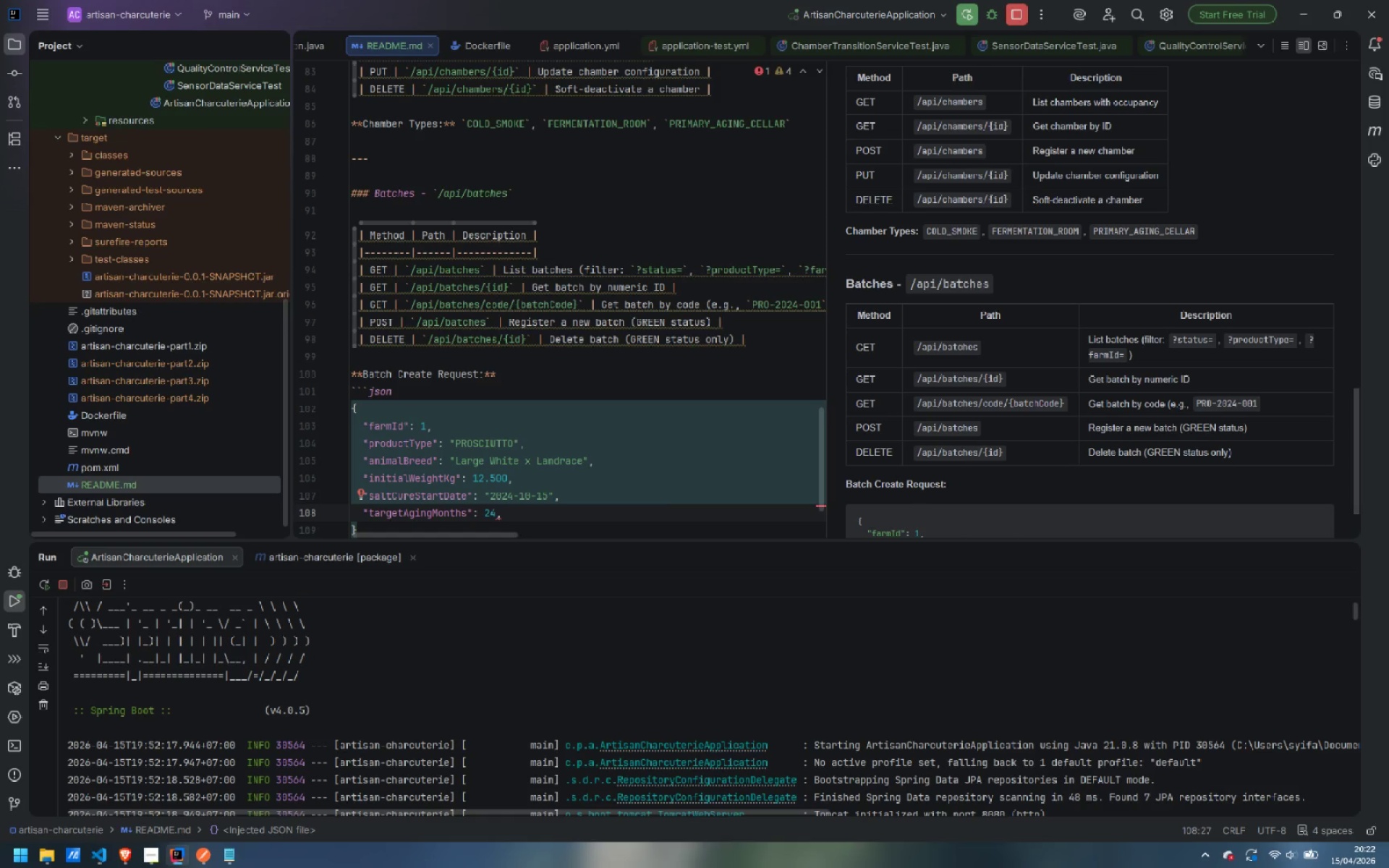 
key(Enter)
 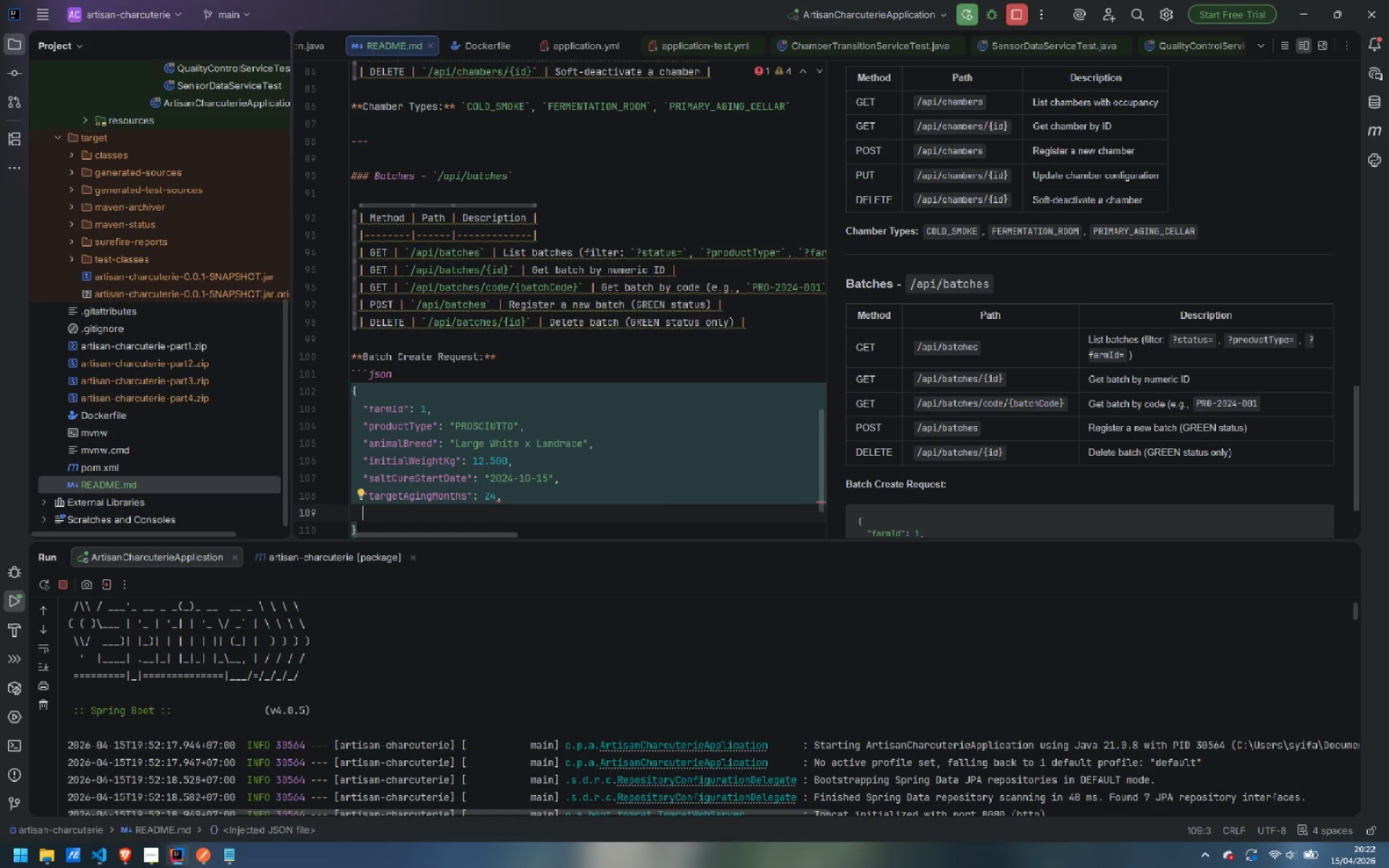 
key(Shift+Quote)
 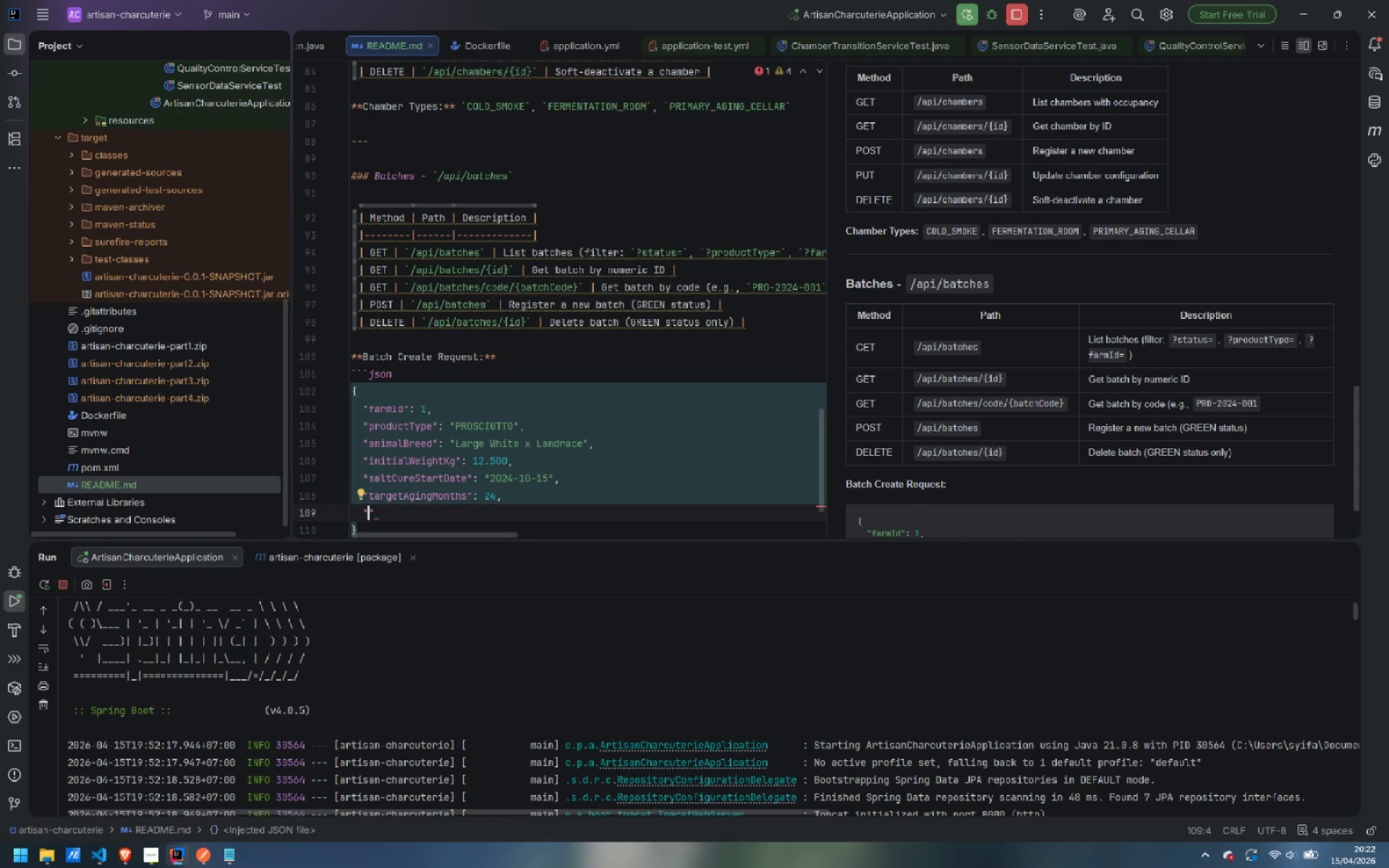 
wait(37.72)
 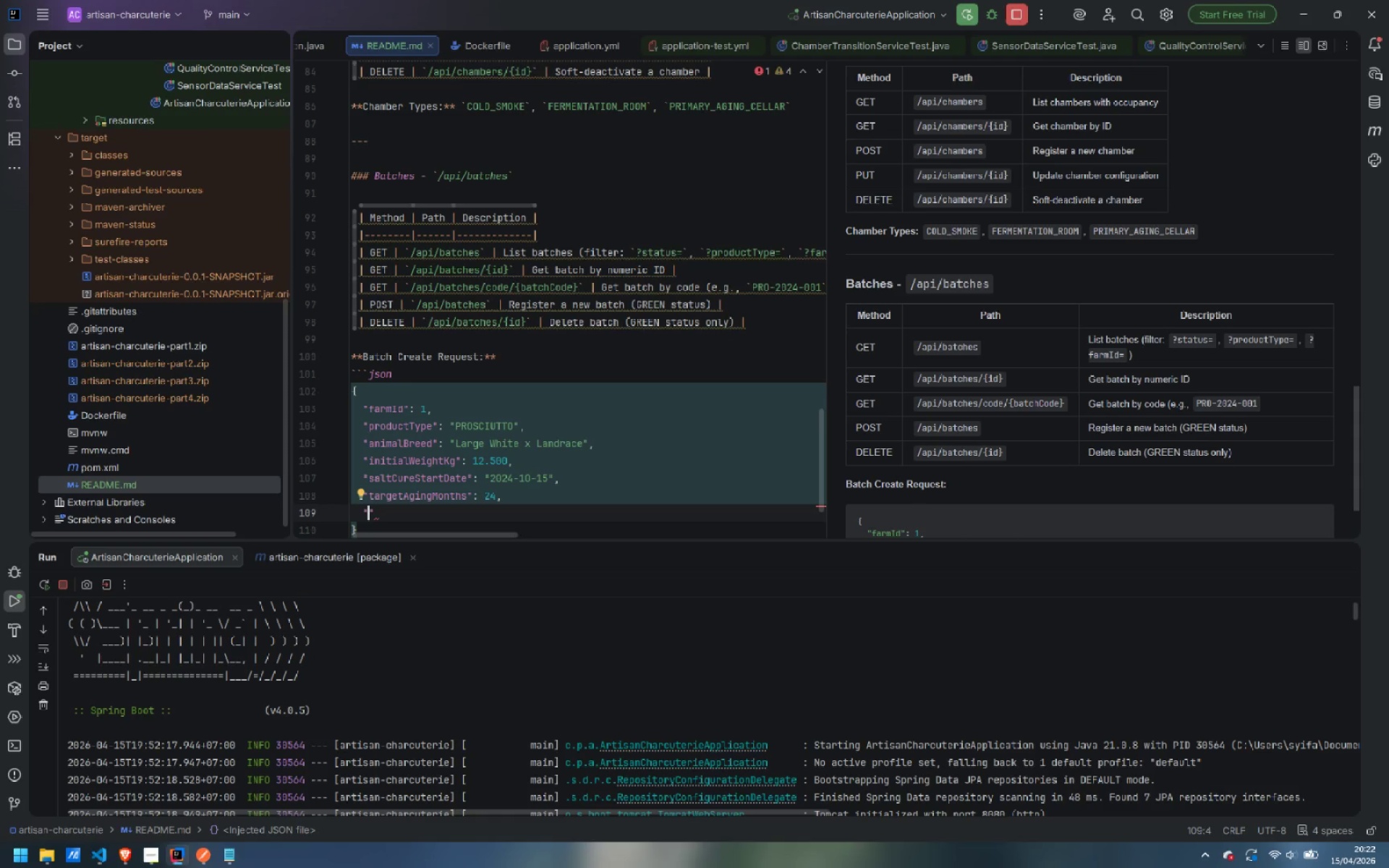 
type(notes)
 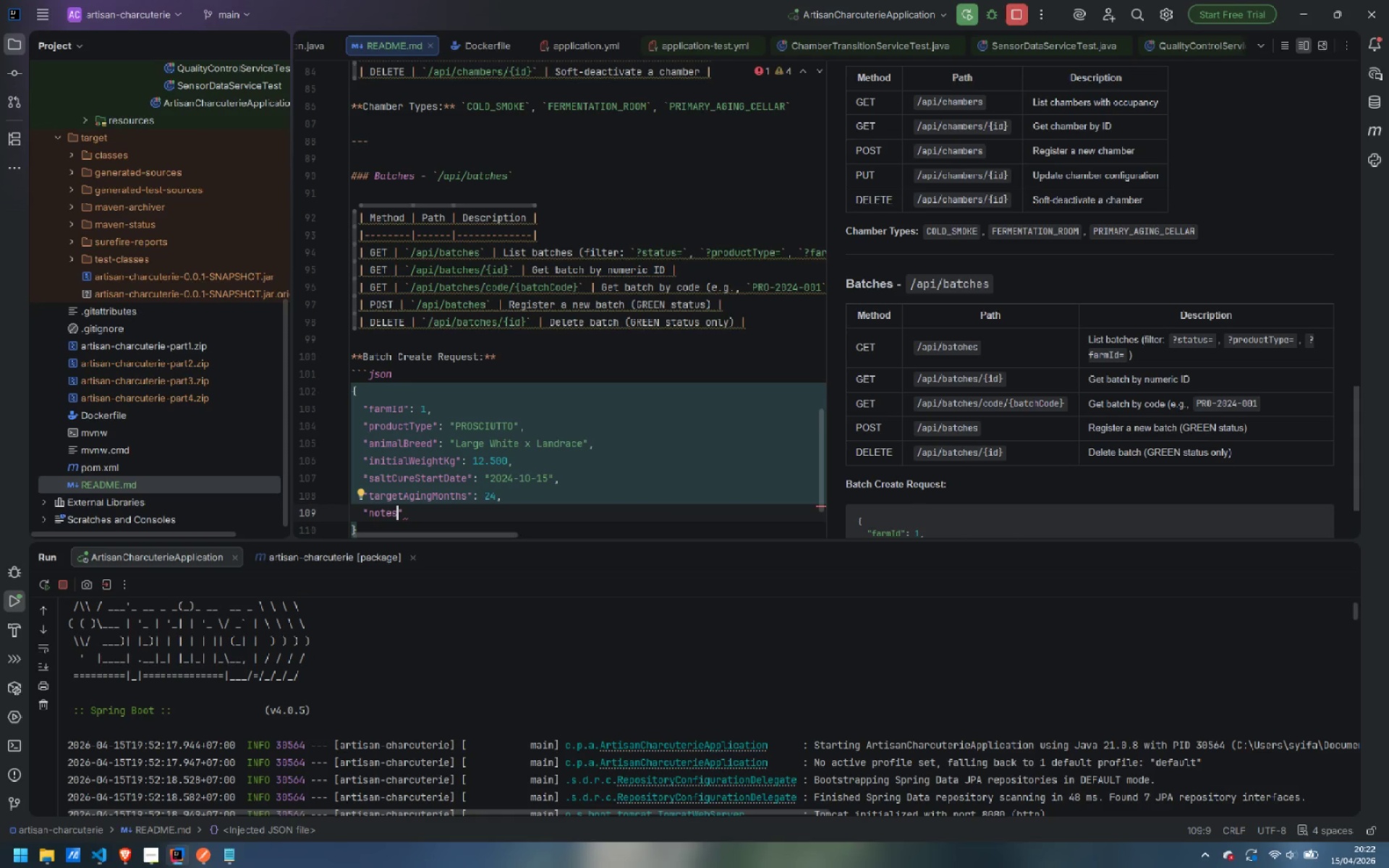 
key(ArrowRight)
 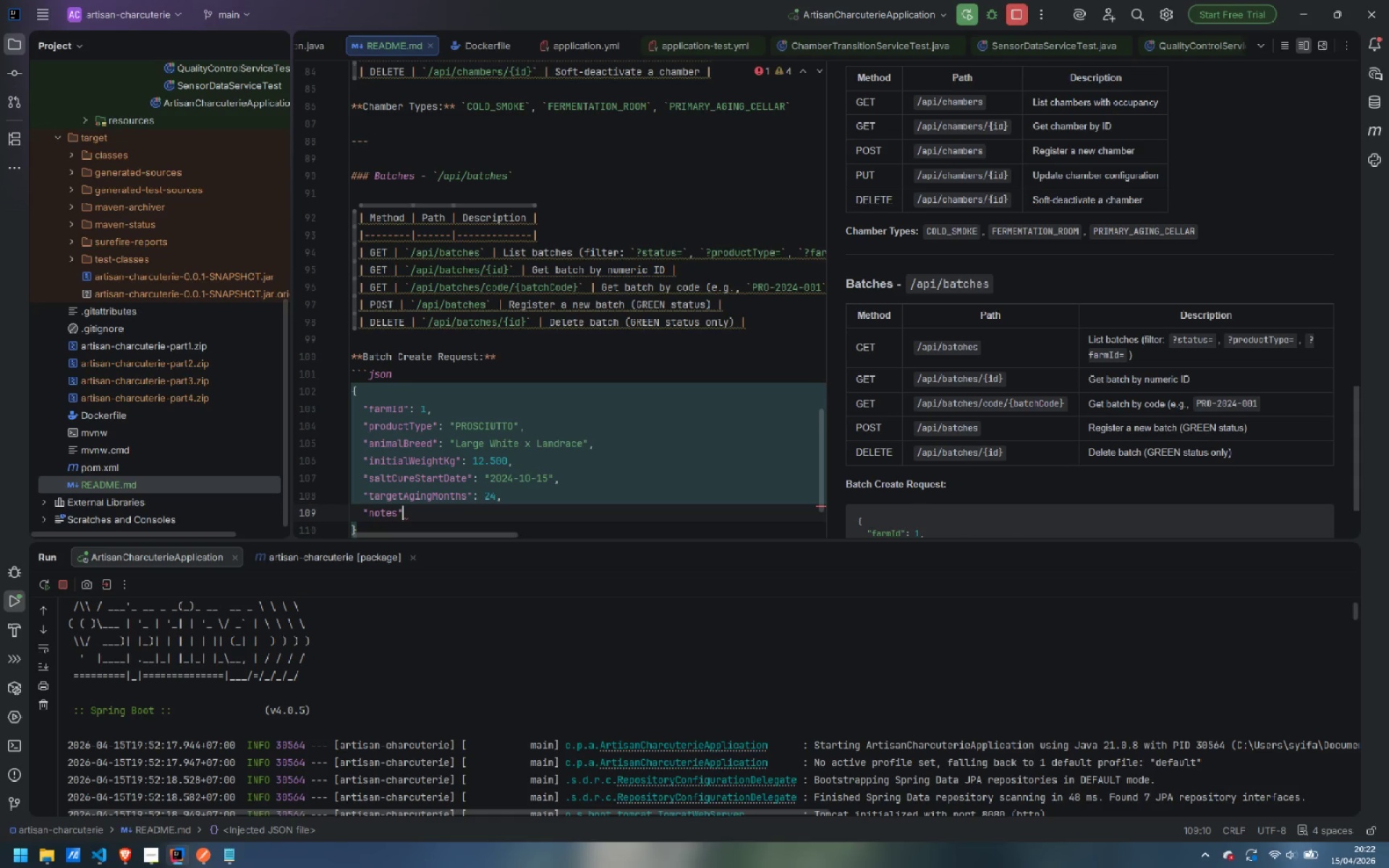 
type(: ')
key(Backspace)
type("Heritage breed - priority )
 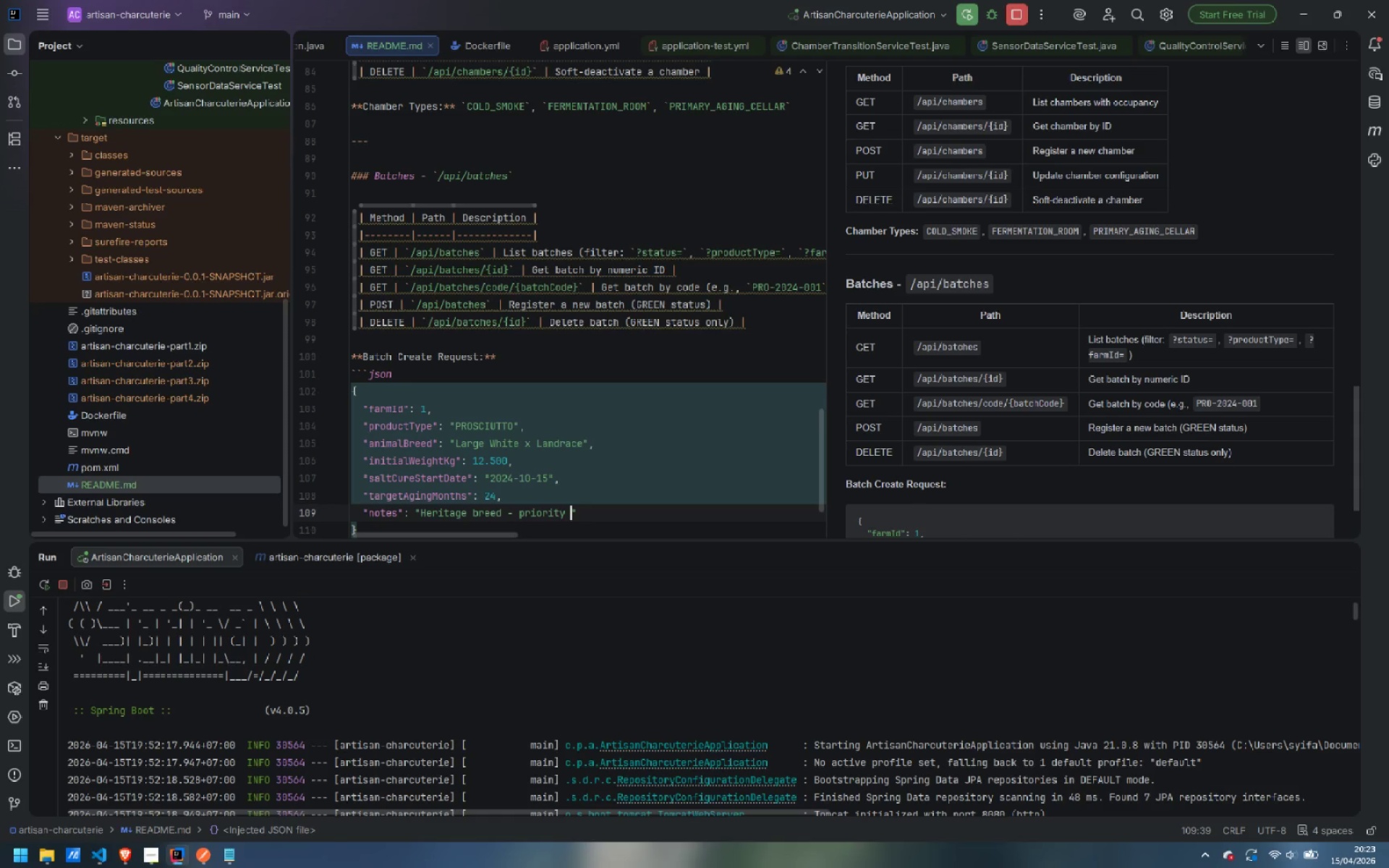 
wait(10.09)
 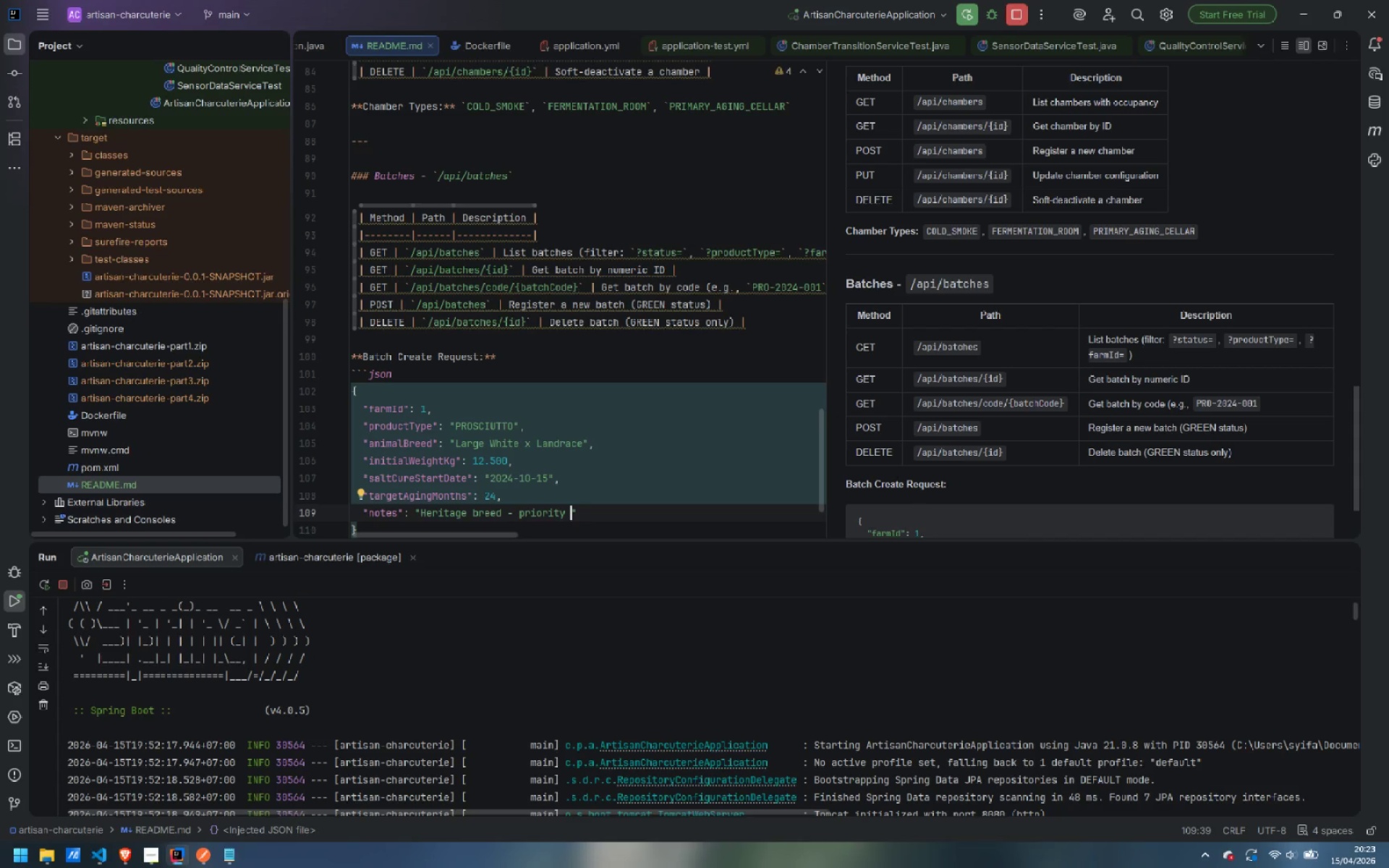 
type(batch)
 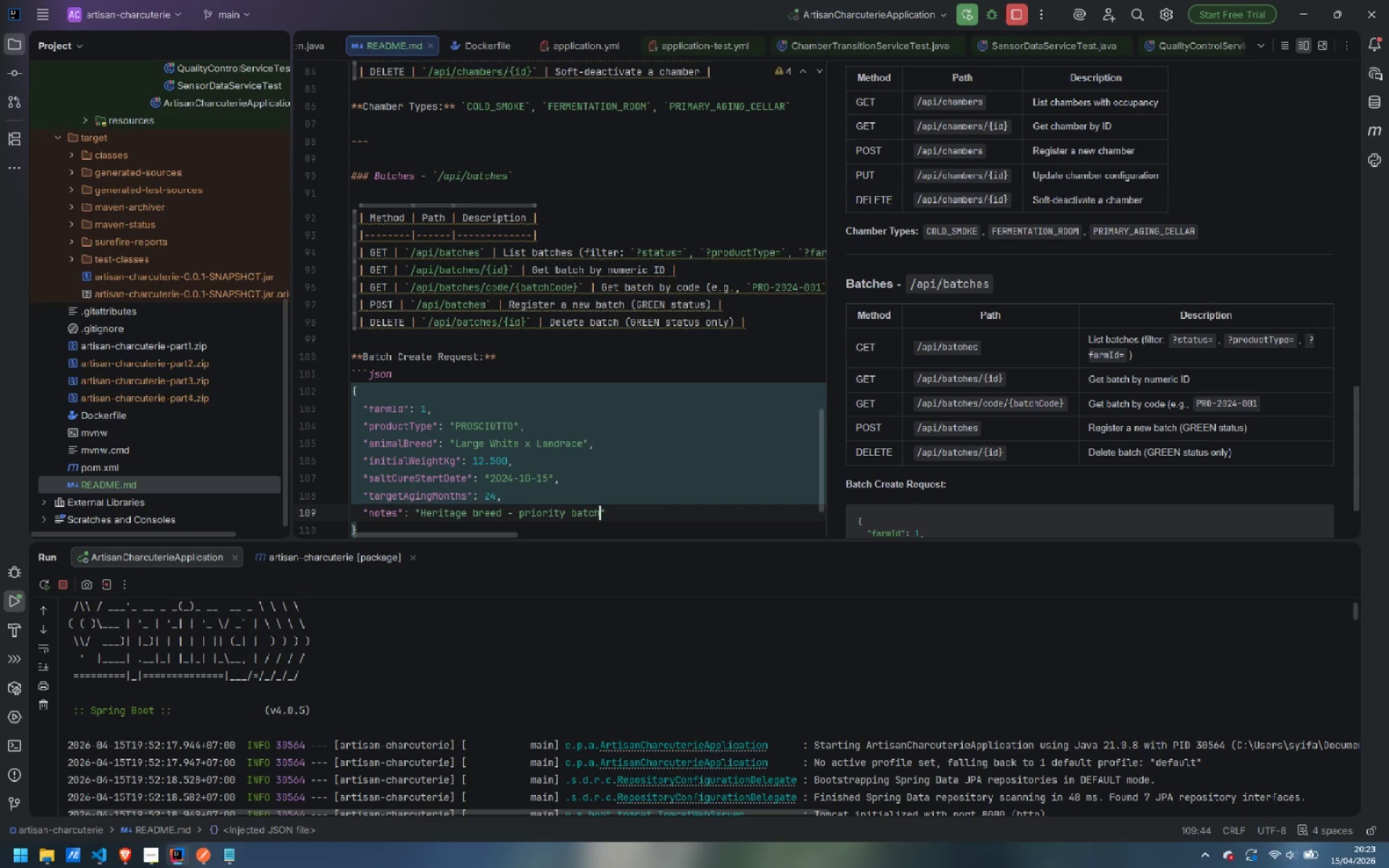 
key(ArrowRight)
 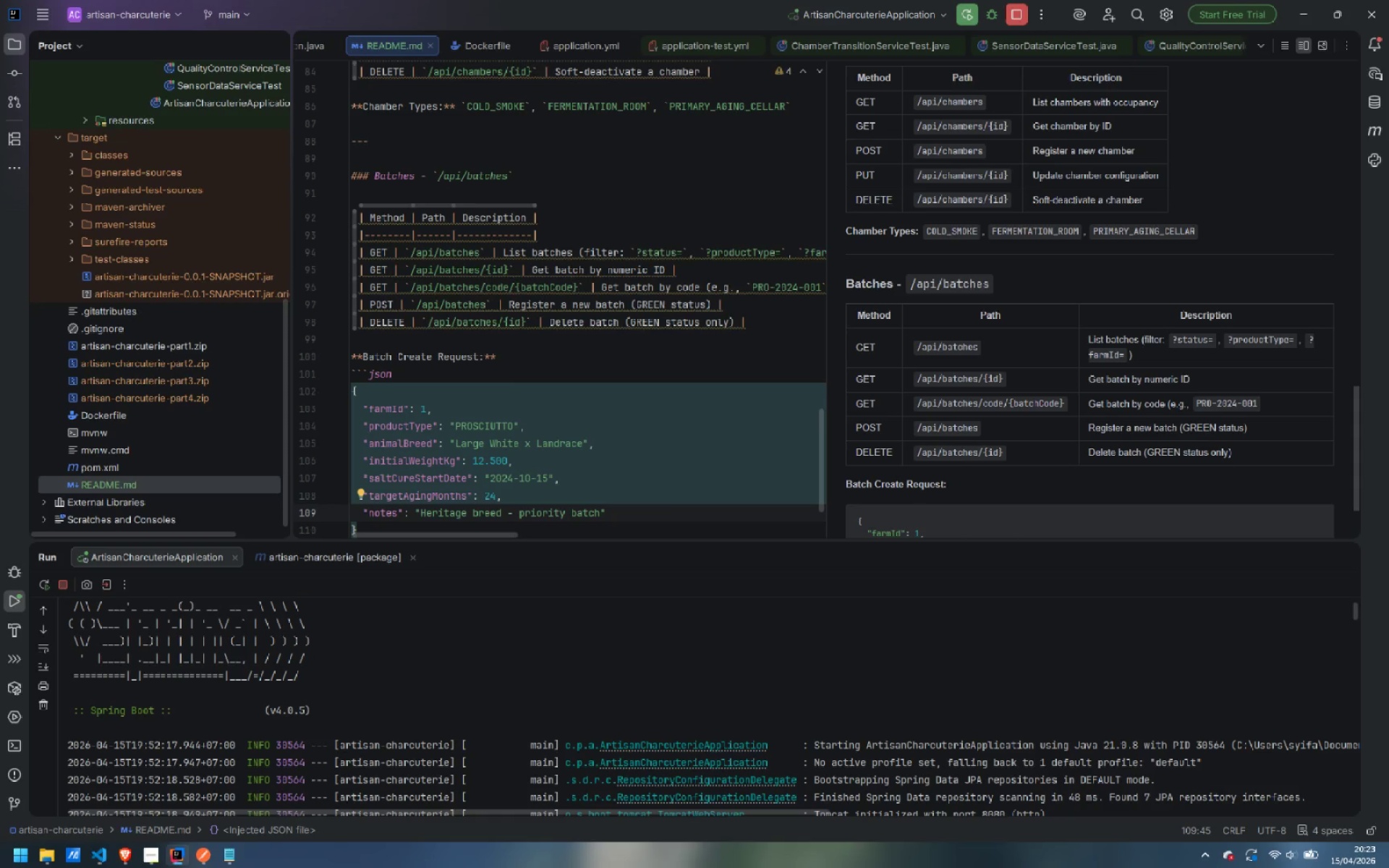 
key(ArrowDown)
 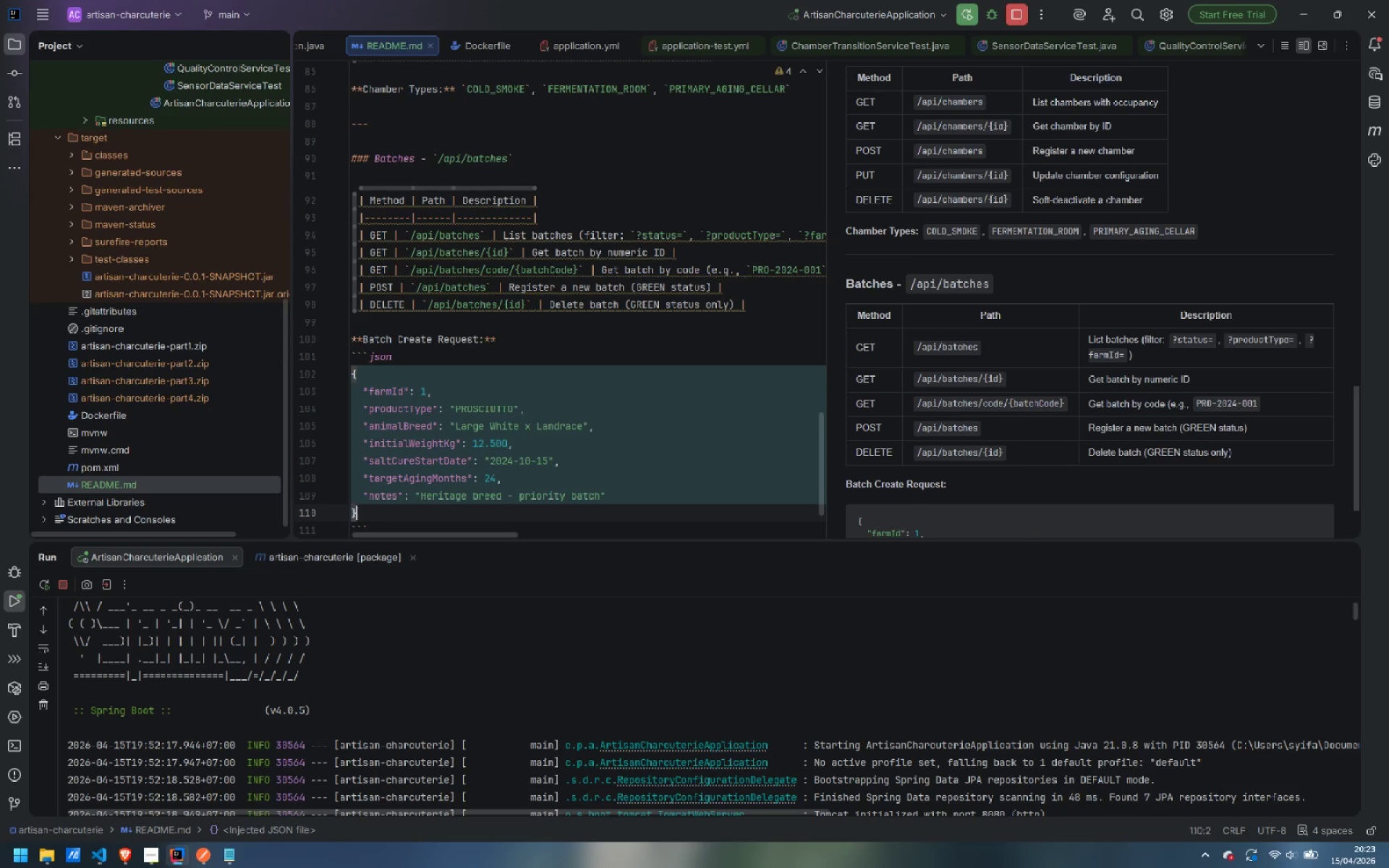 
key(ArrowDown)
 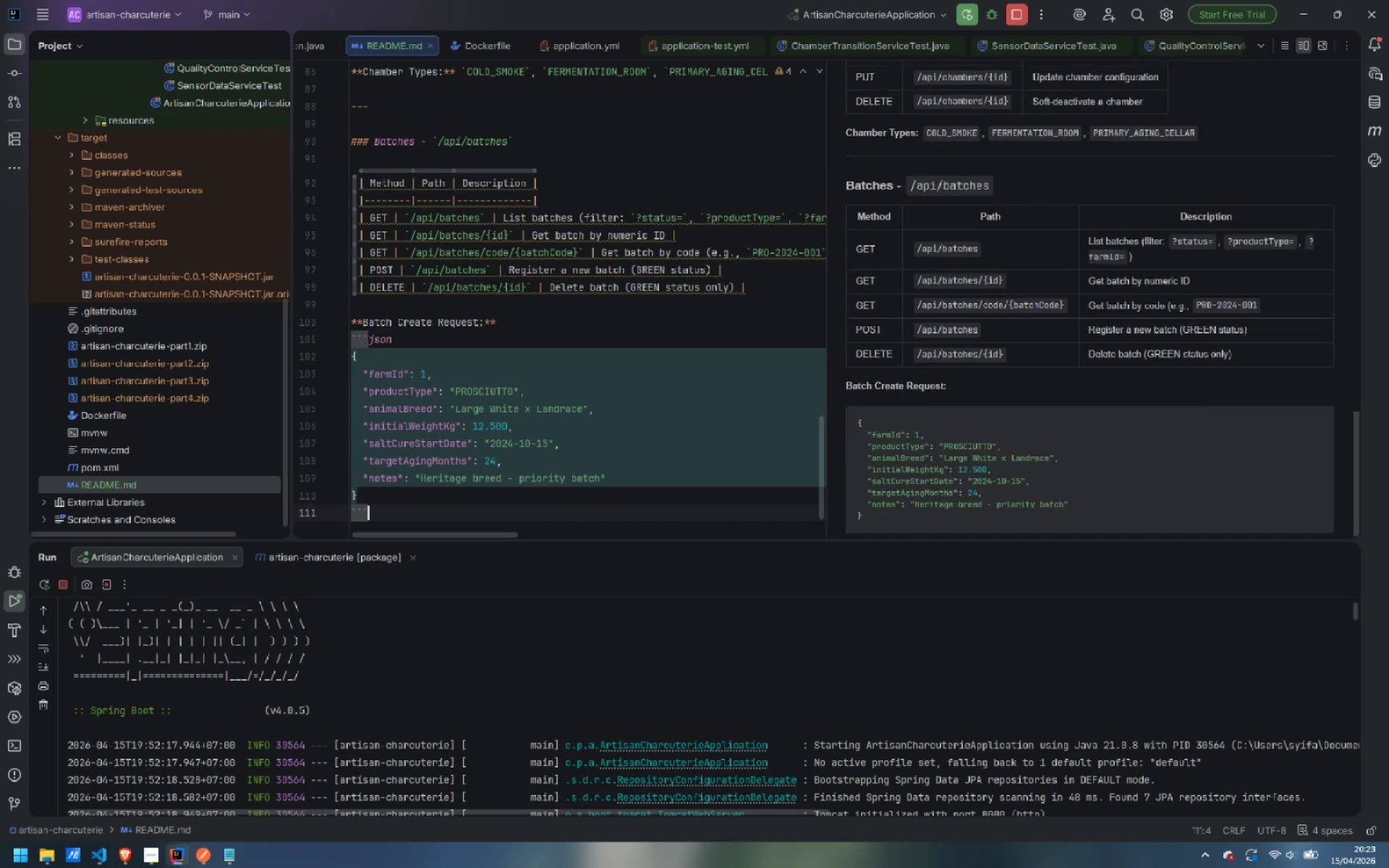 
key(ArrowDown)
 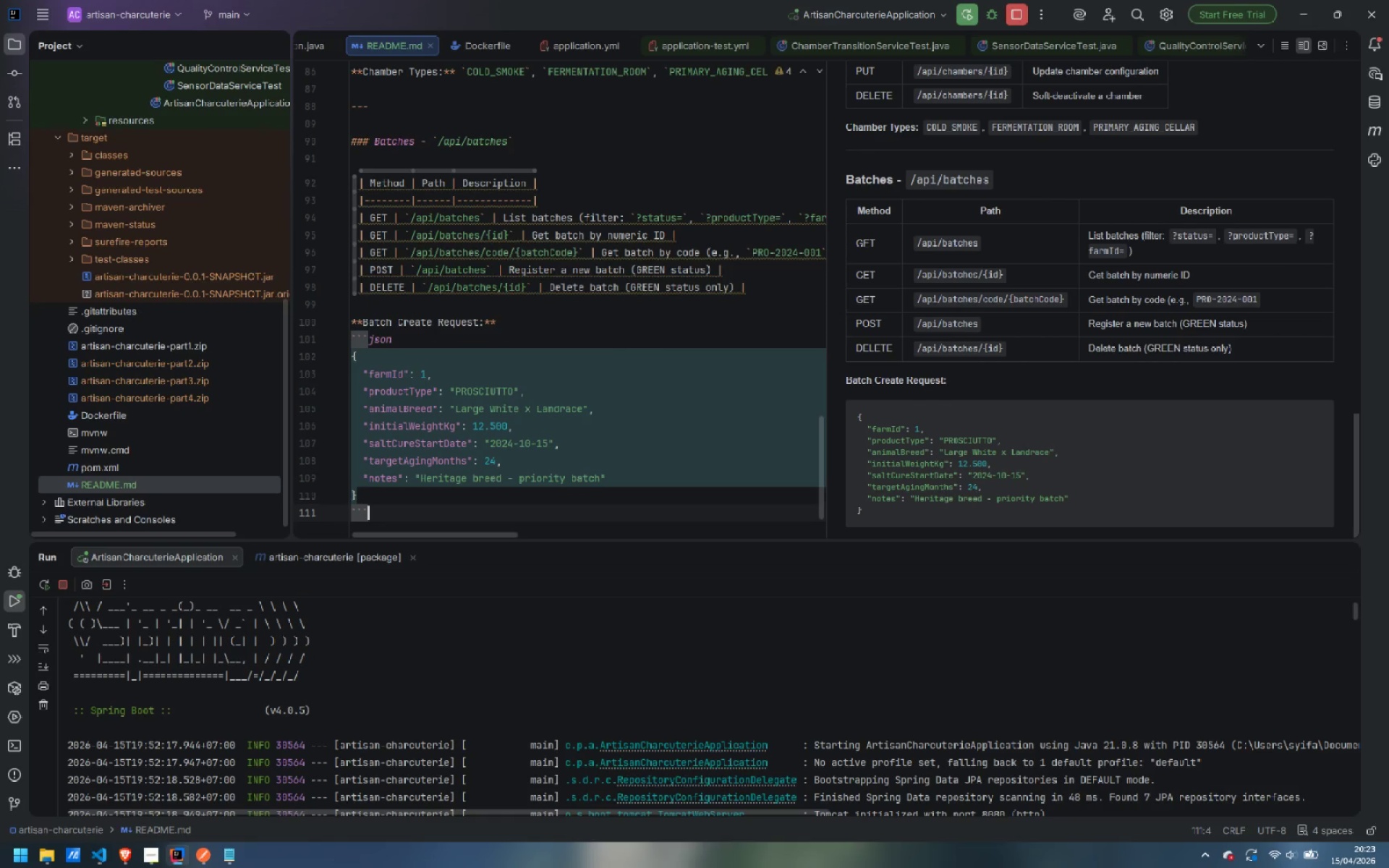 
key(Enter)
 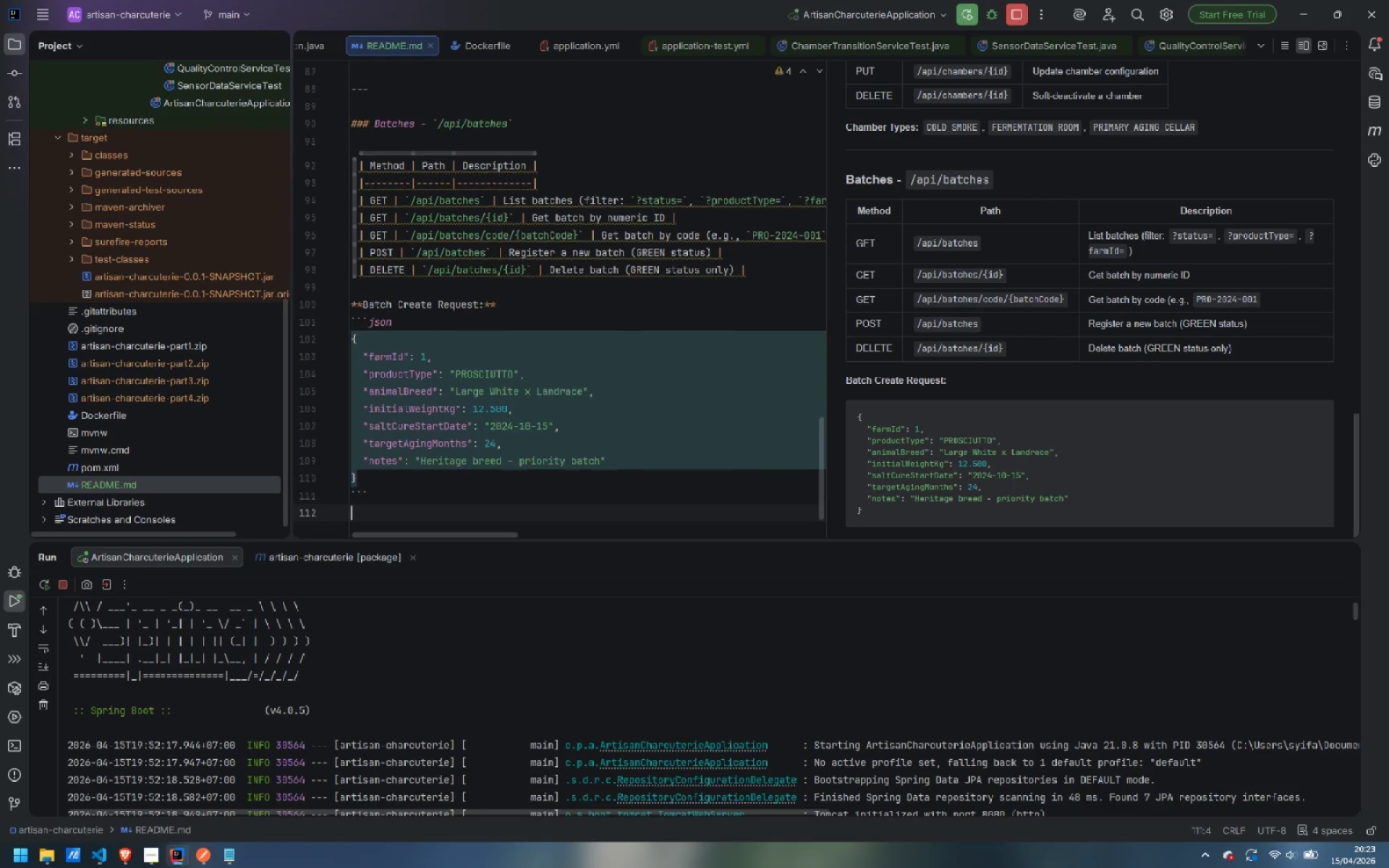 
key(Enter)
 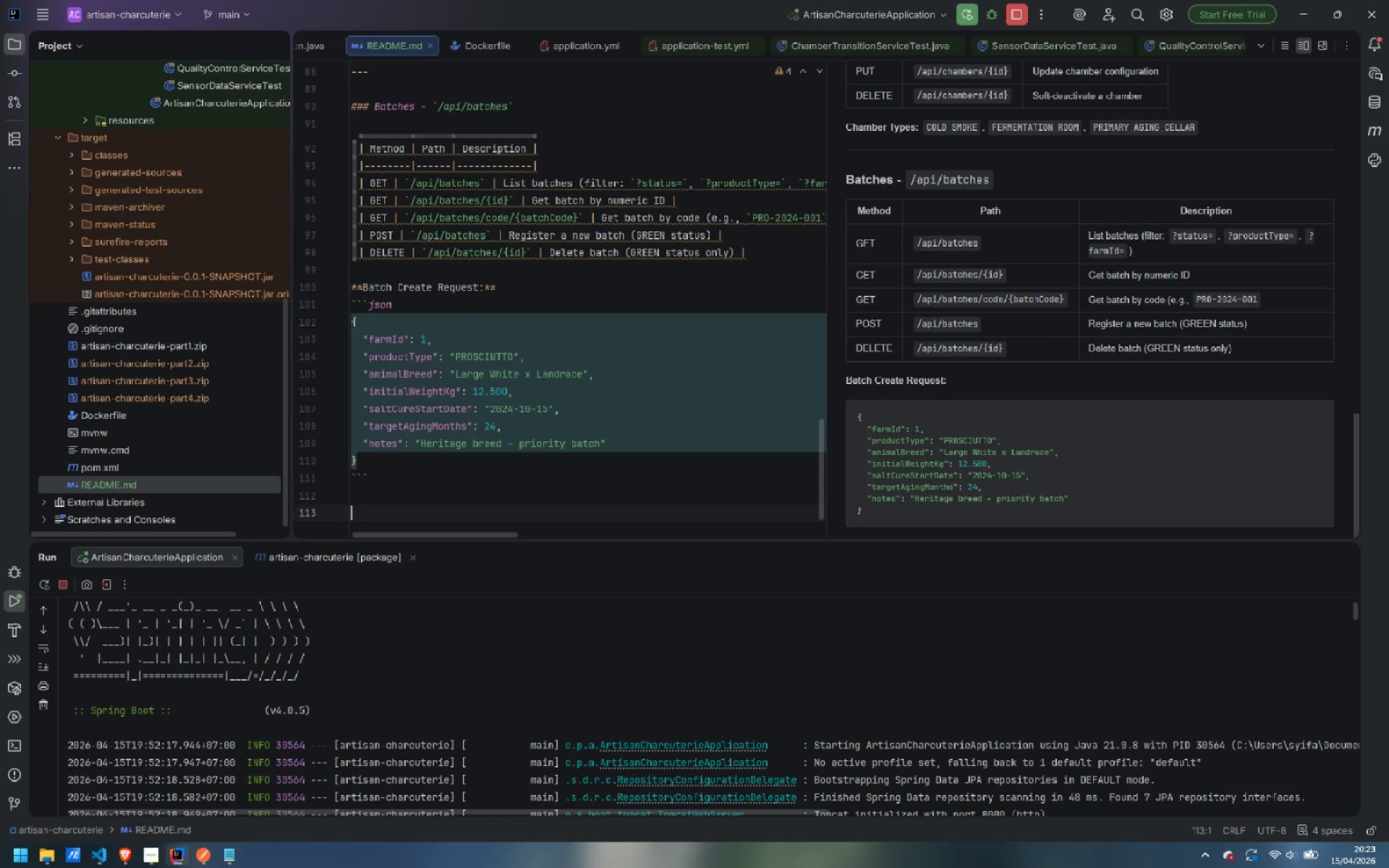 
type(**Product Types:** `PROSCIUTTO)
 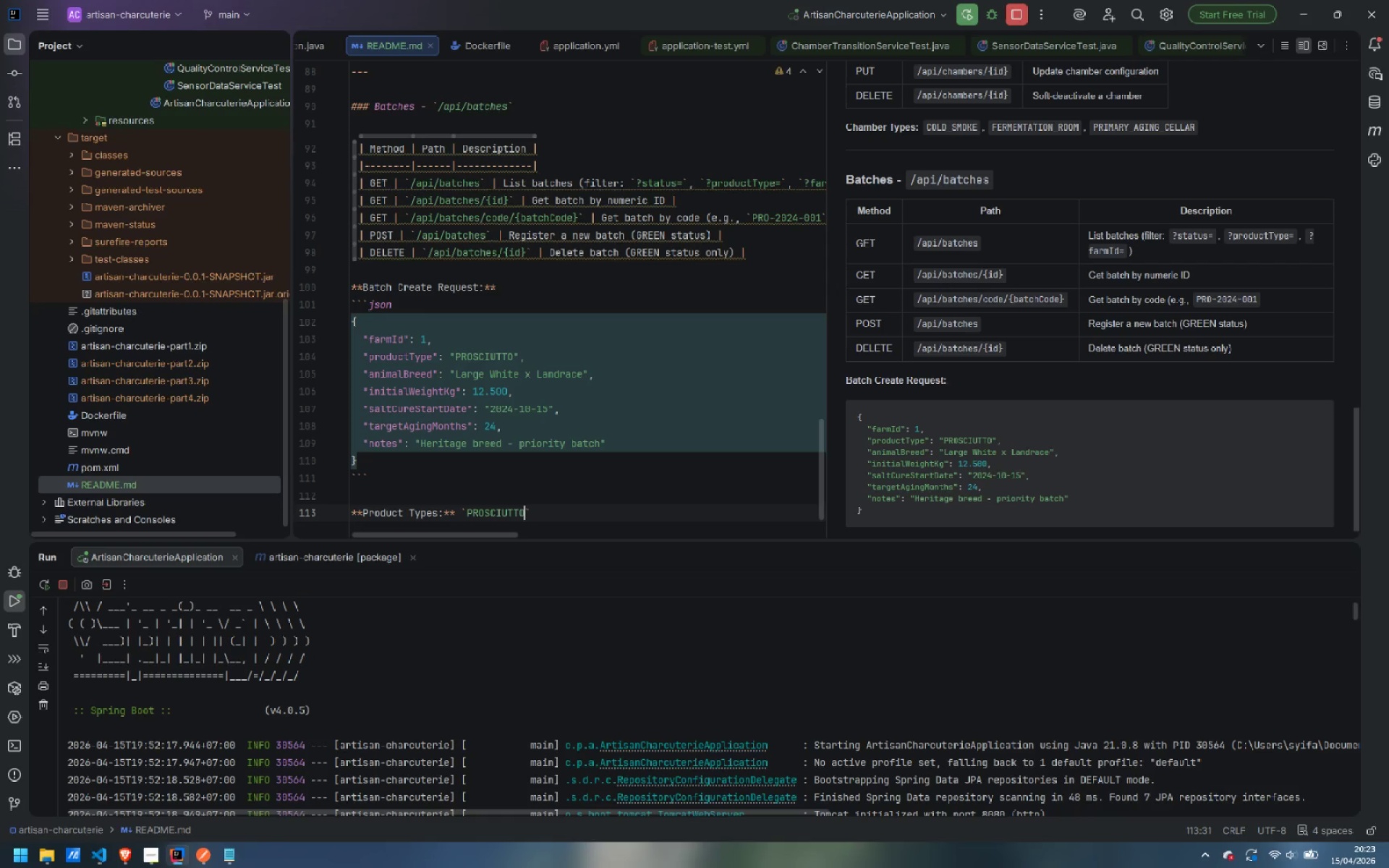 
key(ArrowRight)
 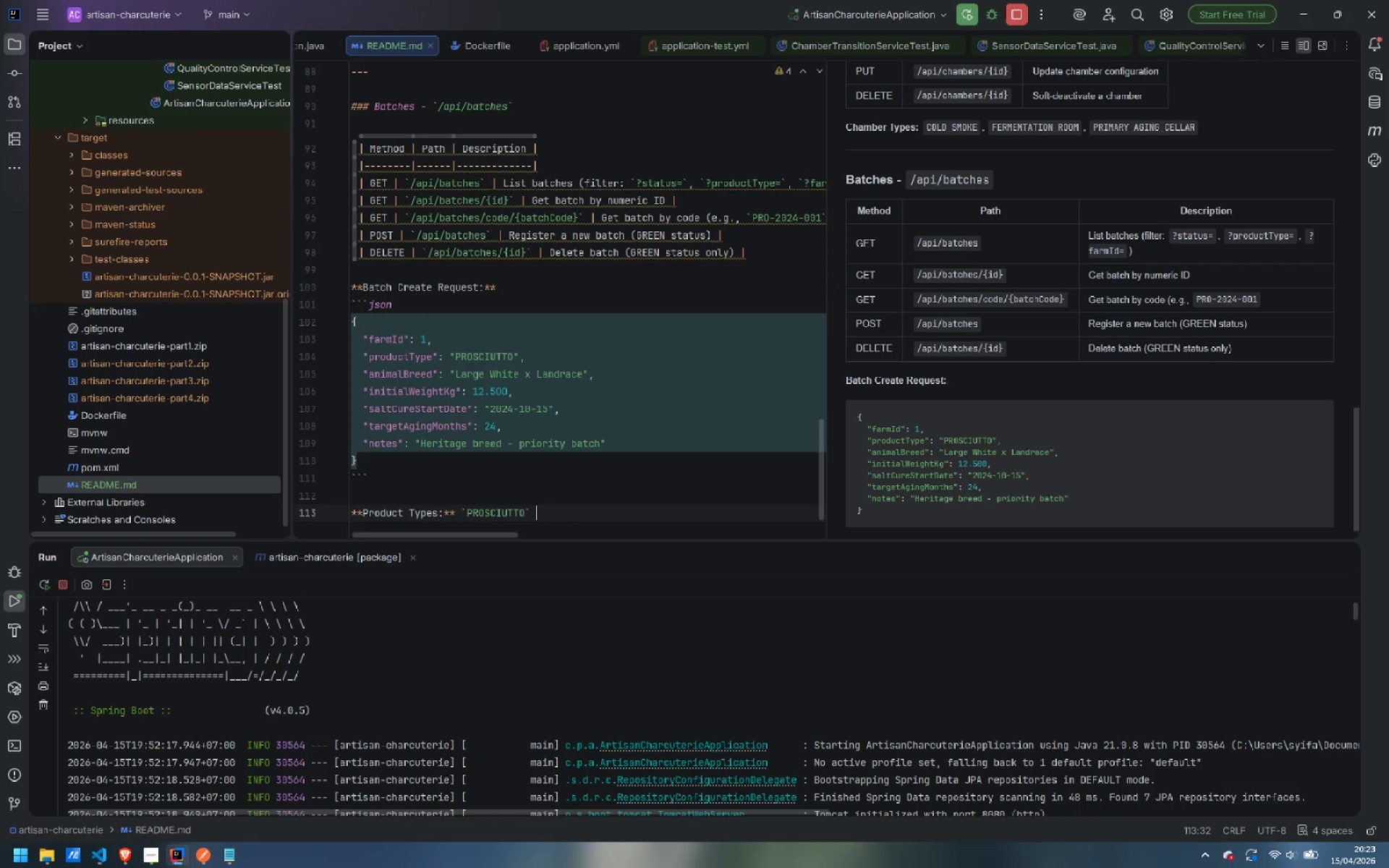 
key(Space)
 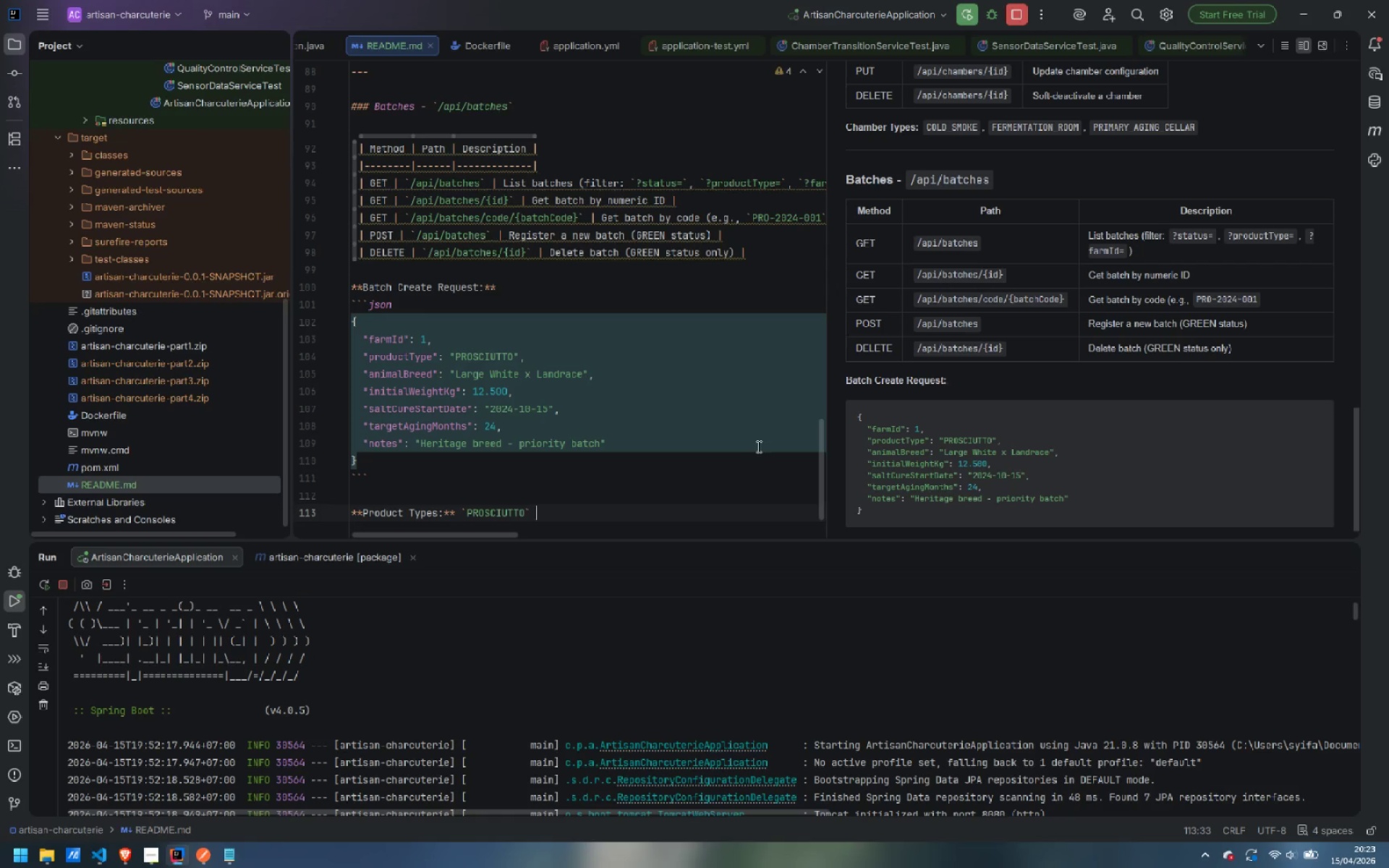 
scroll: coordinate [879, 383], scroll_direction: down, amount: 4.0
 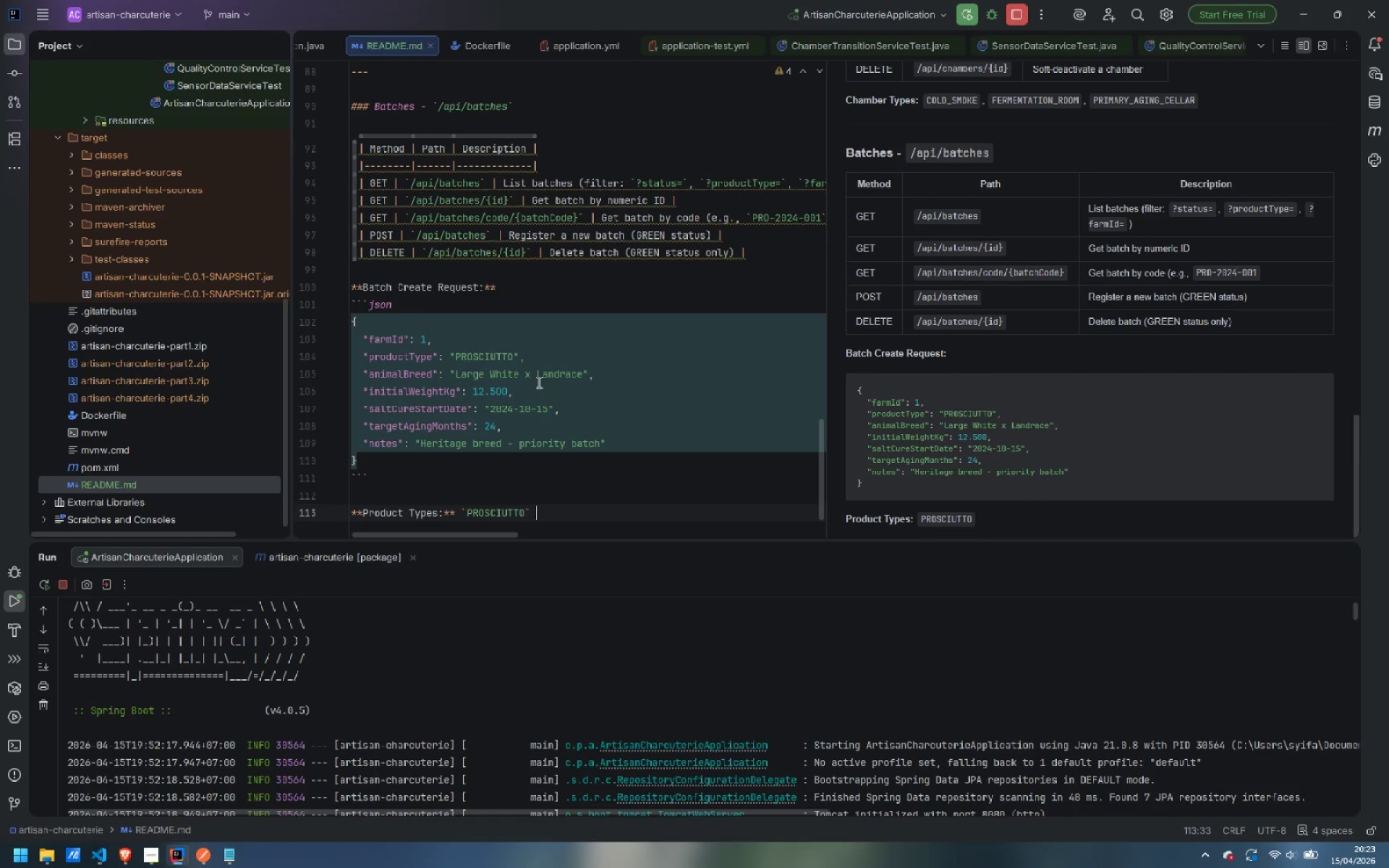 
type((standard 24mo, 30% loss)
 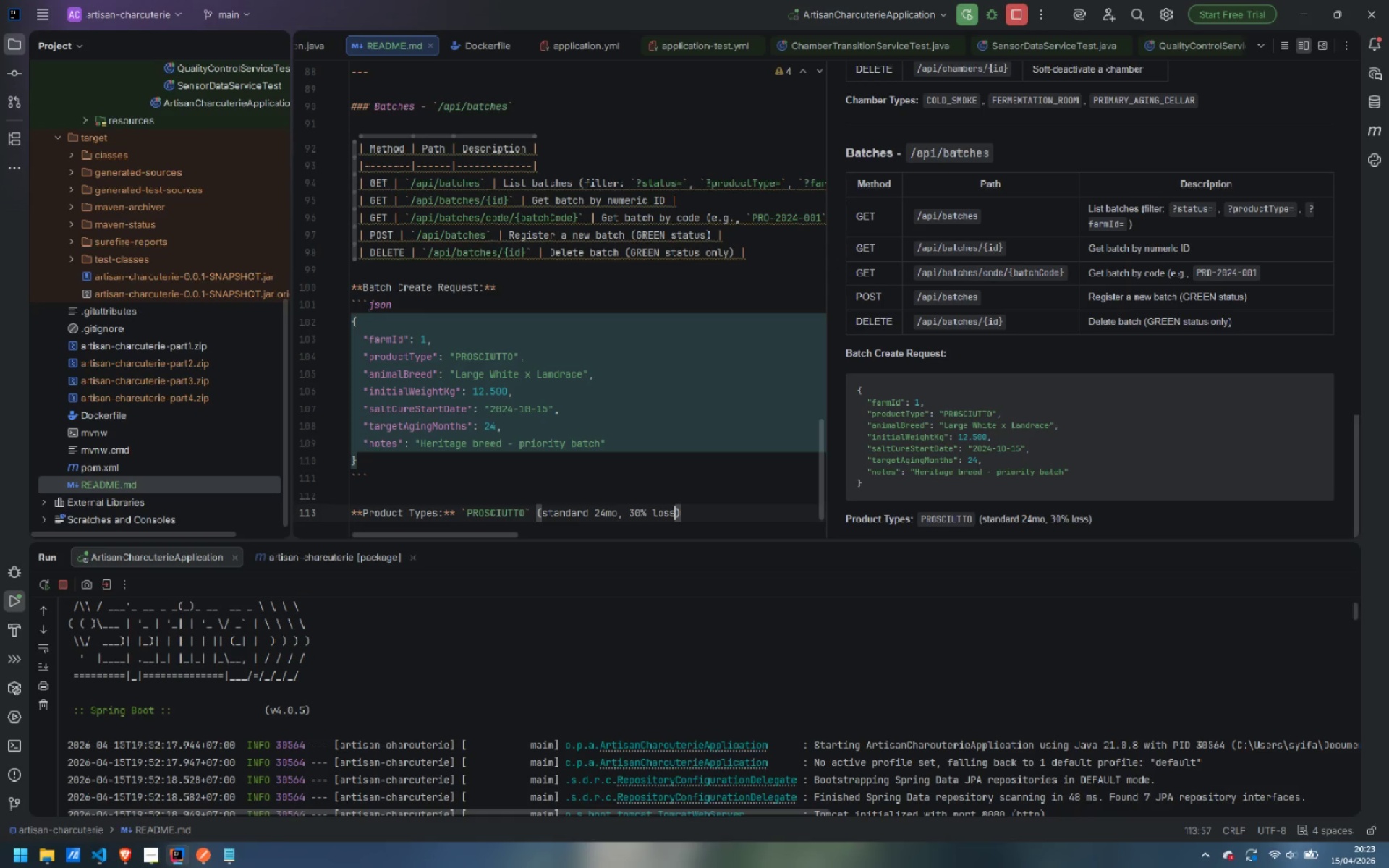 
key(ArrowRight)
 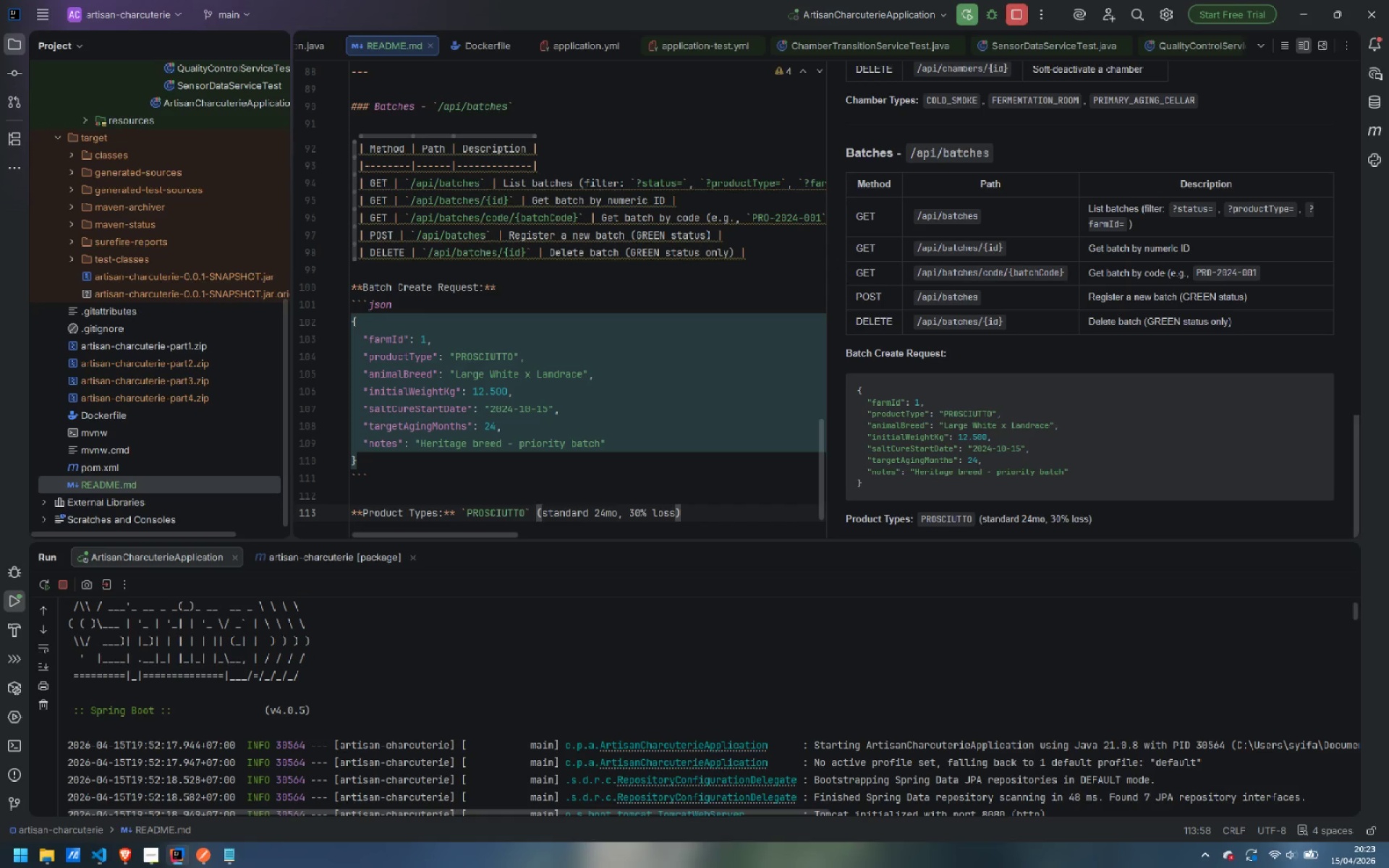 
type(, `BRESAOLA` (standatd)
key(Backspace)
key(Backspace)
type(rd 6 mo, 35% loss), `CULATELLO` (standard 36mo, )
 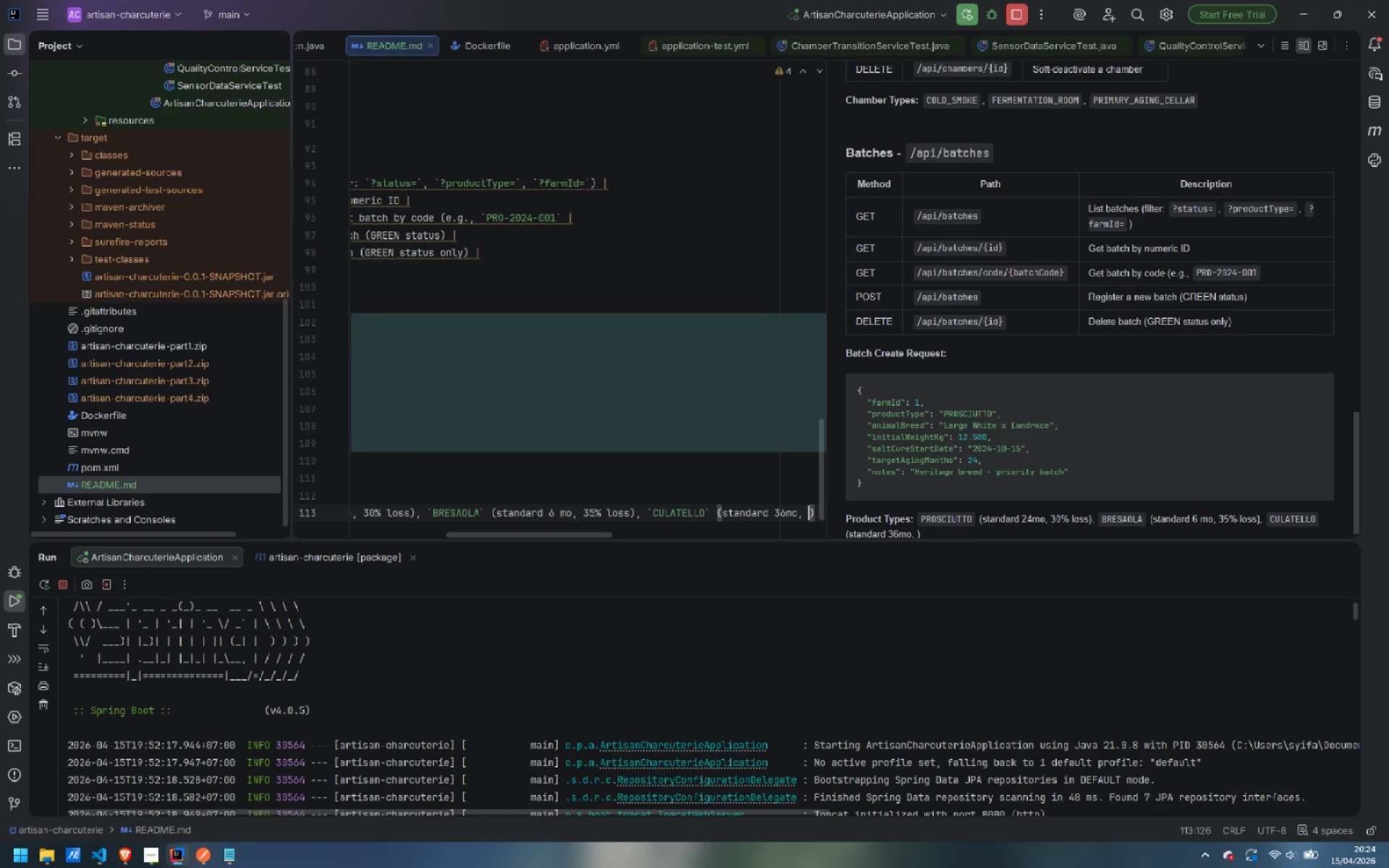 
left_click([561, 515])
 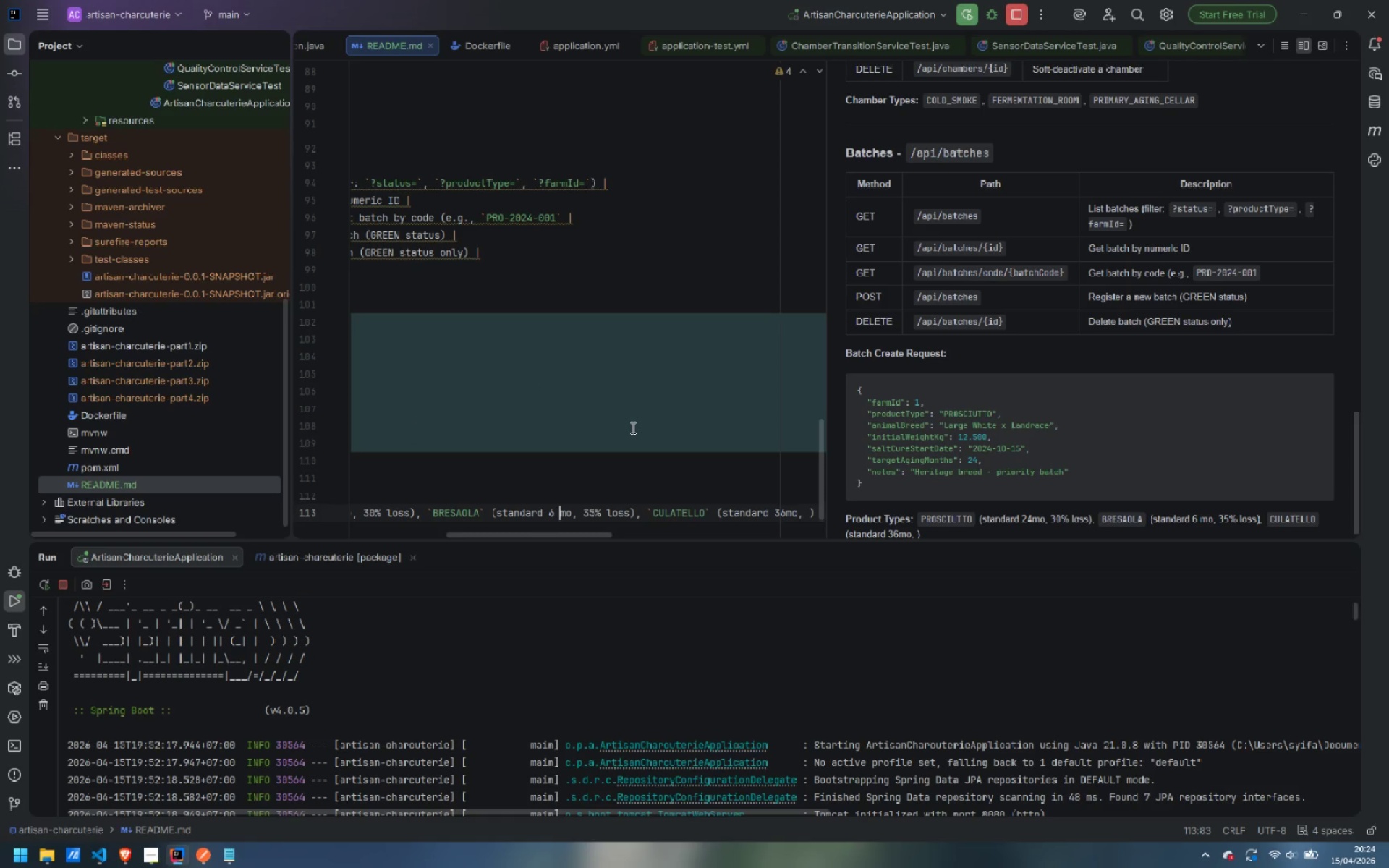 
key(Backspace)
 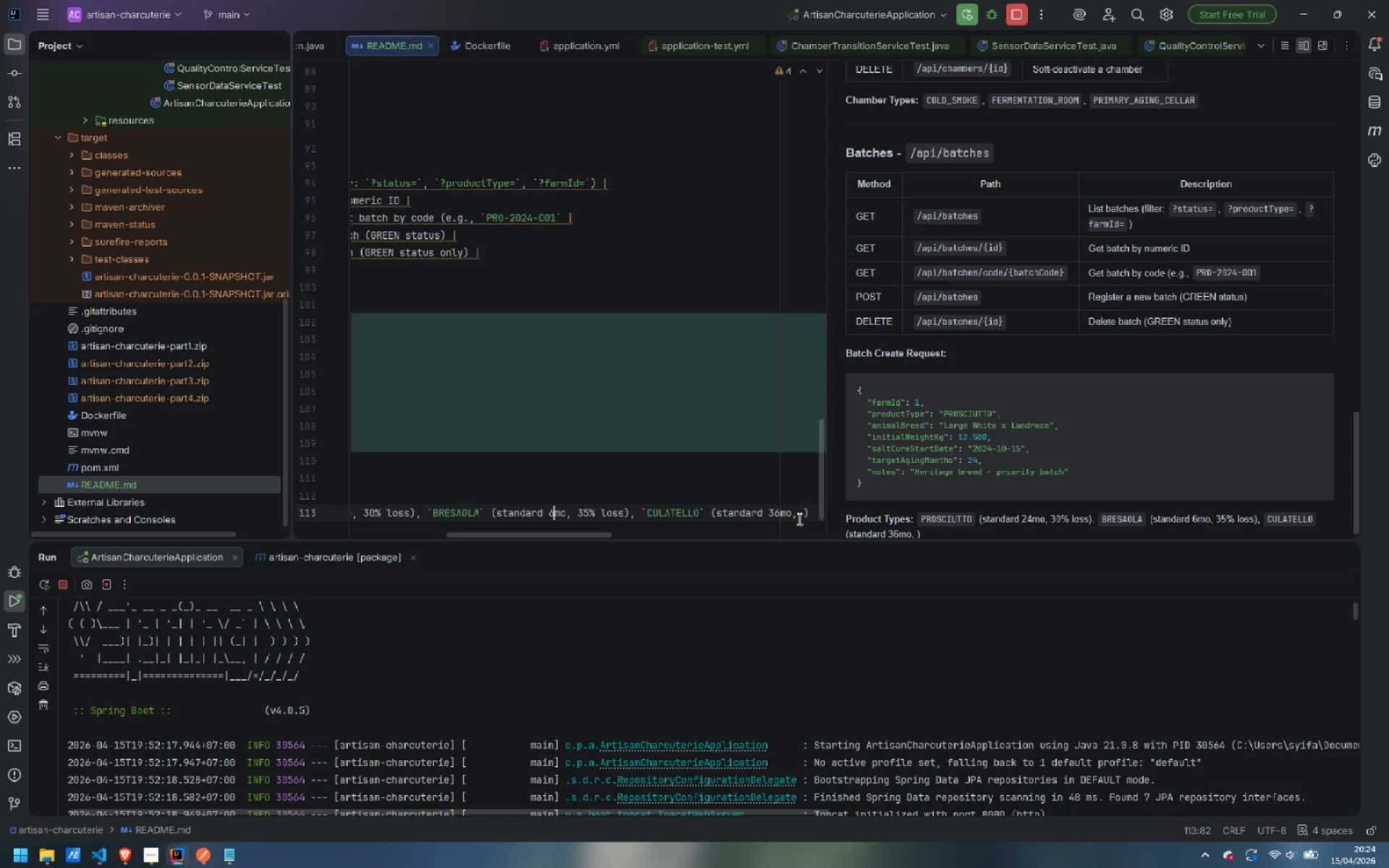 
left_click([802, 509])
 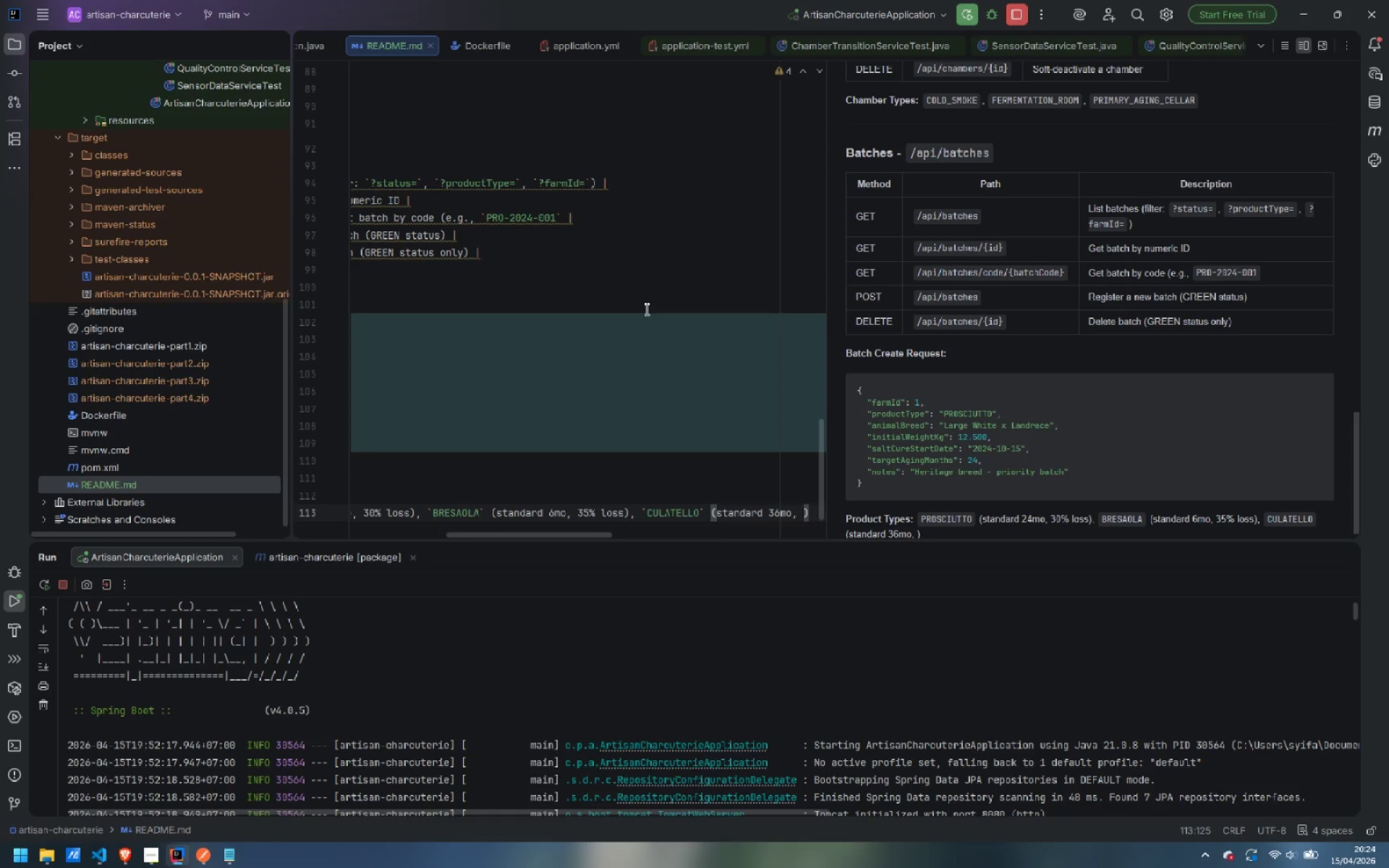 
type(28% loss)
 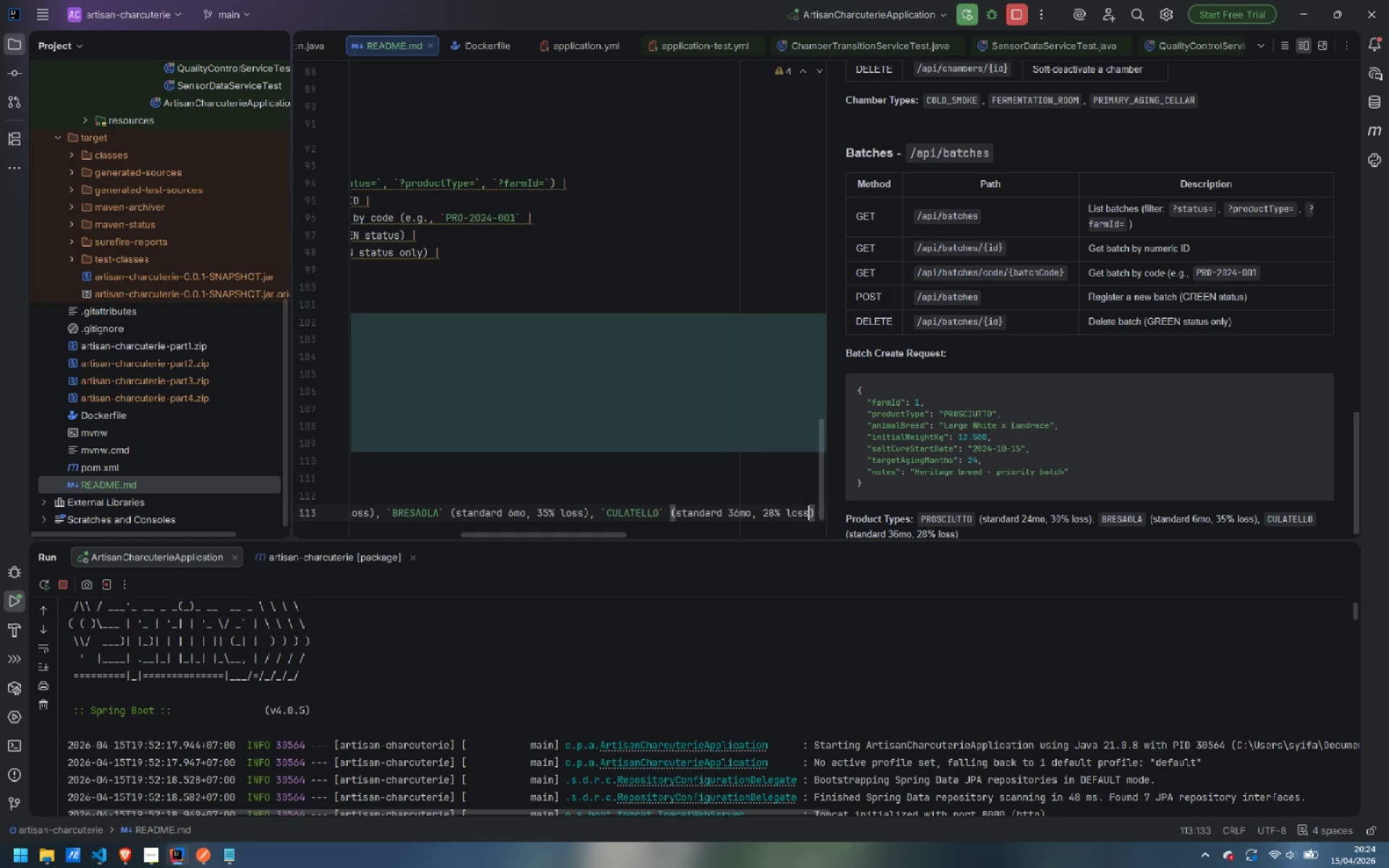 
key(ArrowRight)
 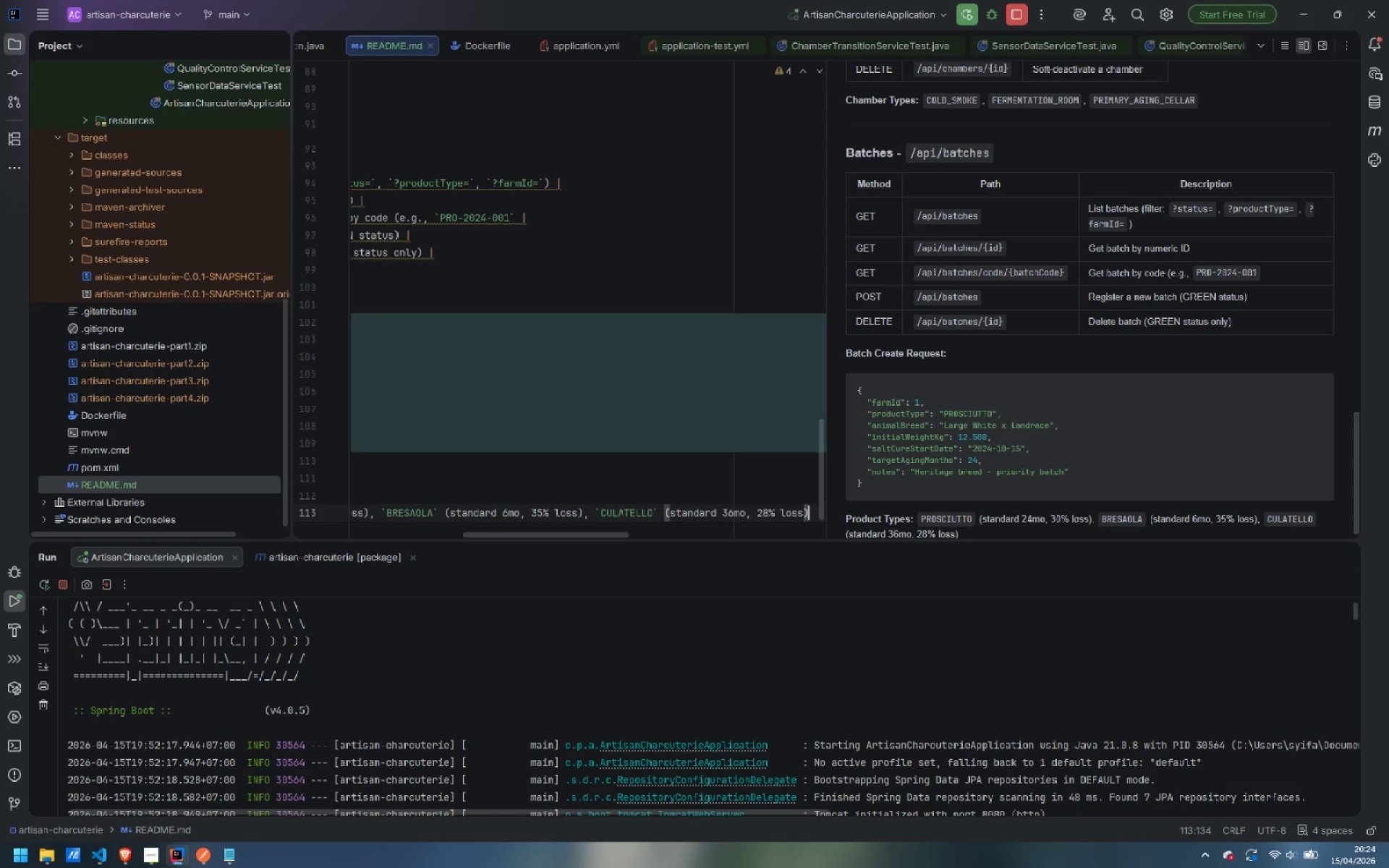 
key(Period)
 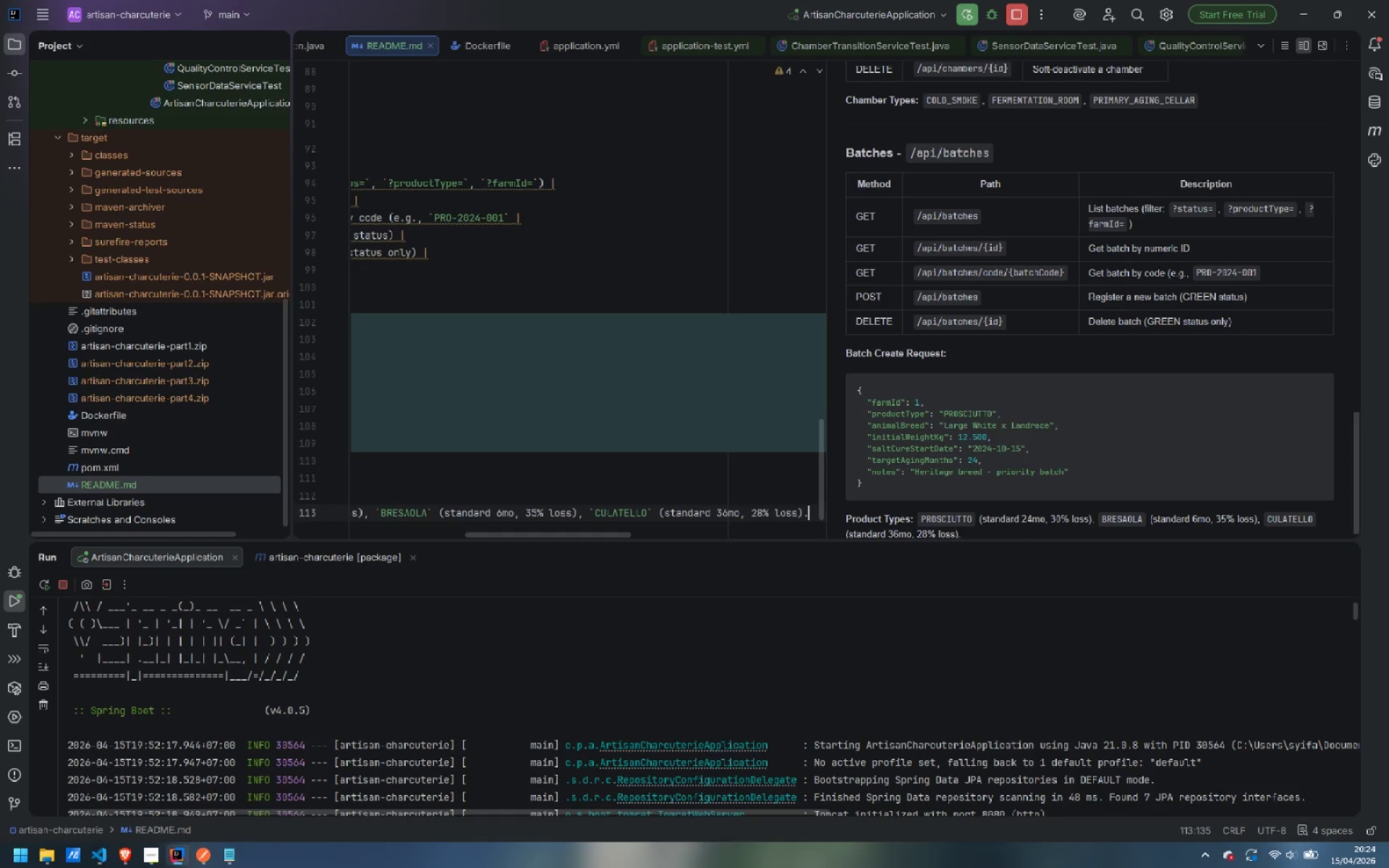 
key(Enter)
 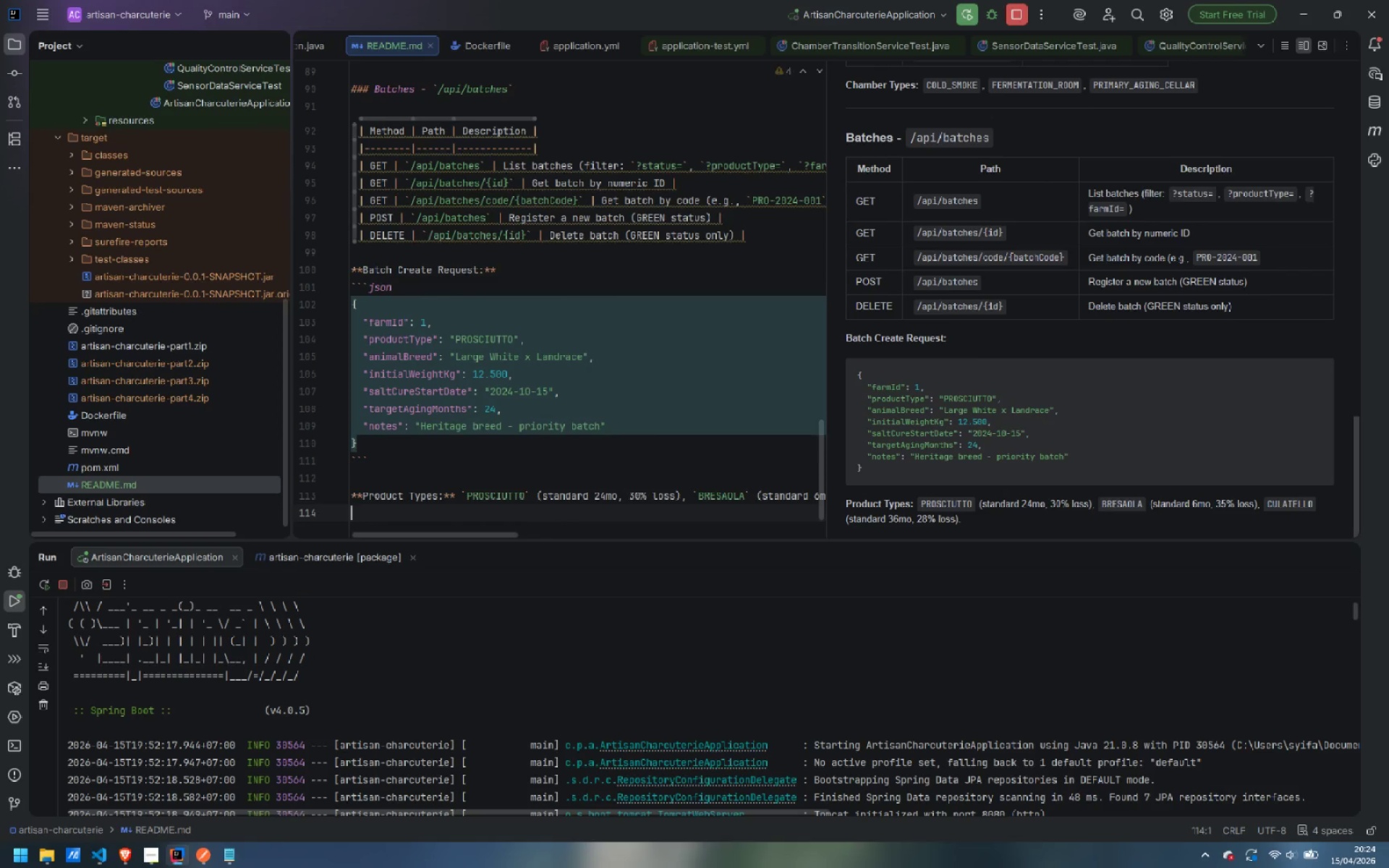 
key(Enter)
 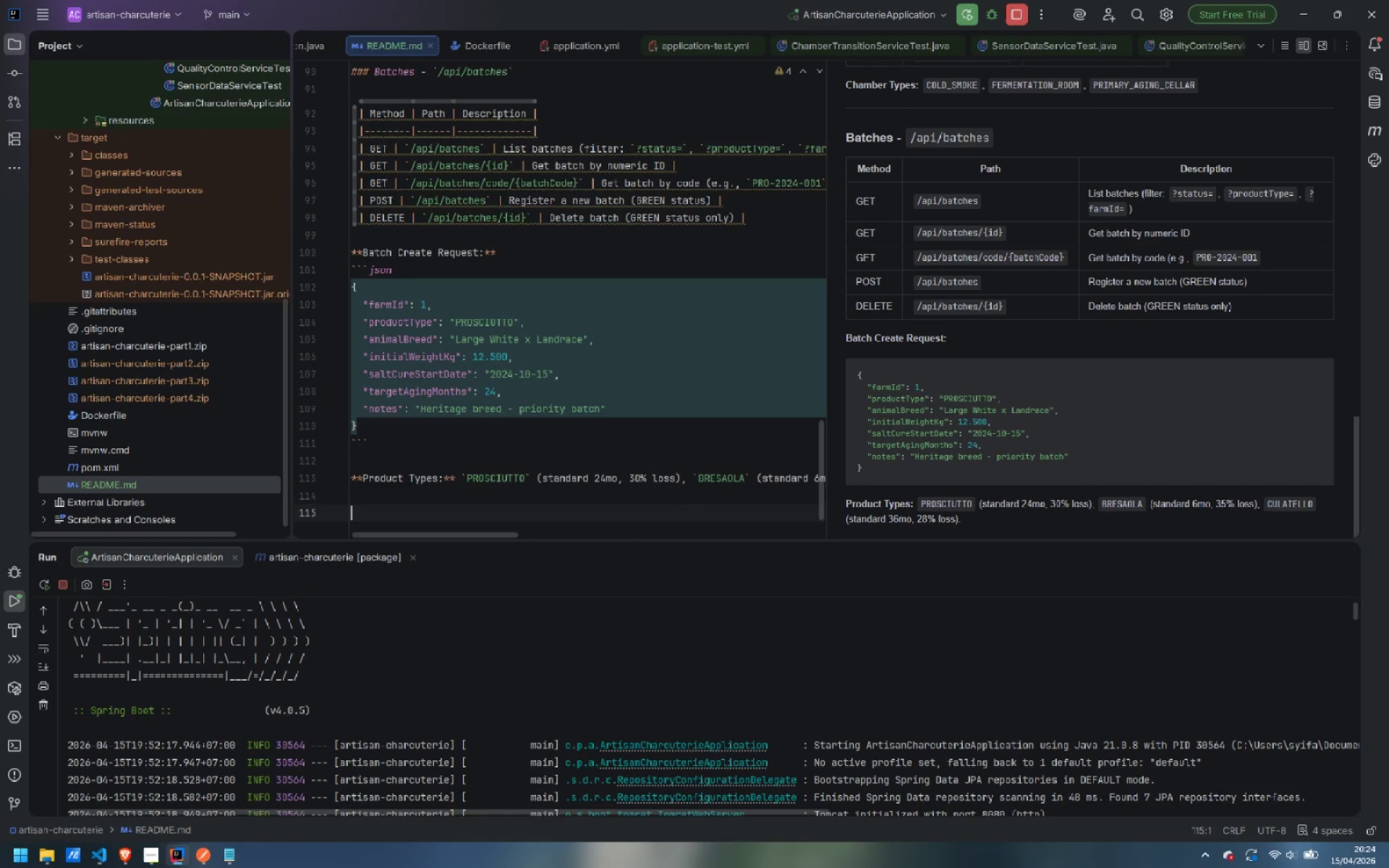 
key(Minus)
 